 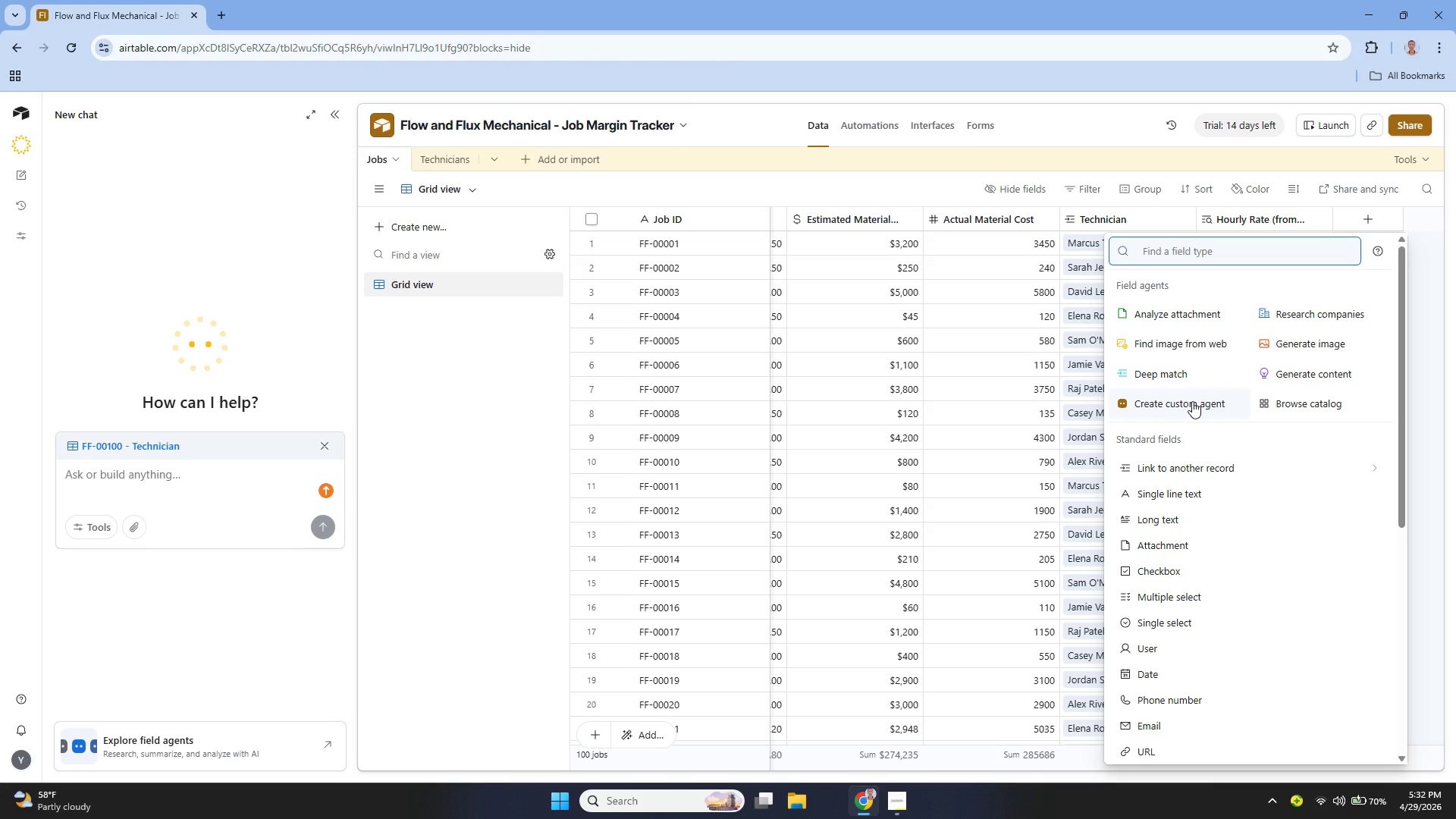 
type(Total )
key(Backspace)
key(Backspace)
key(Backspace)
key(Backspace)
key(Backspace)
 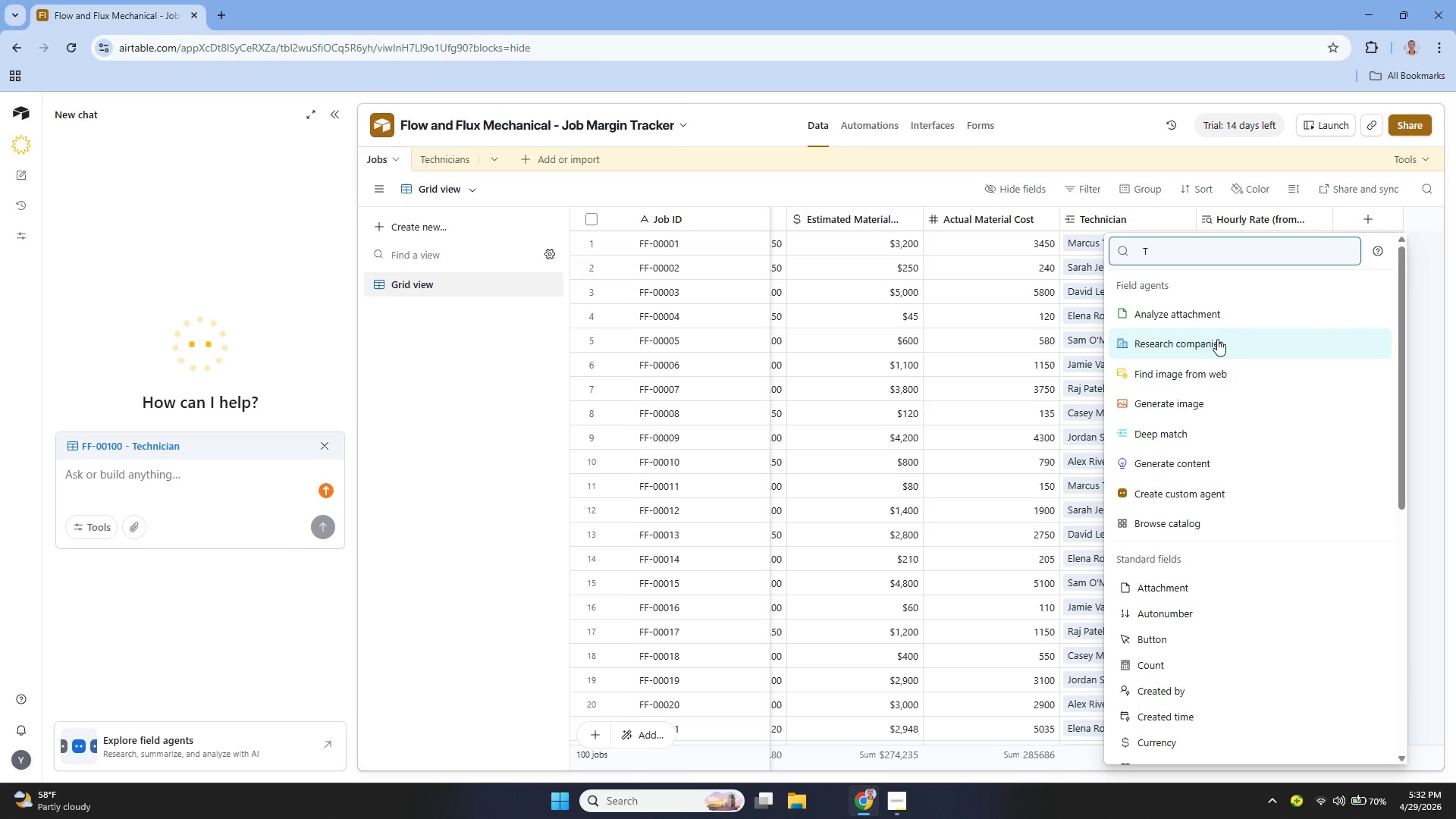 
scroll: coordinate [1225, 400], scroll_direction: down, amount: 5.0
 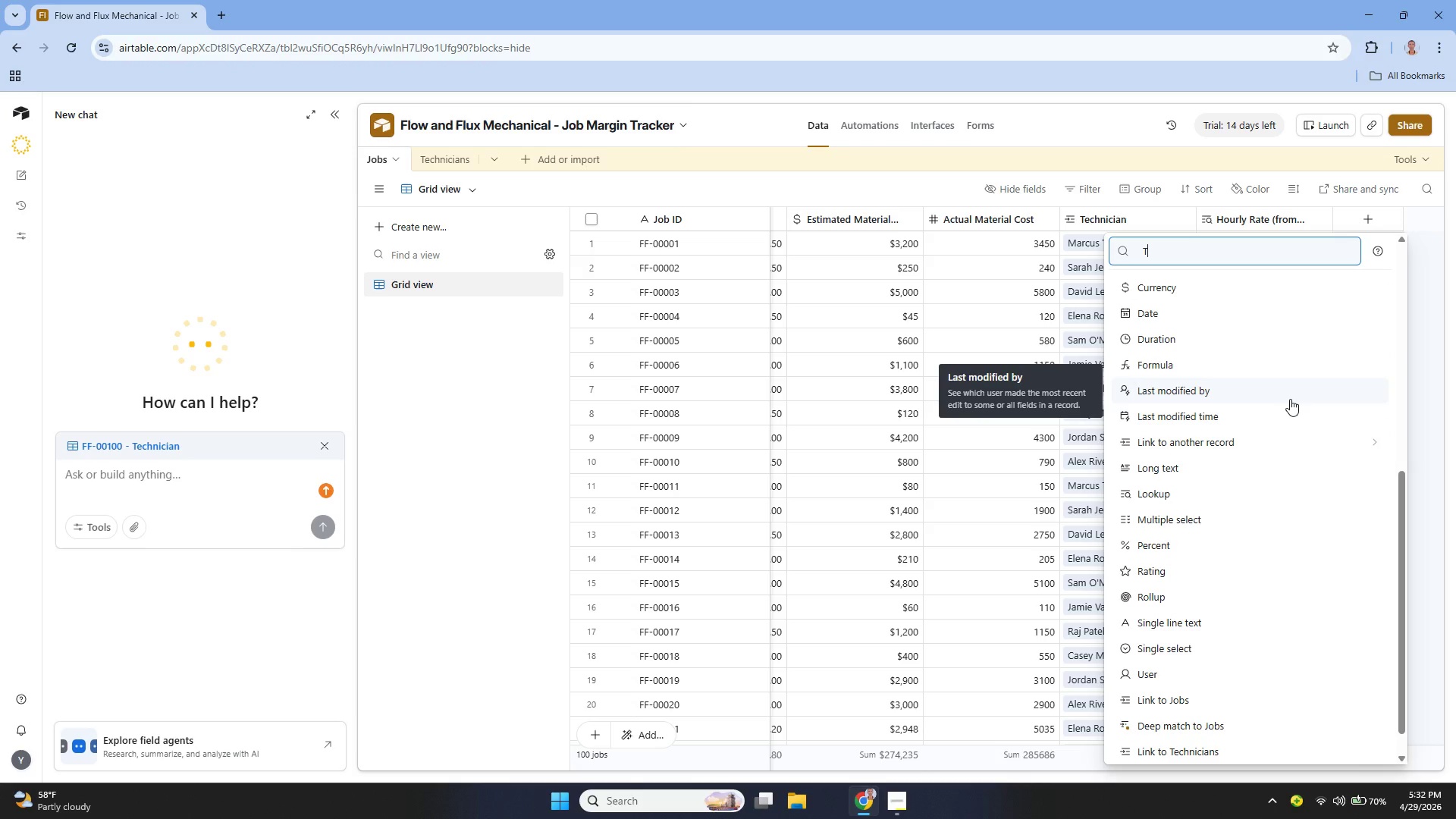 
wait(8.74)
 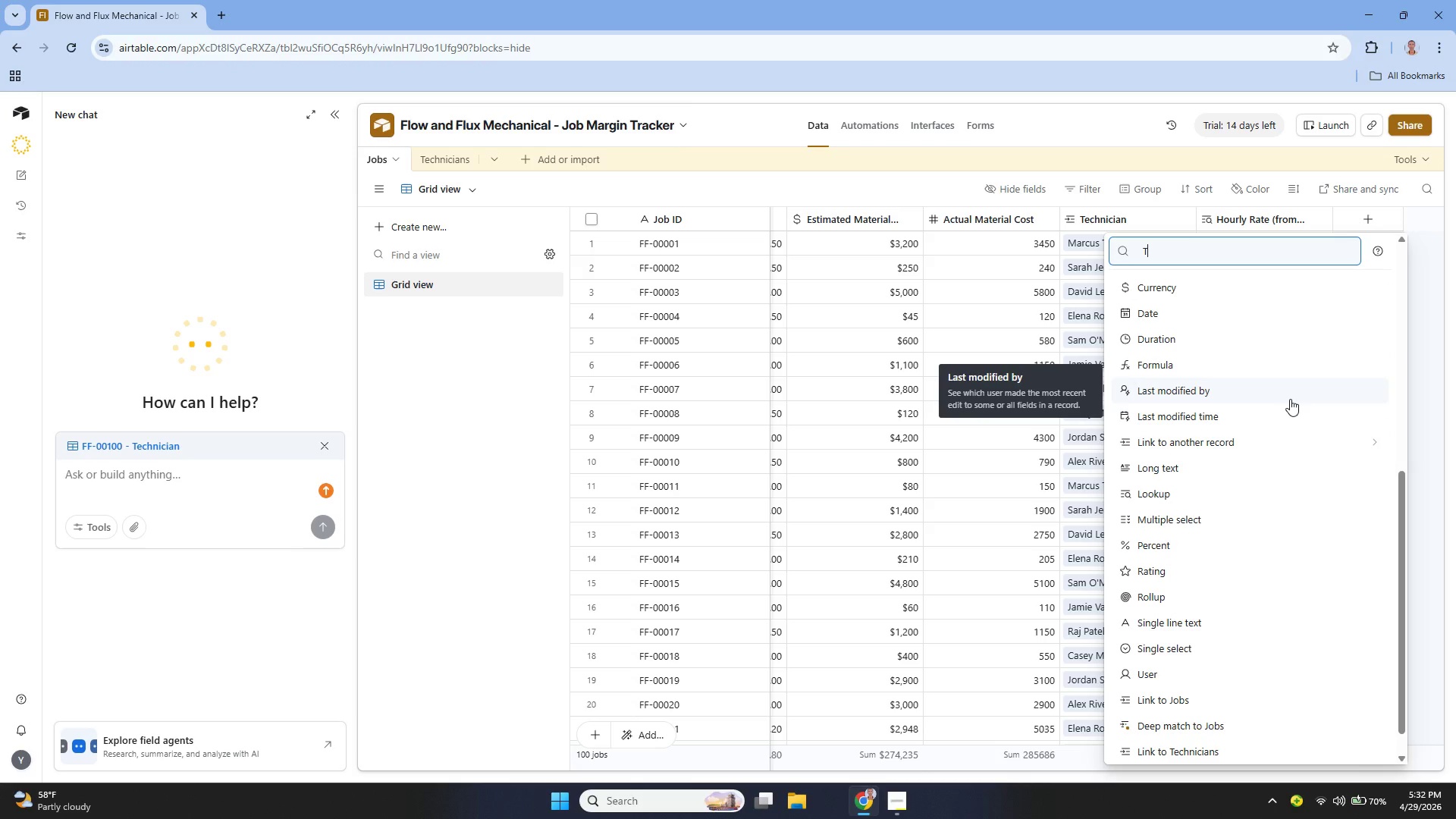 
scroll: coordinate [1310, 363], scroll_direction: down, amount: 5.0
 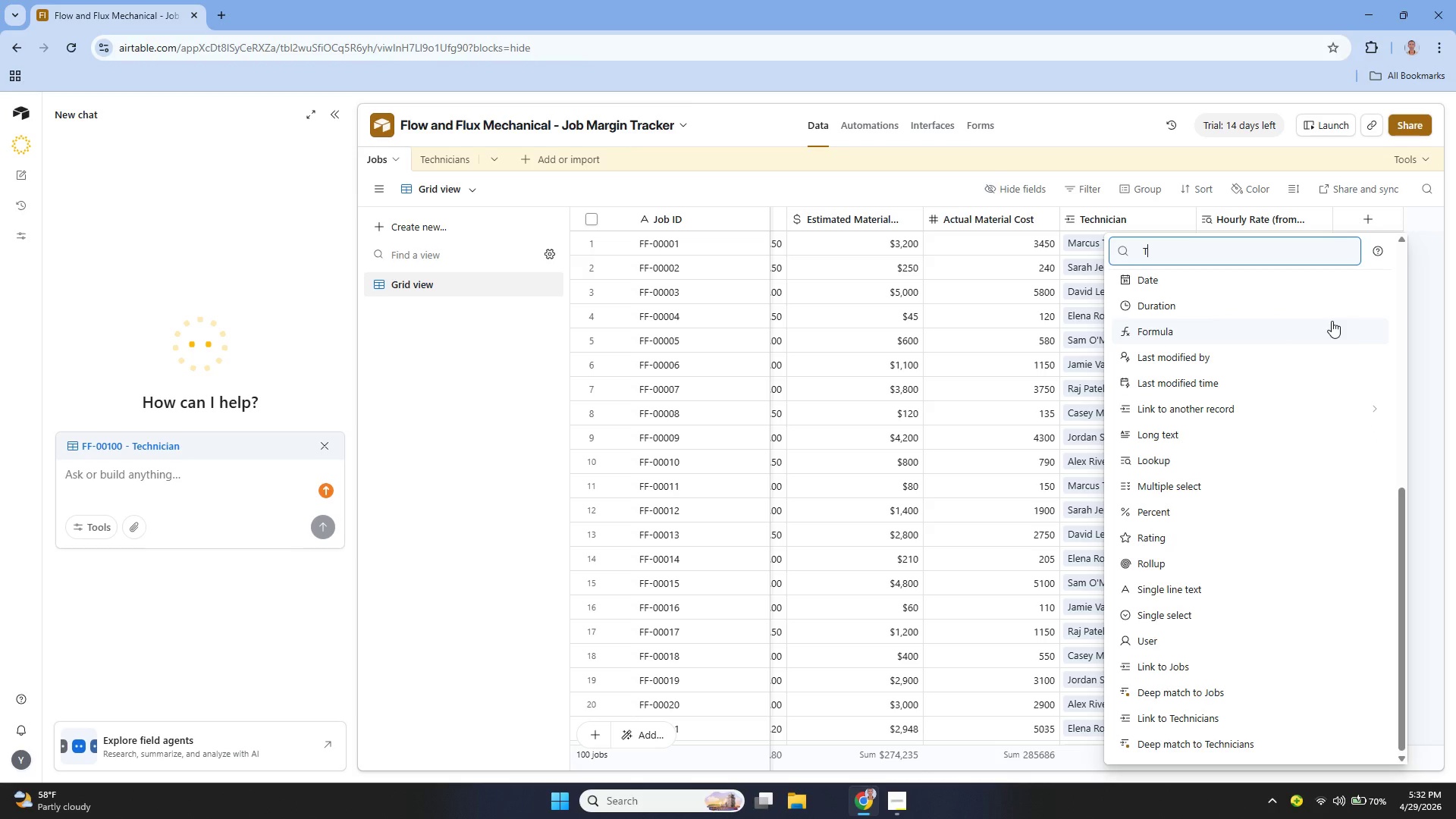 
key(Backspace)
 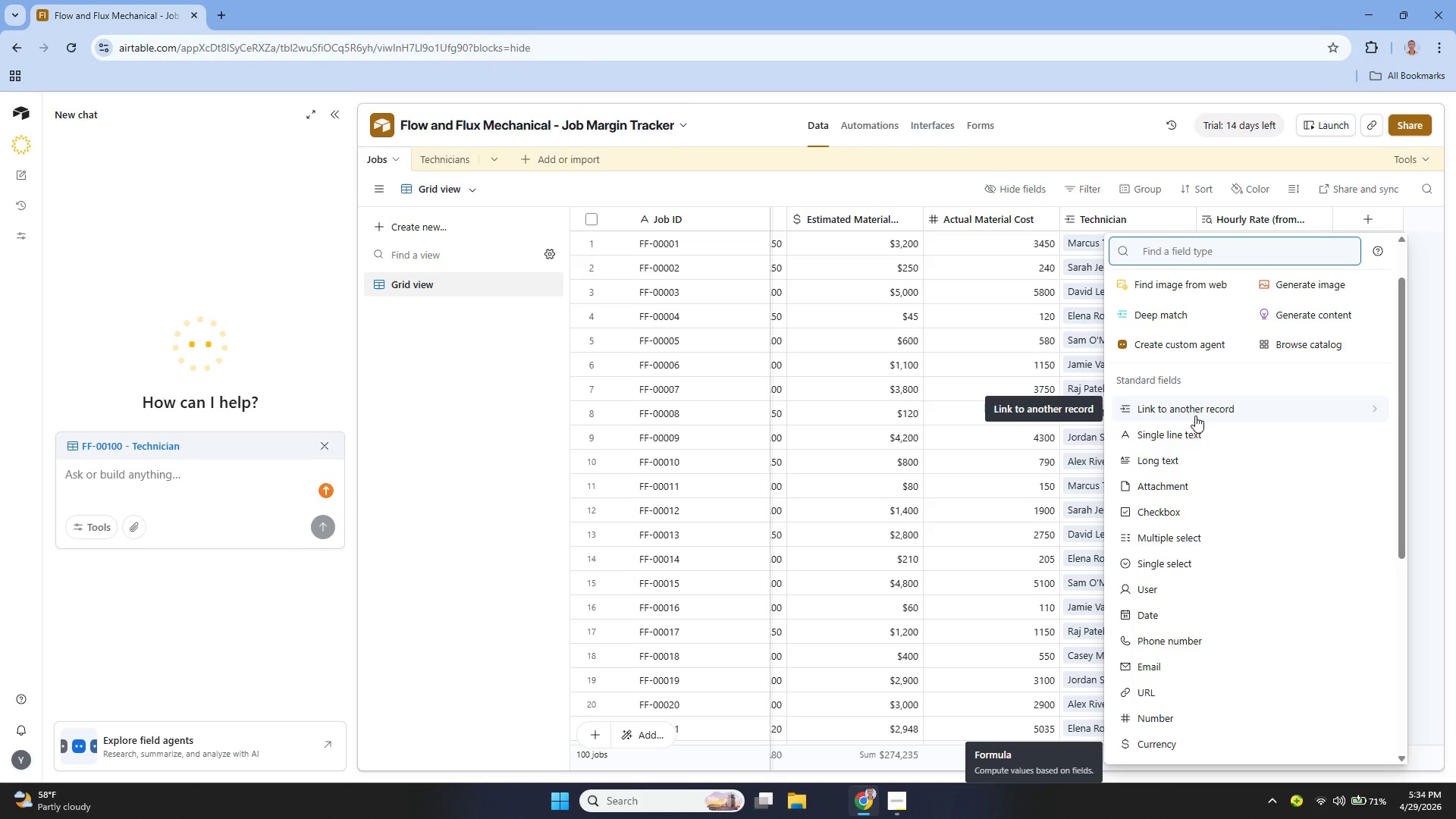 
wait(96.25)
 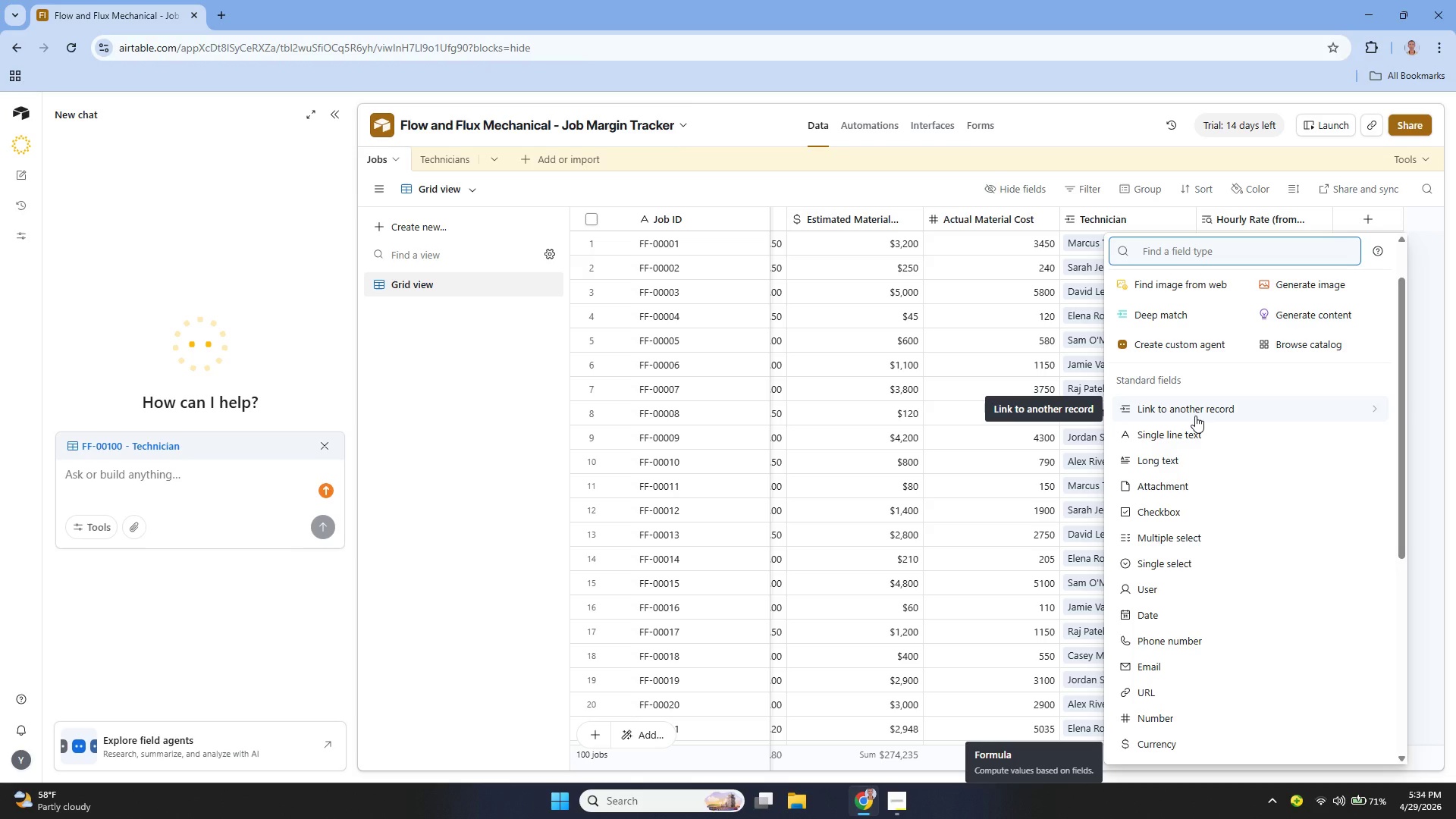 
scroll: coordinate [1240, 528], scroll_direction: down, amount: 4.0
 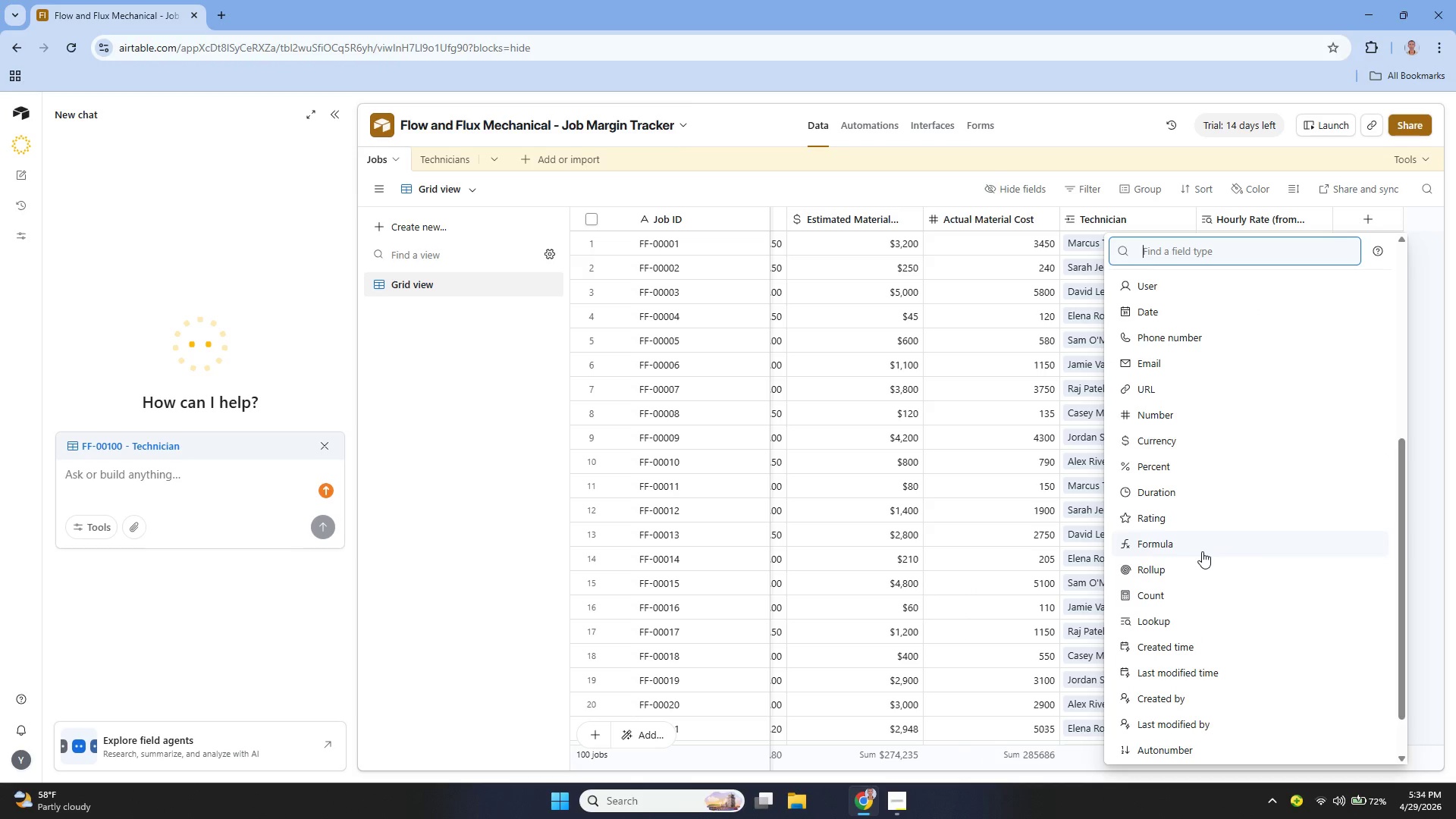 
left_click([1200, 548])
 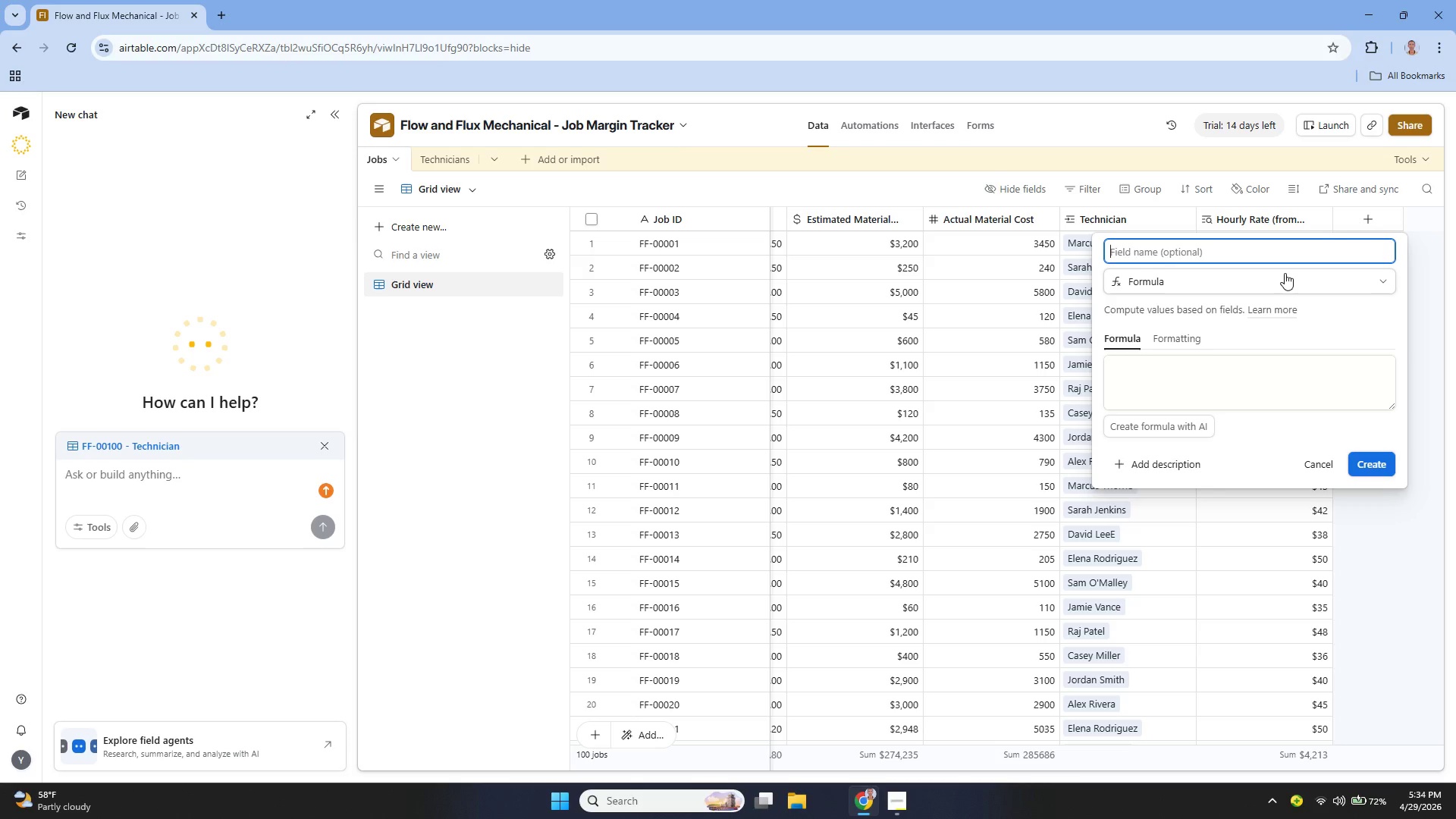 
wait(6.62)
 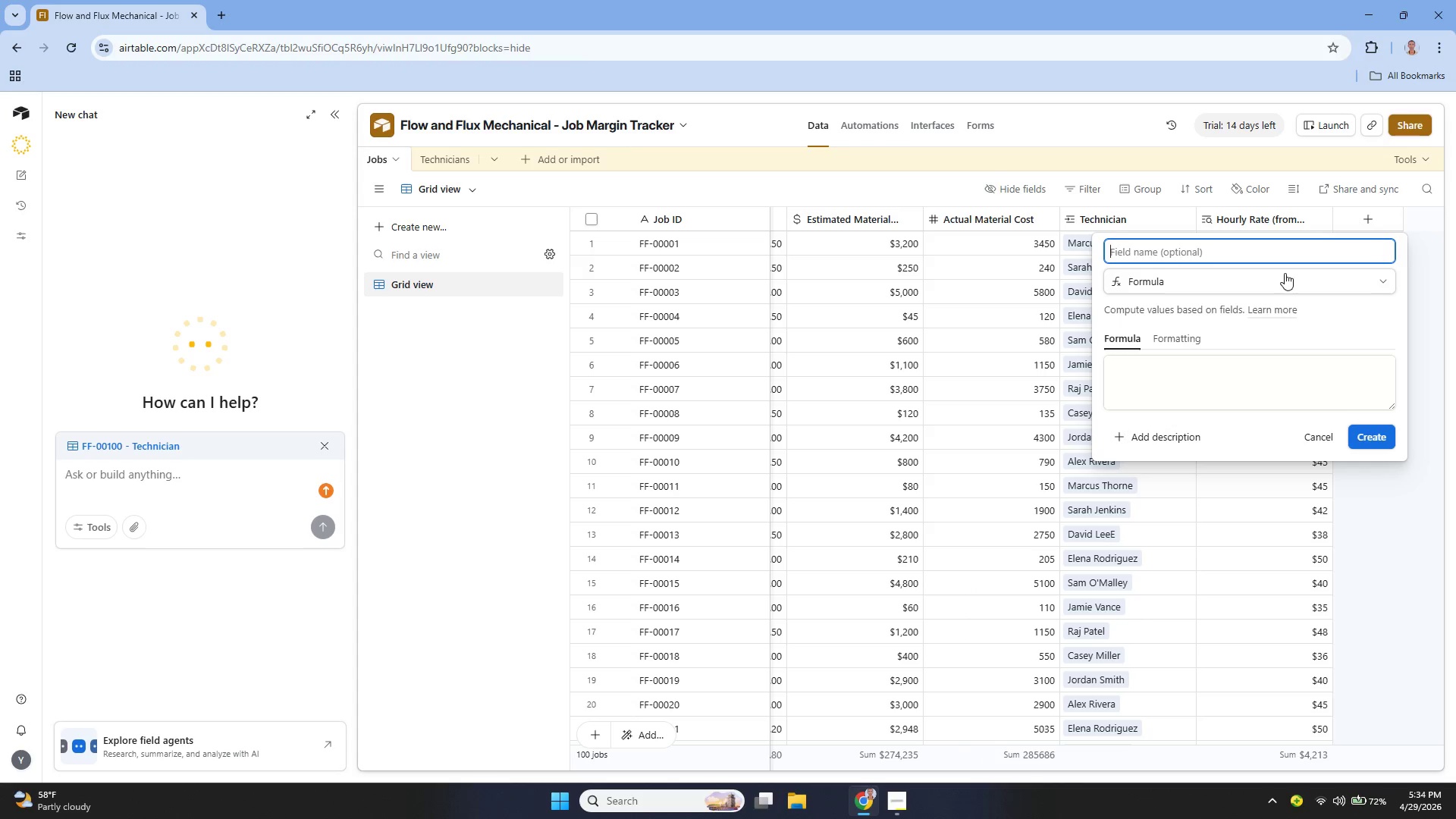 
type(Total Estimated Cost)
 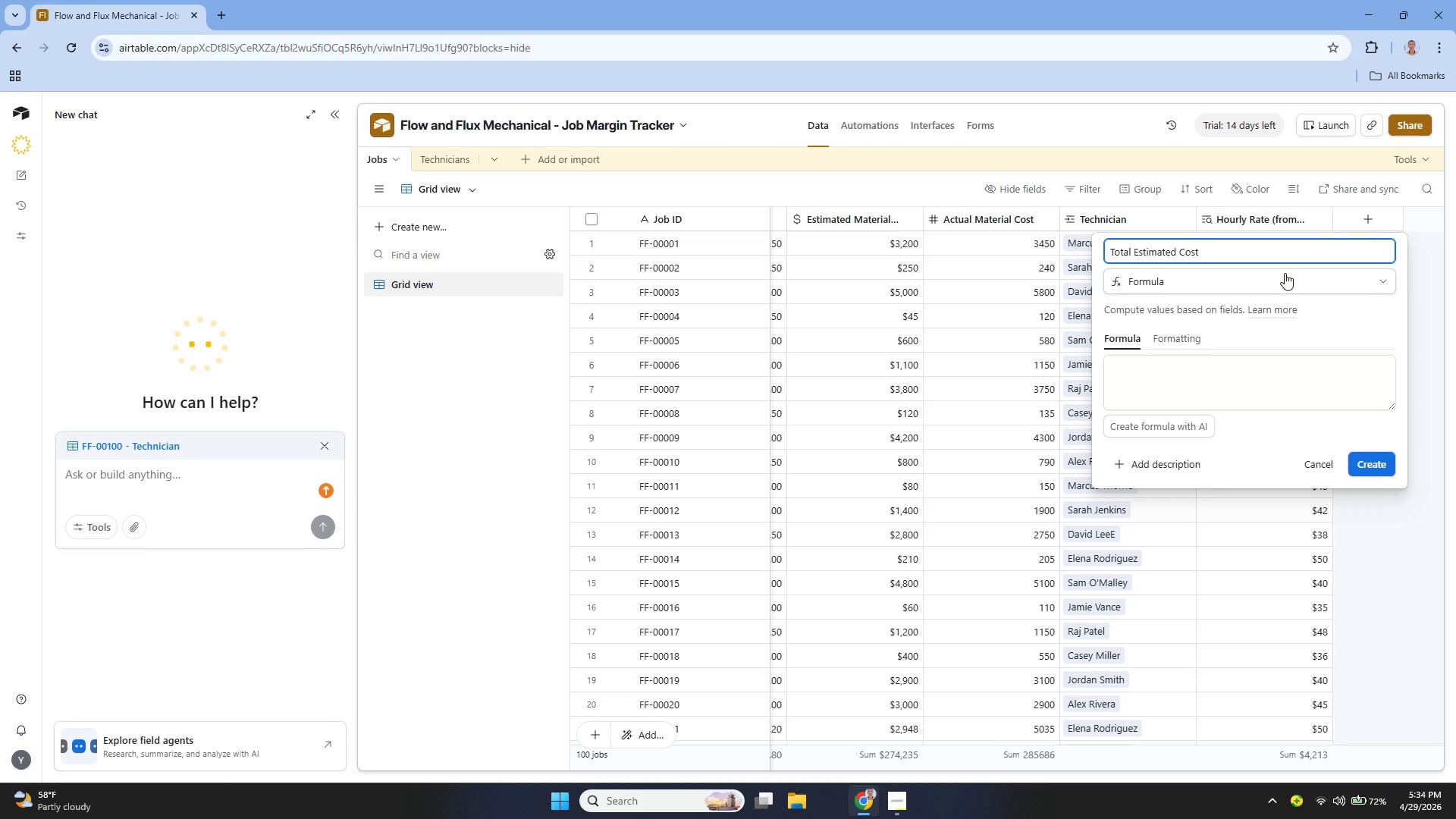 
left_click([1183, 365])
 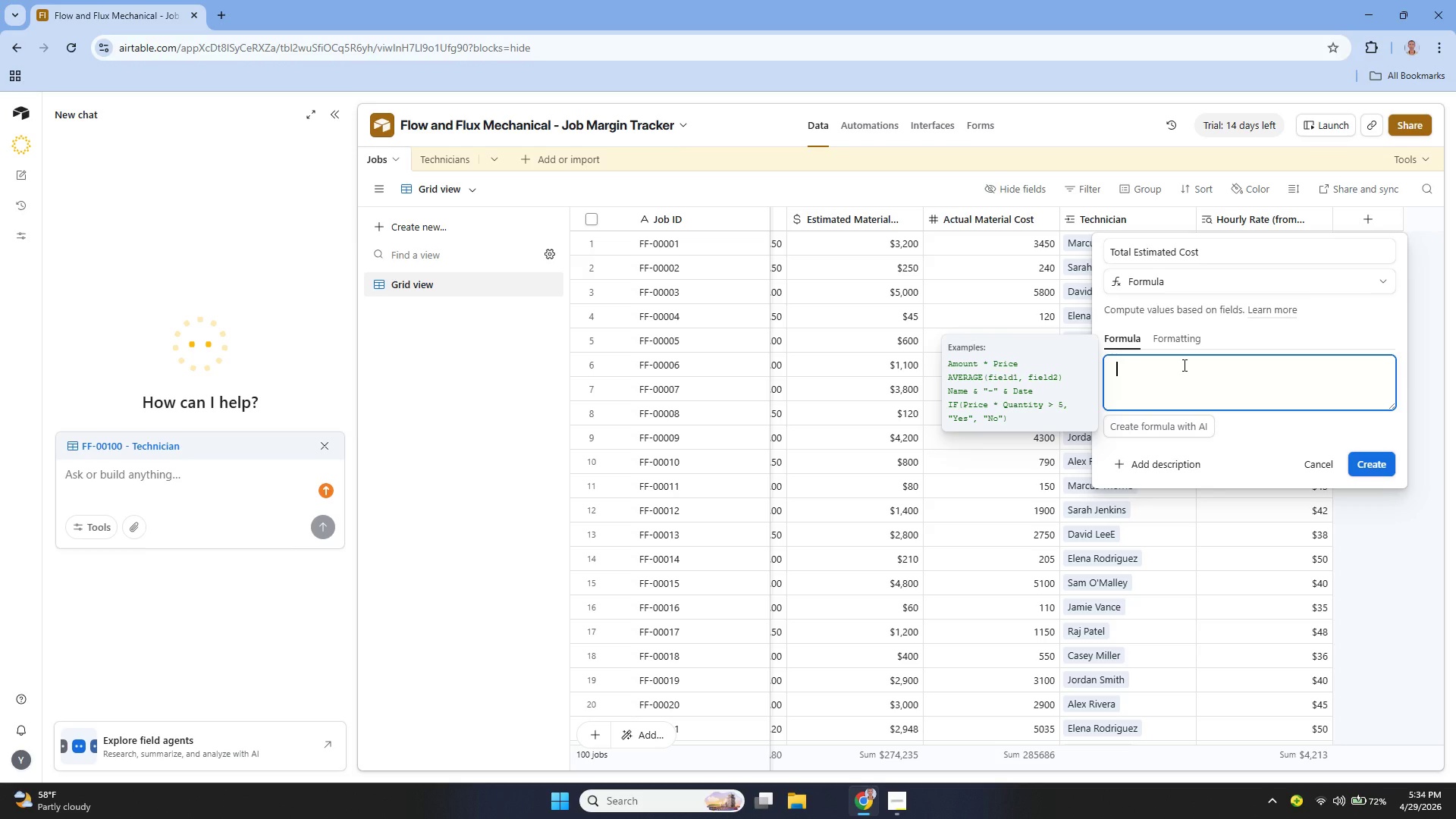 
type(9)
key(Backspace)
type(({Estimatedn)
 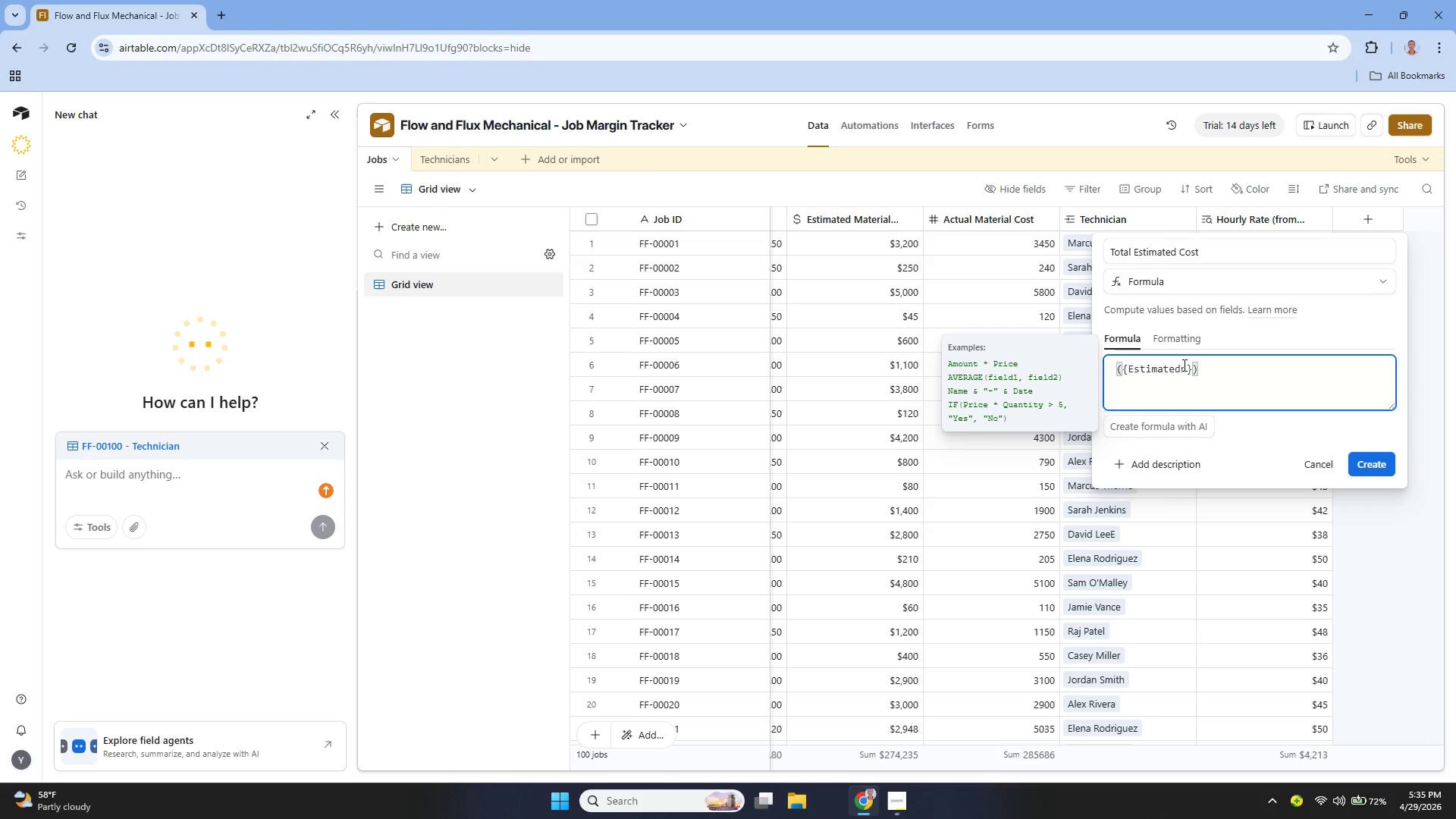 
key(Backspace)
 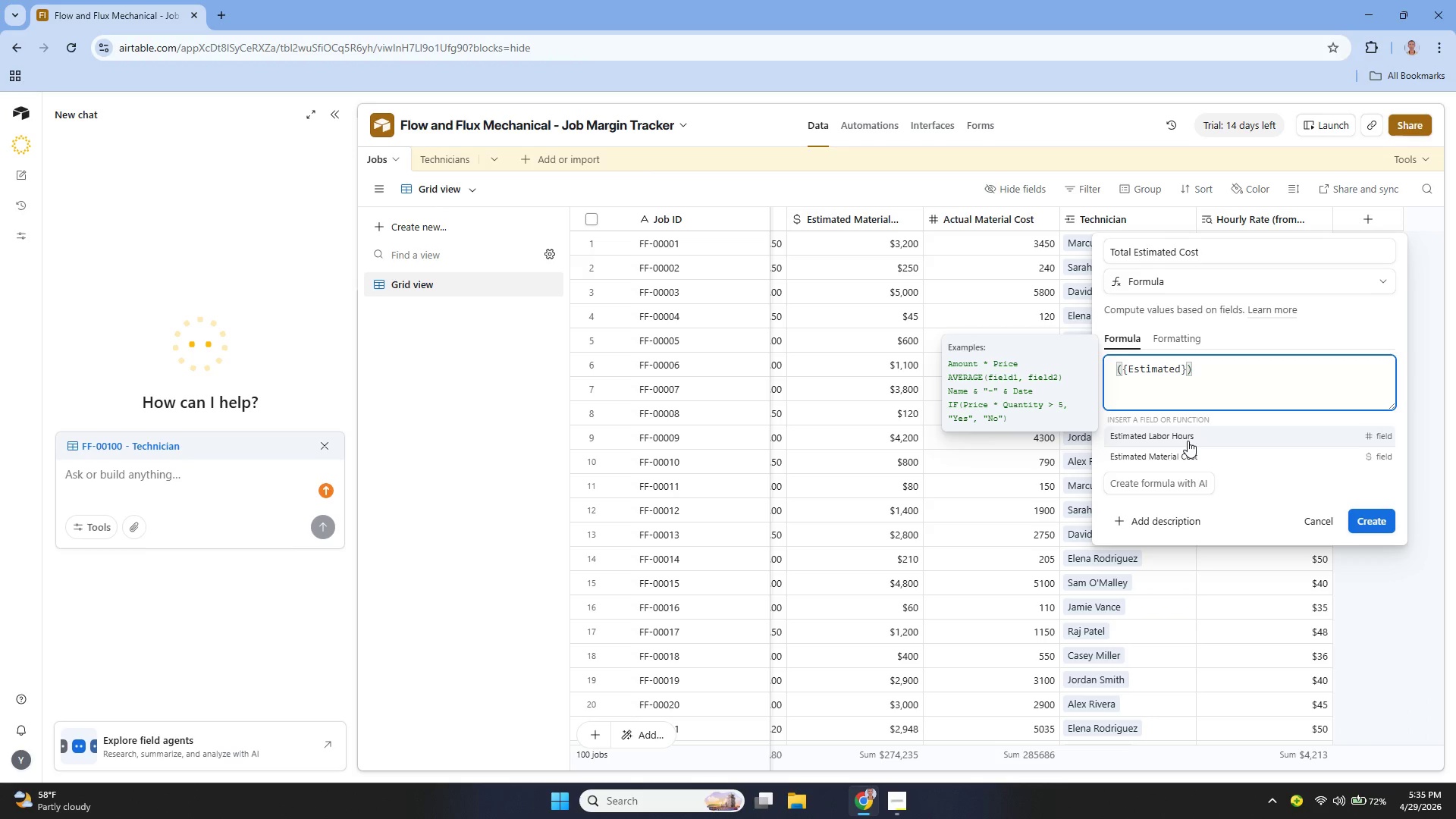 
left_click([1188, 441])
 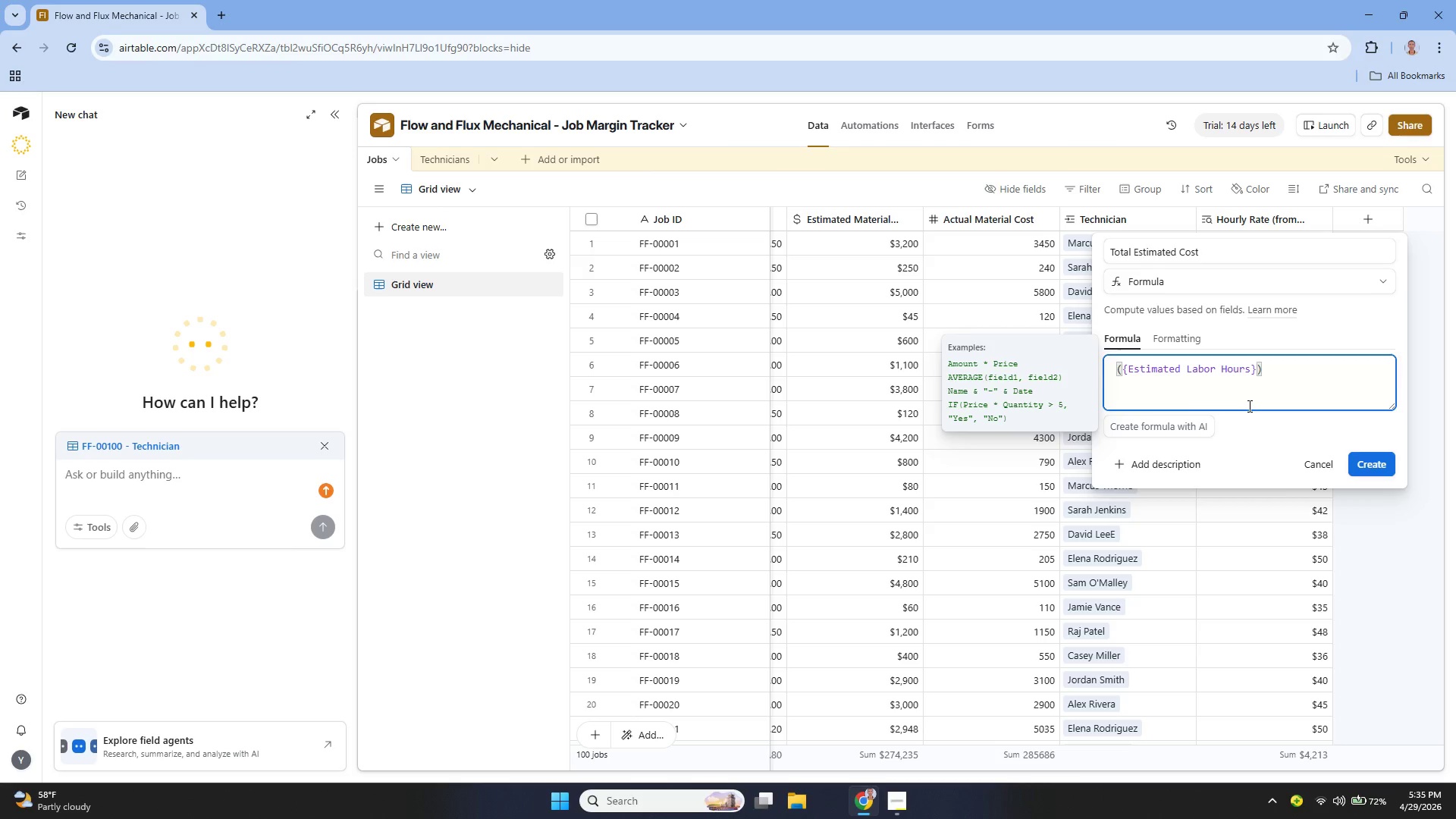 
key(Space)
 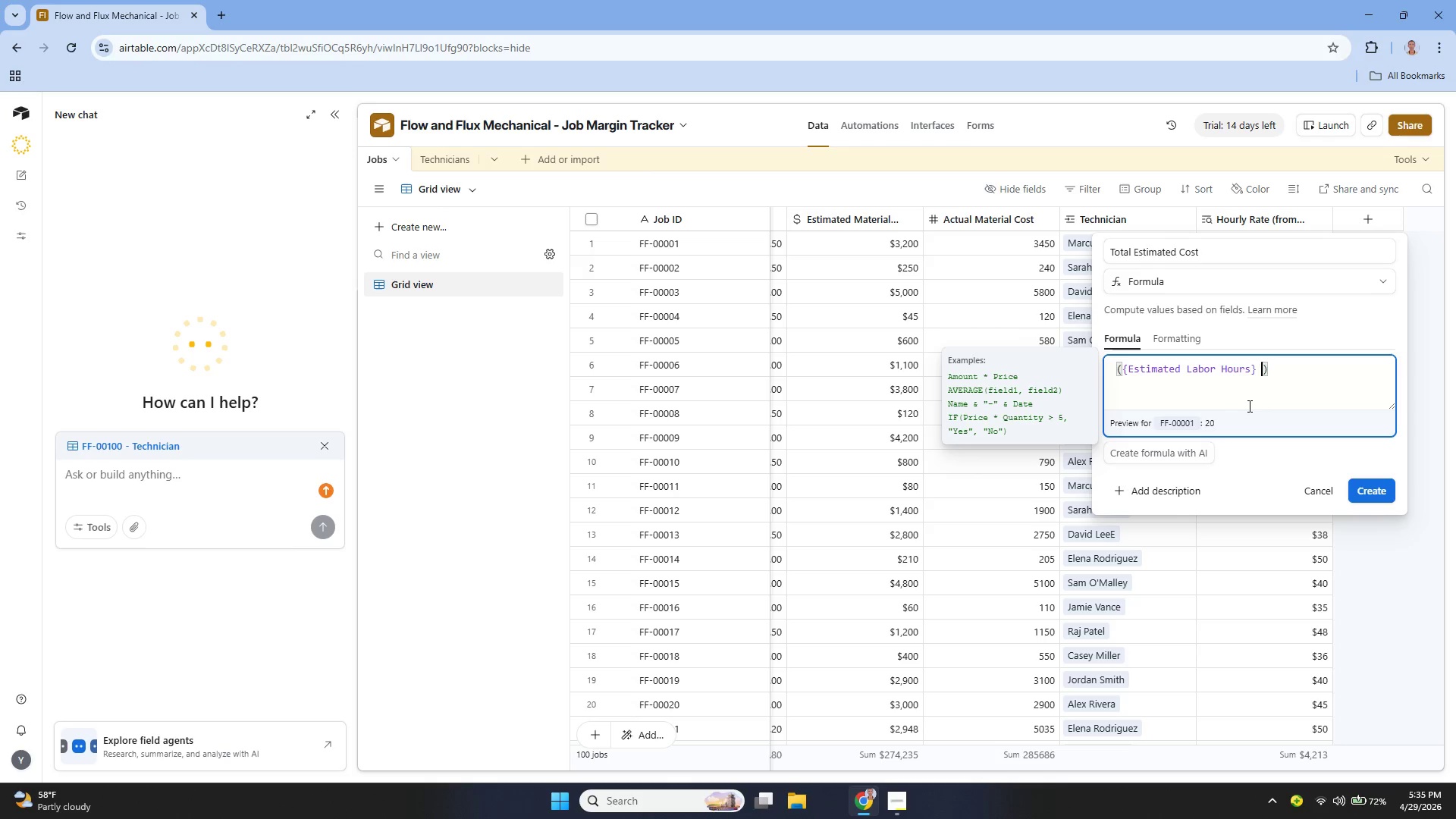 
key(Shift+8)
 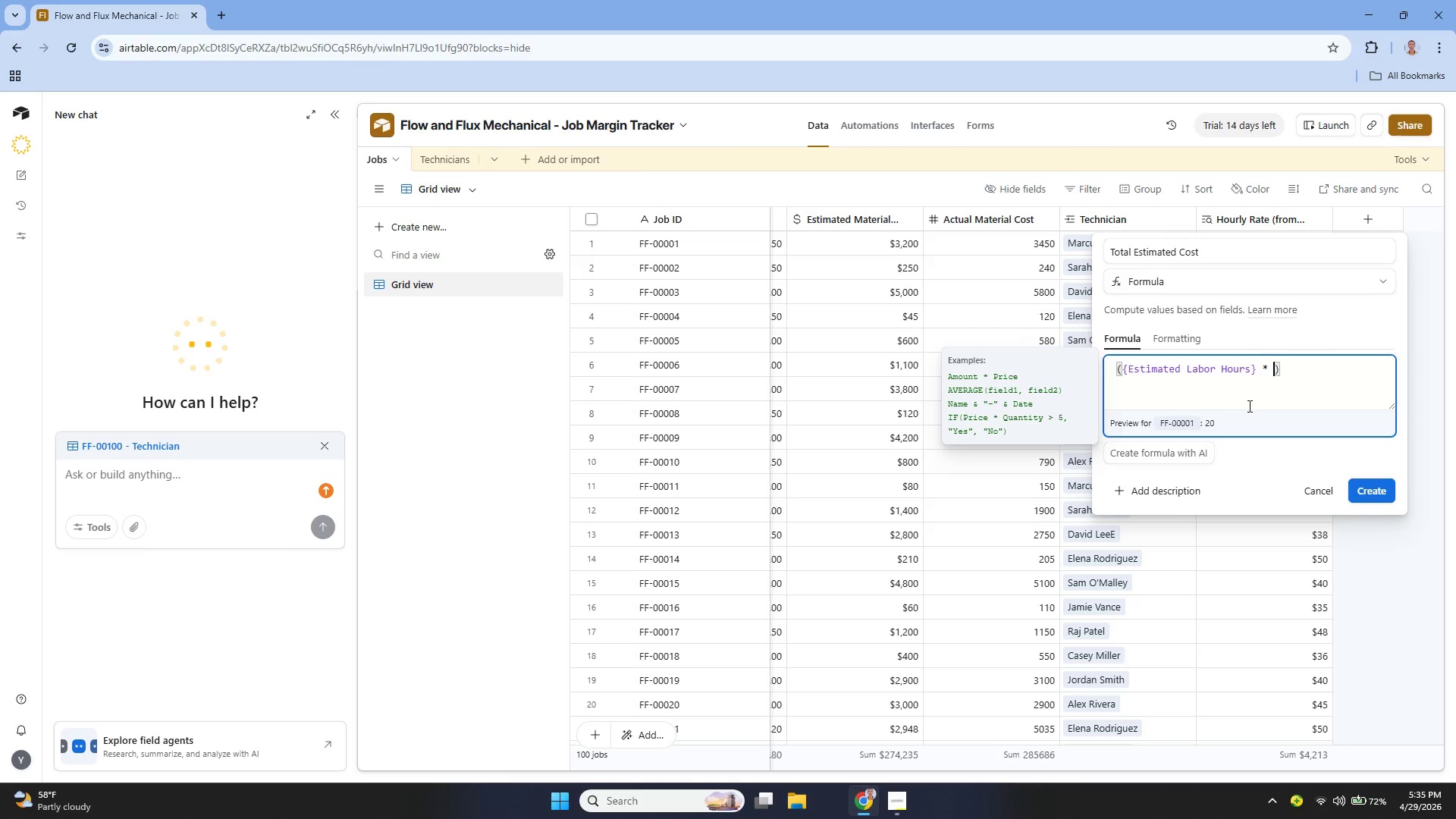 
key(Space)
 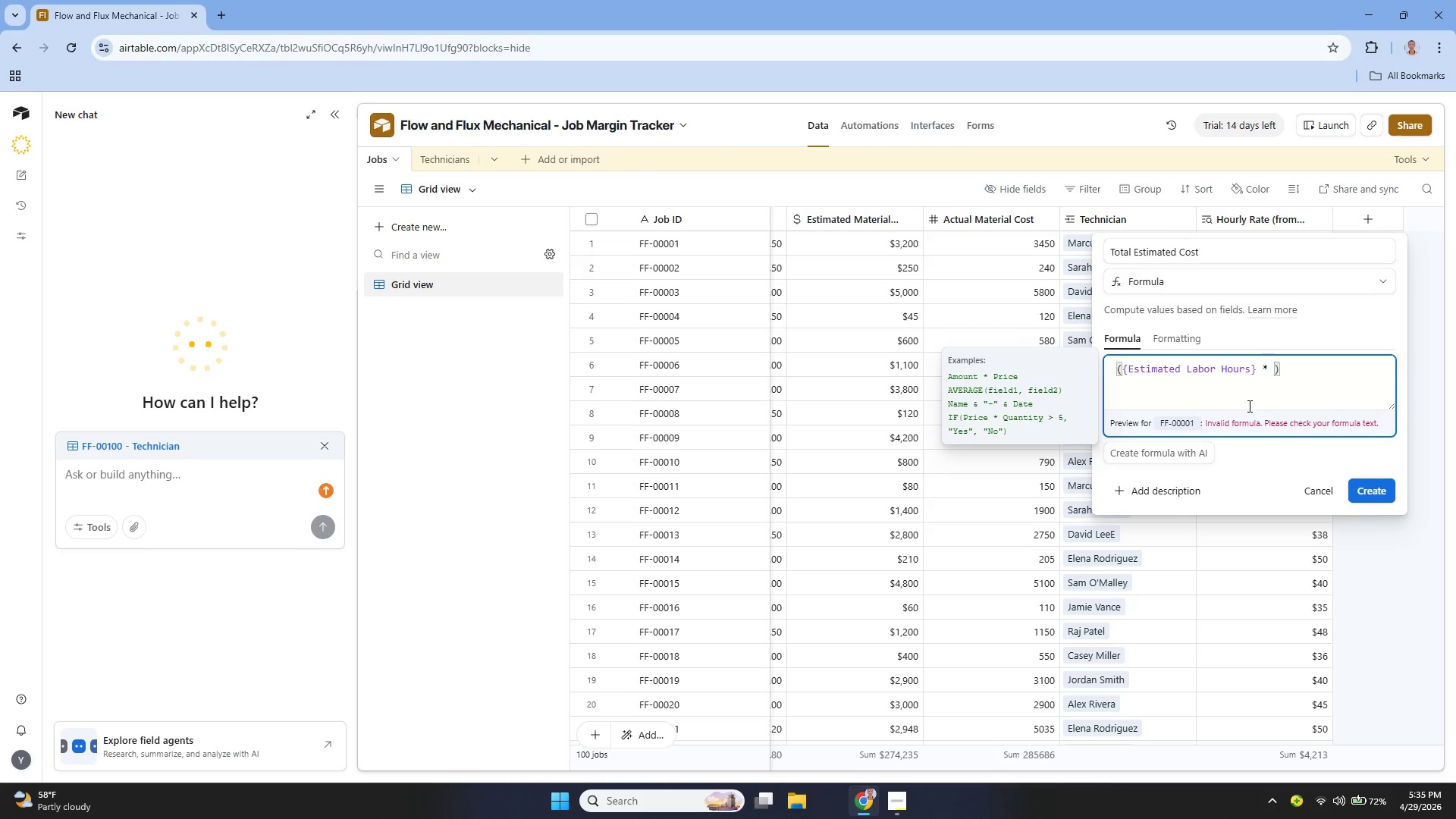 
key(Shift+BracketLeft)
 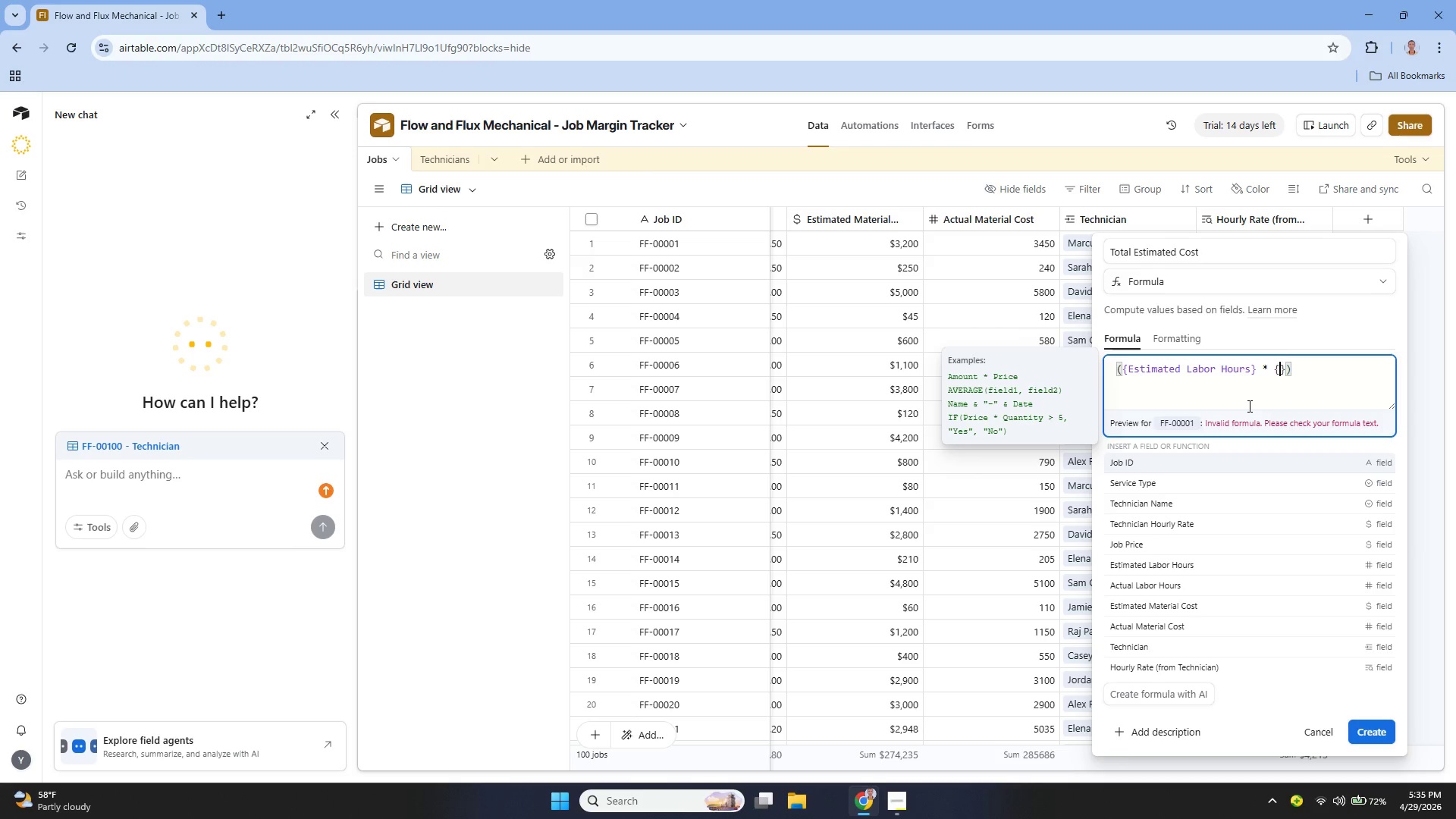 
key(Shift+BracketRight)
 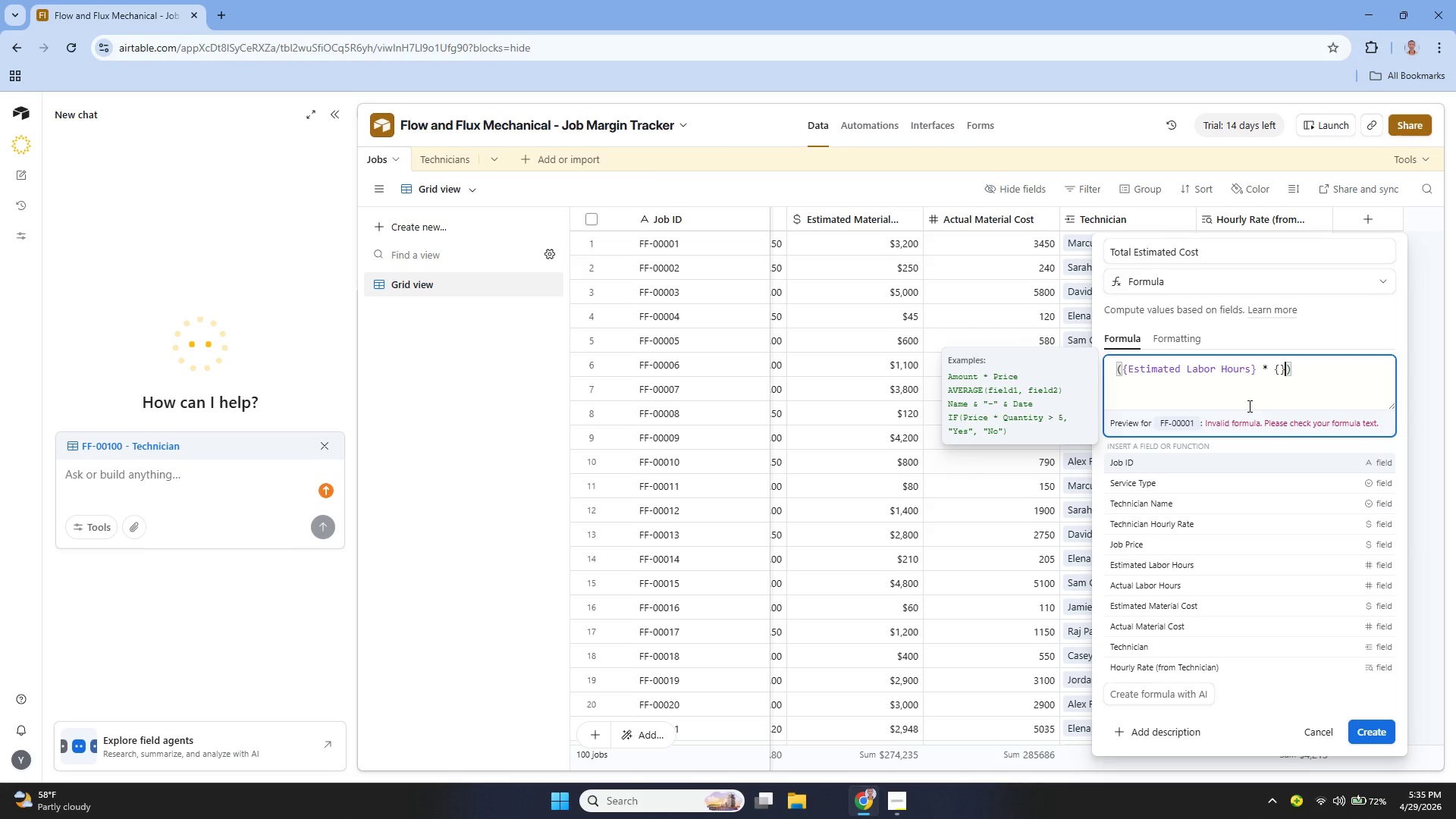 
key(ArrowLeft)
 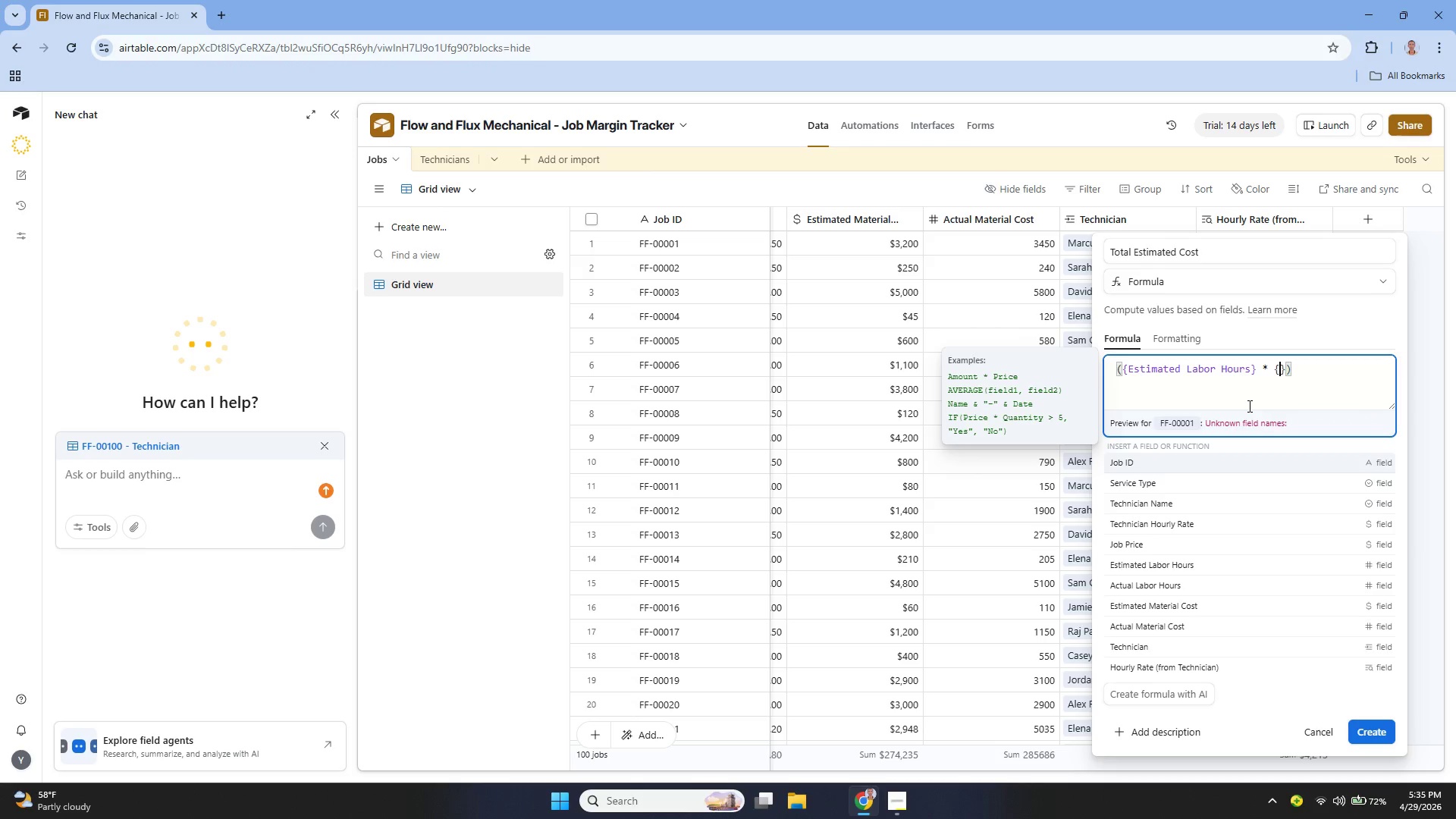 
type(Tech)
 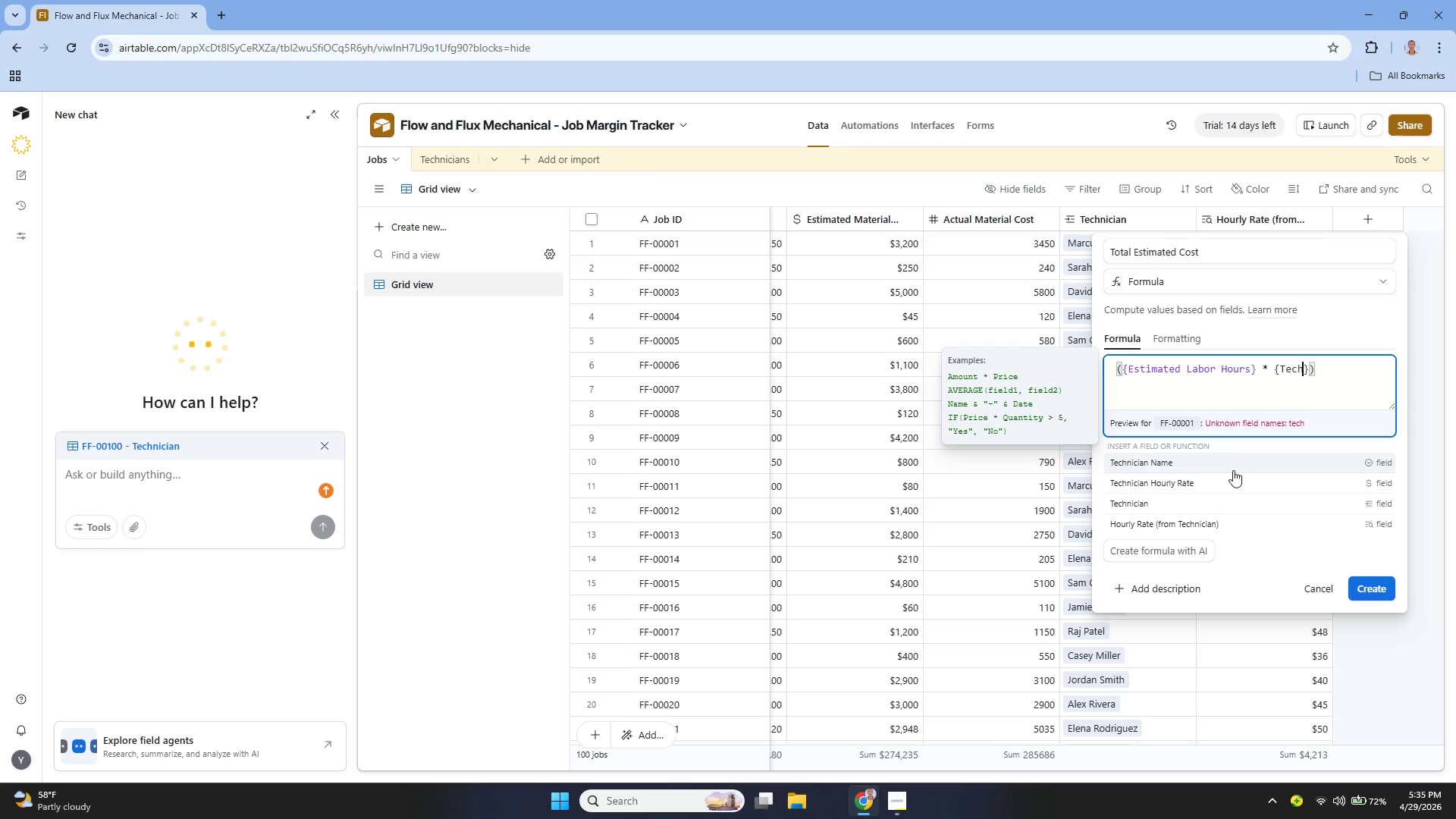 
left_click([1212, 479])
 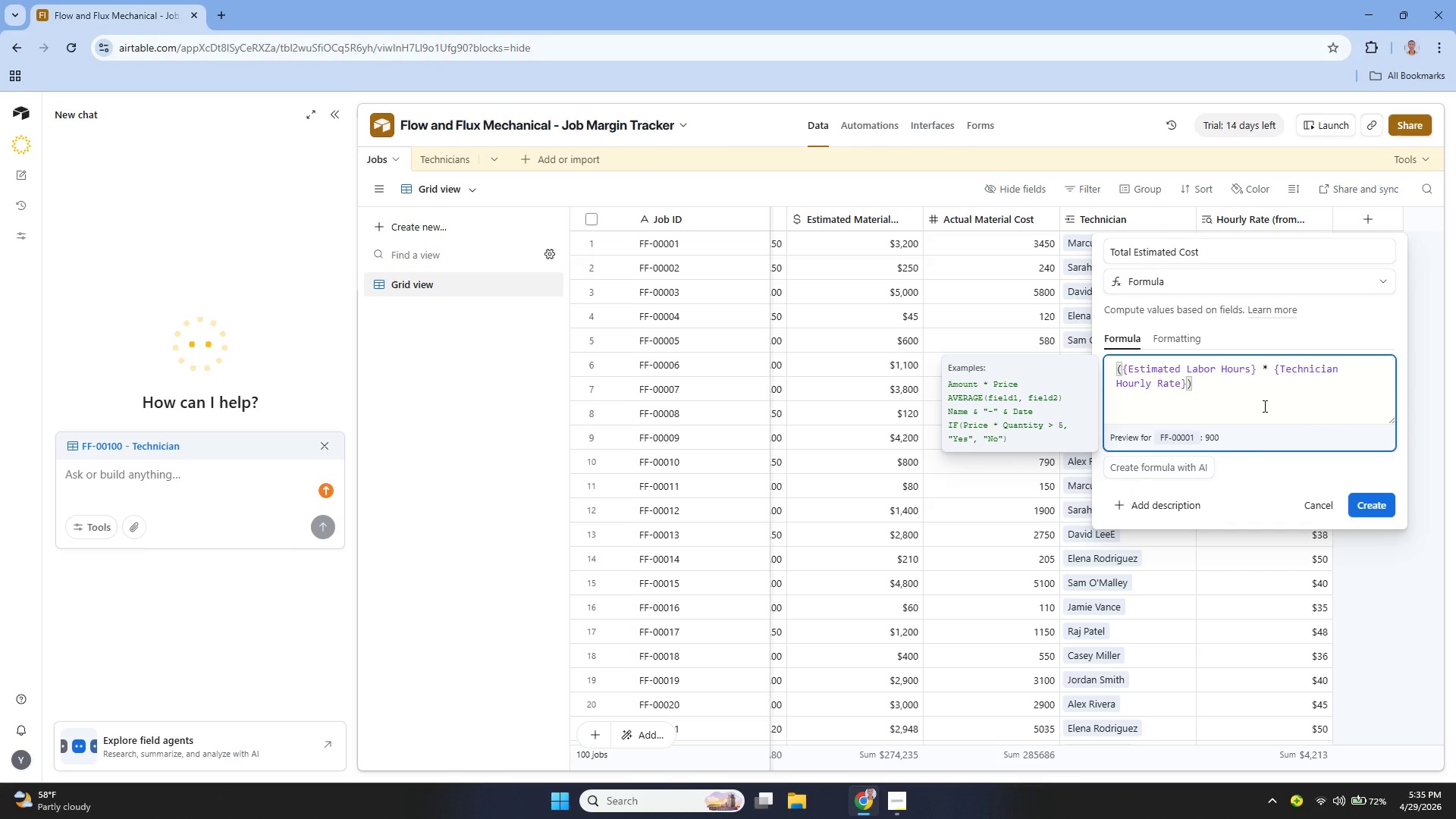 
type( + E)
key(Backspace)
type({Est)
 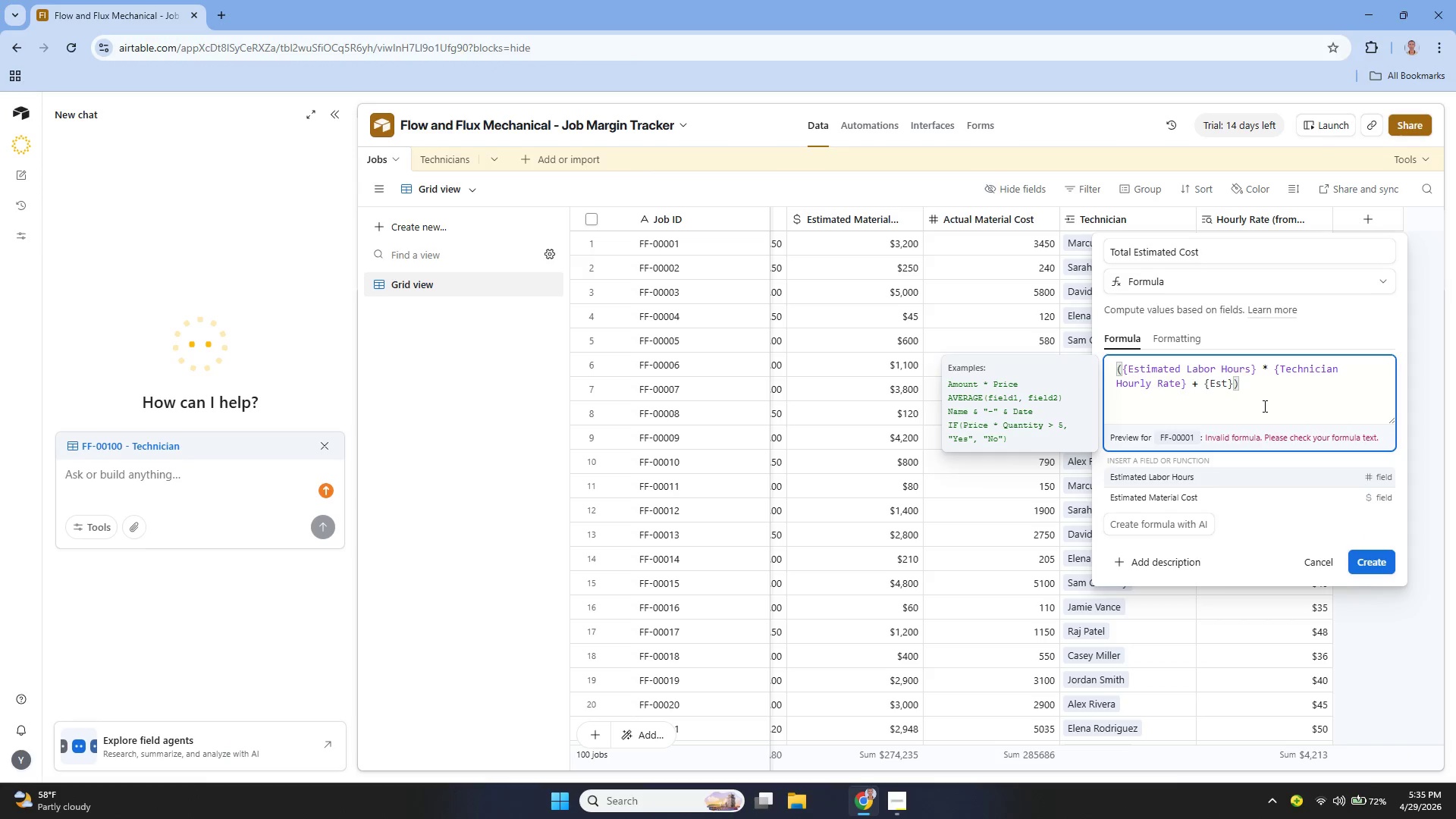 
left_click([1201, 496])
 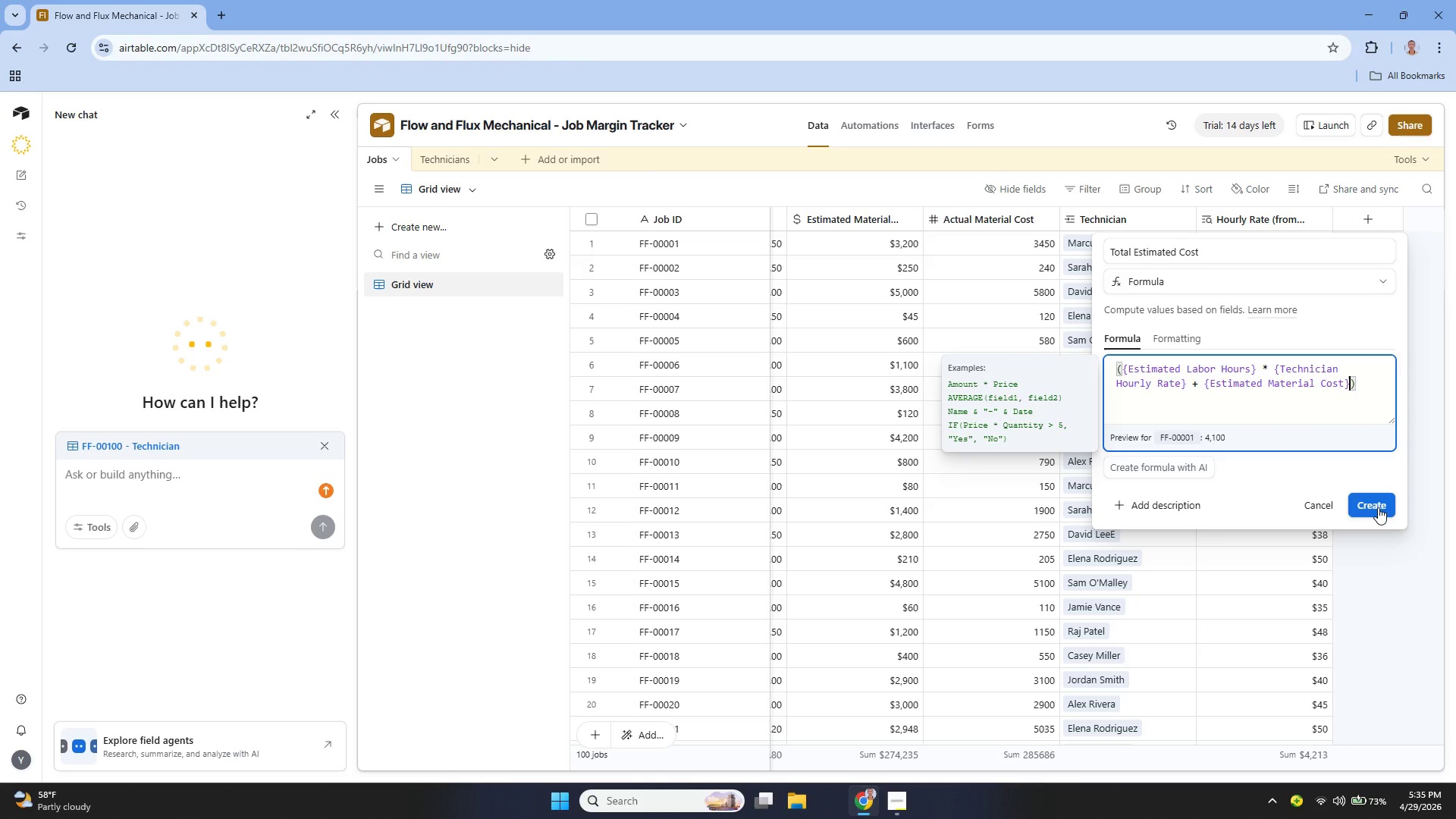 
left_click([1378, 507])
 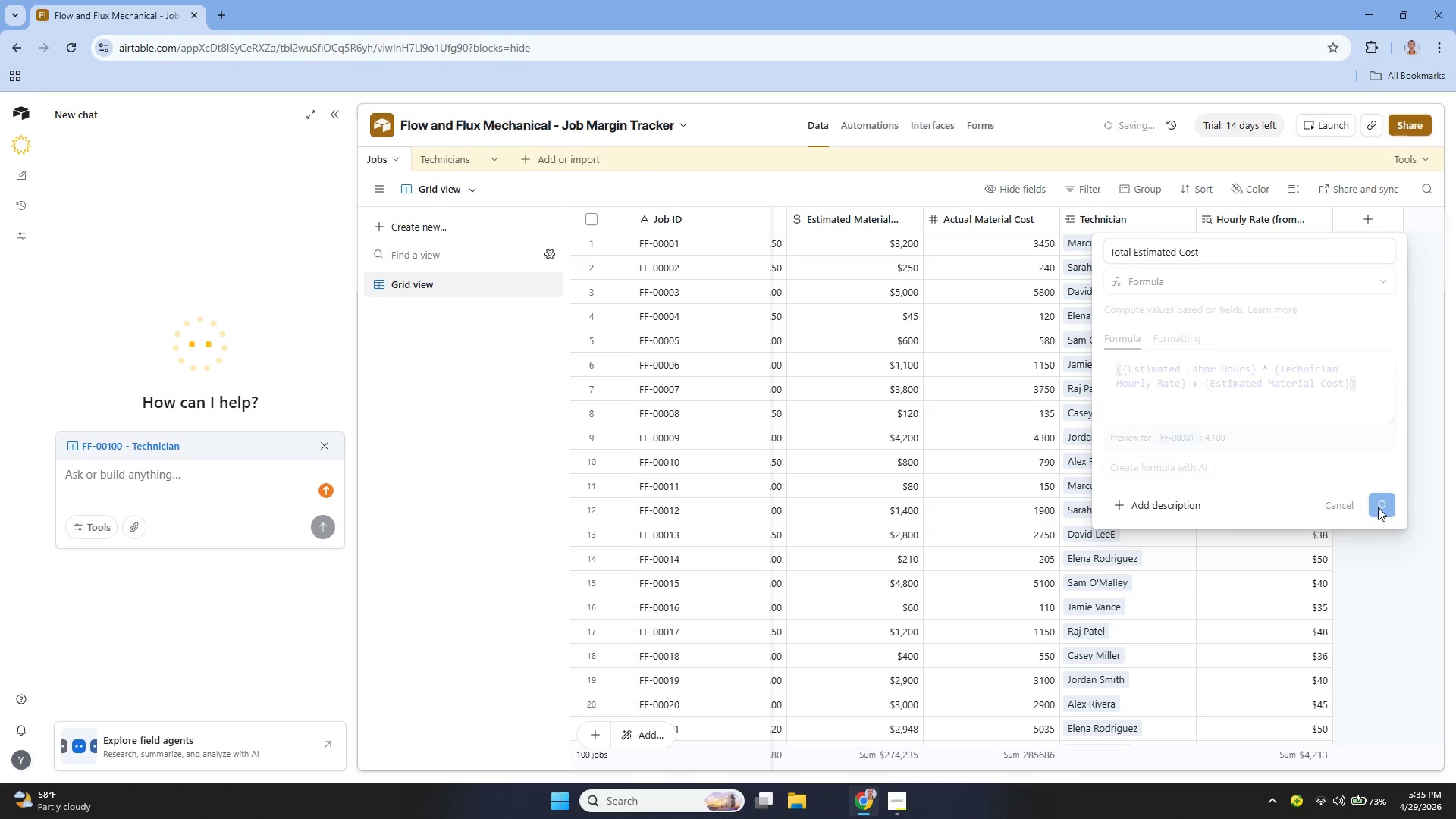 
wait(20.95)
 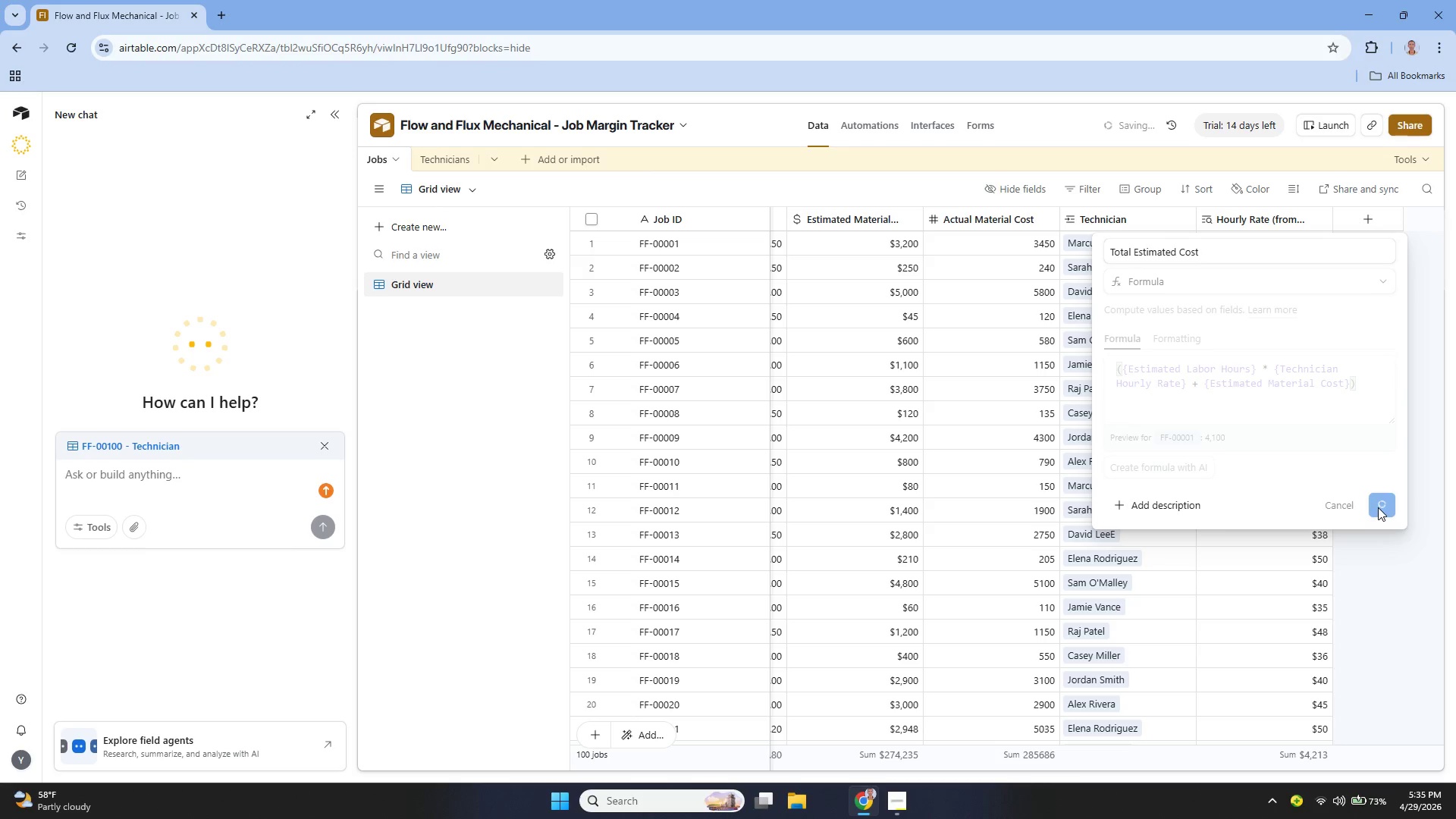 
left_click_drag(start_coordinate=[1106, 766], to_coordinate=[1191, 764])
 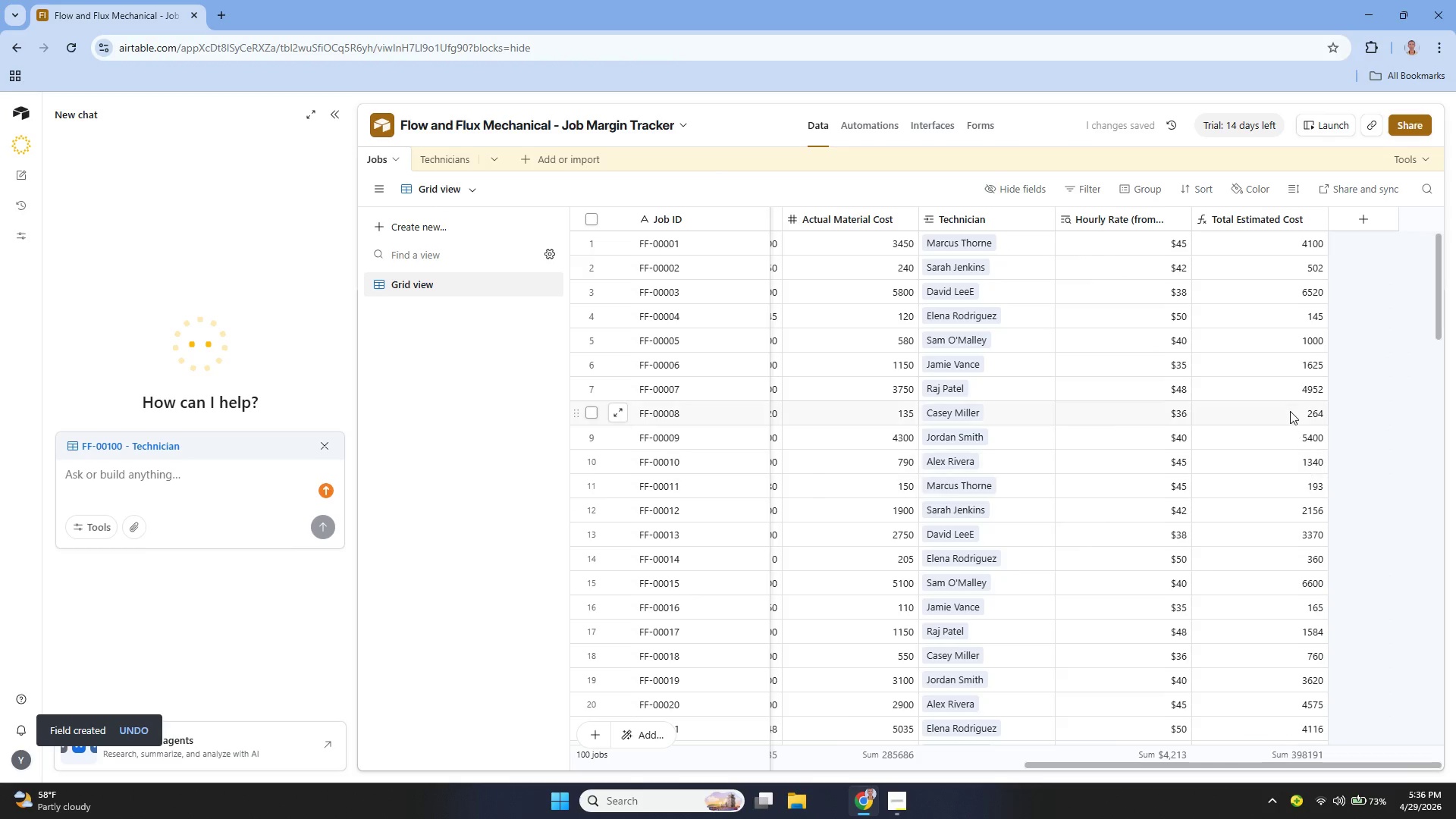 
scroll: coordinate [1252, 441], scroll_direction: up, amount: 4.0
 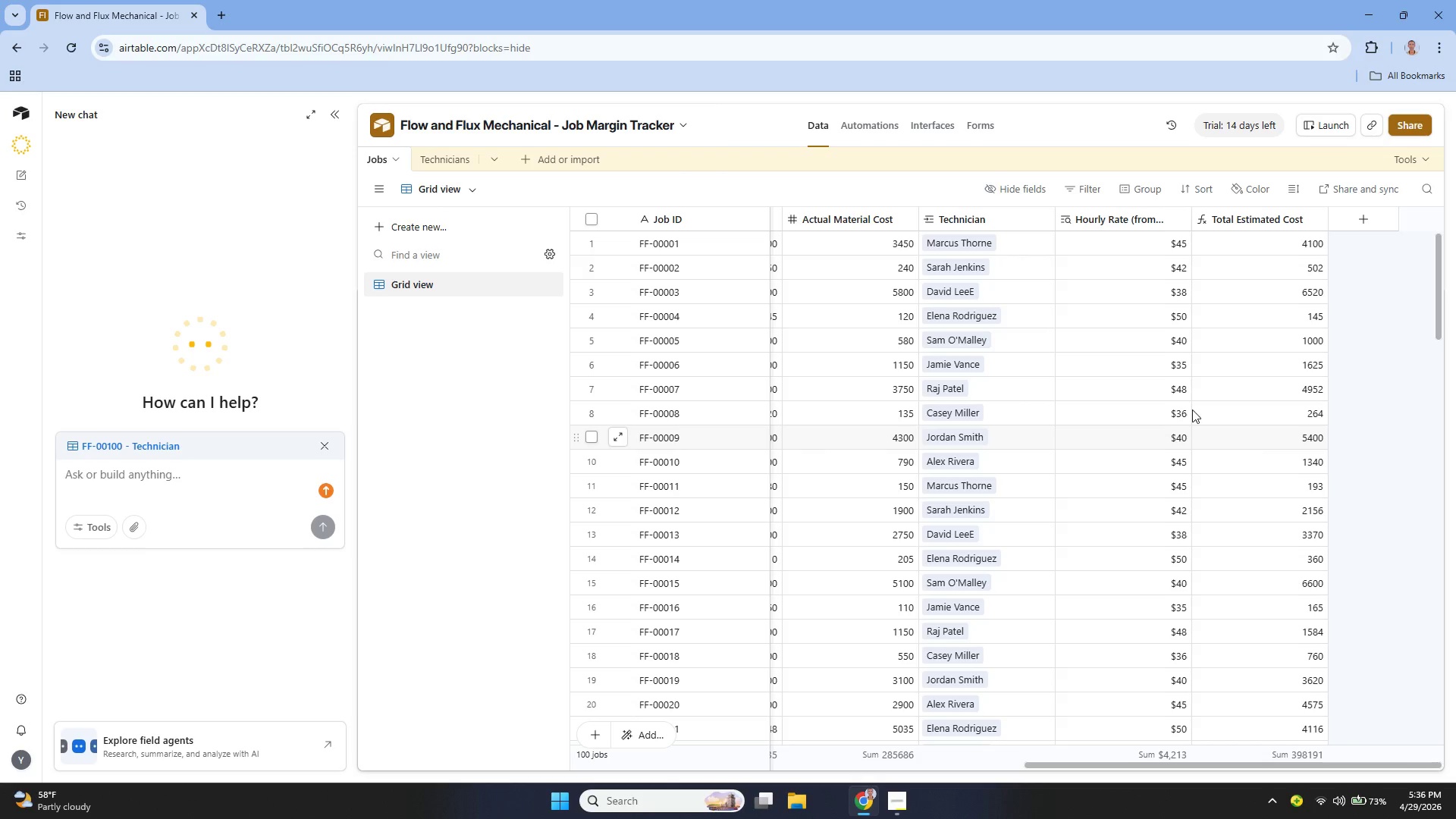 
wait(6.42)
 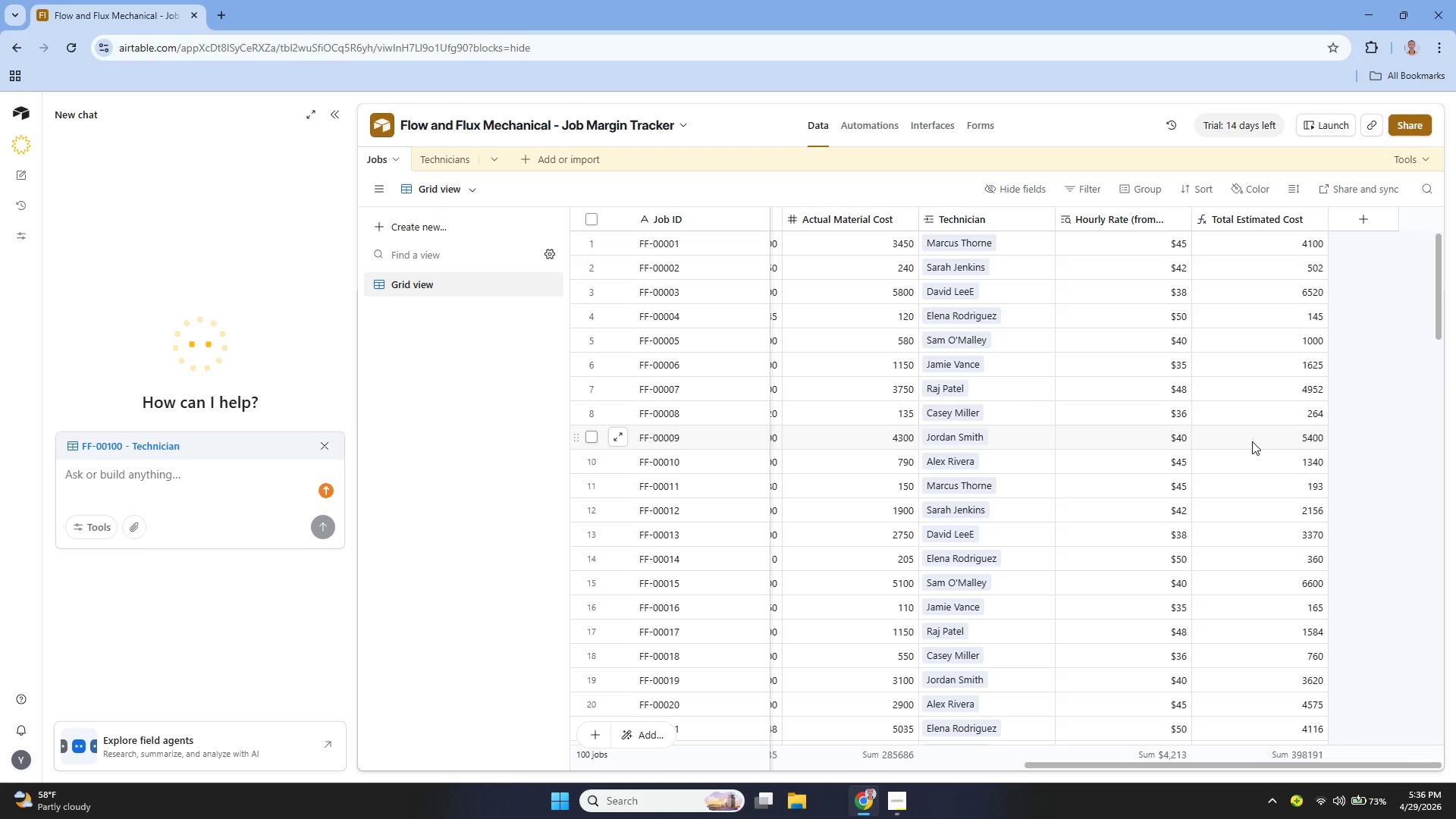 
left_click([1351, 216])
 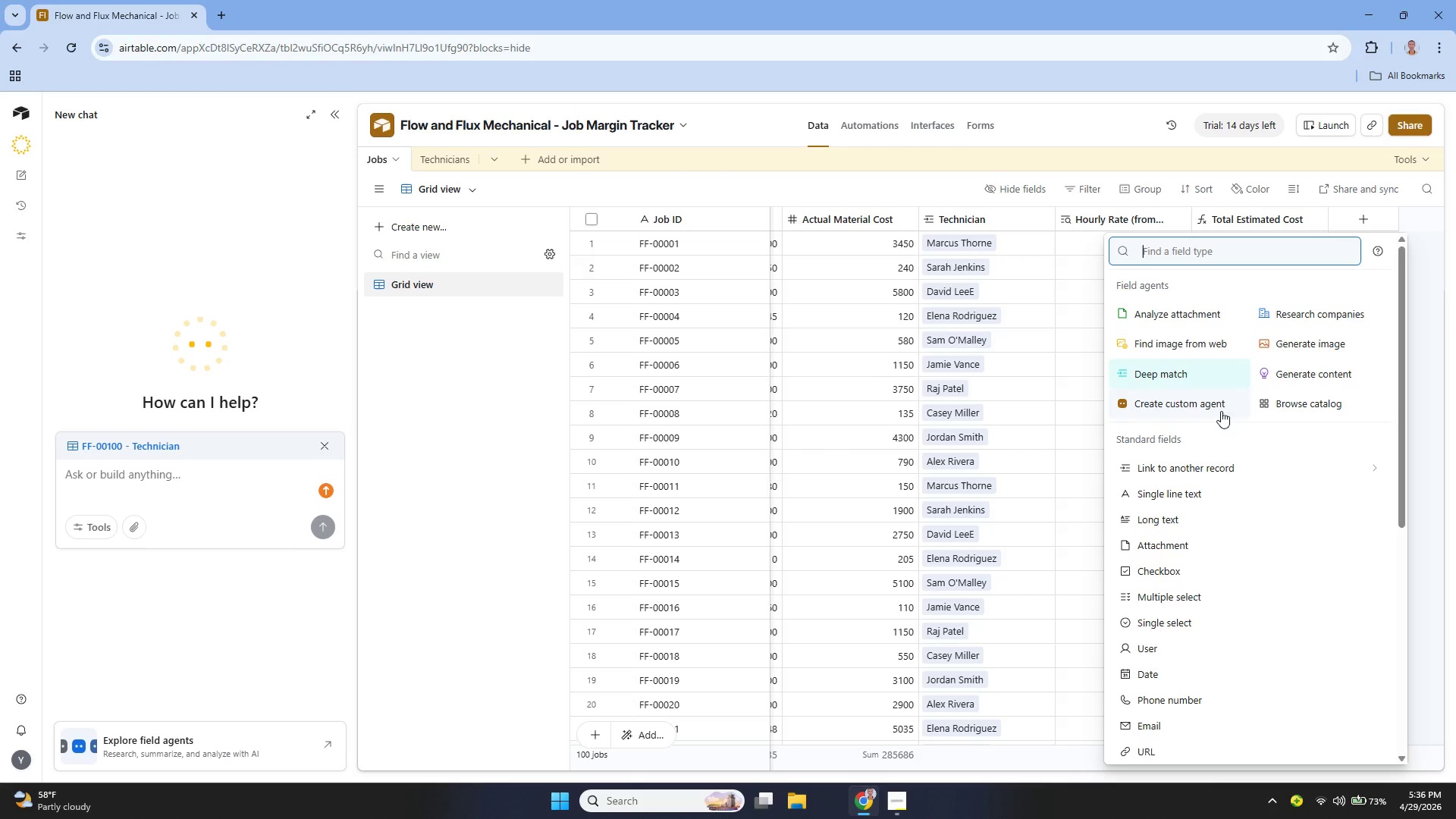 
scroll: coordinate [1217, 453], scroll_direction: down, amount: 6.0
 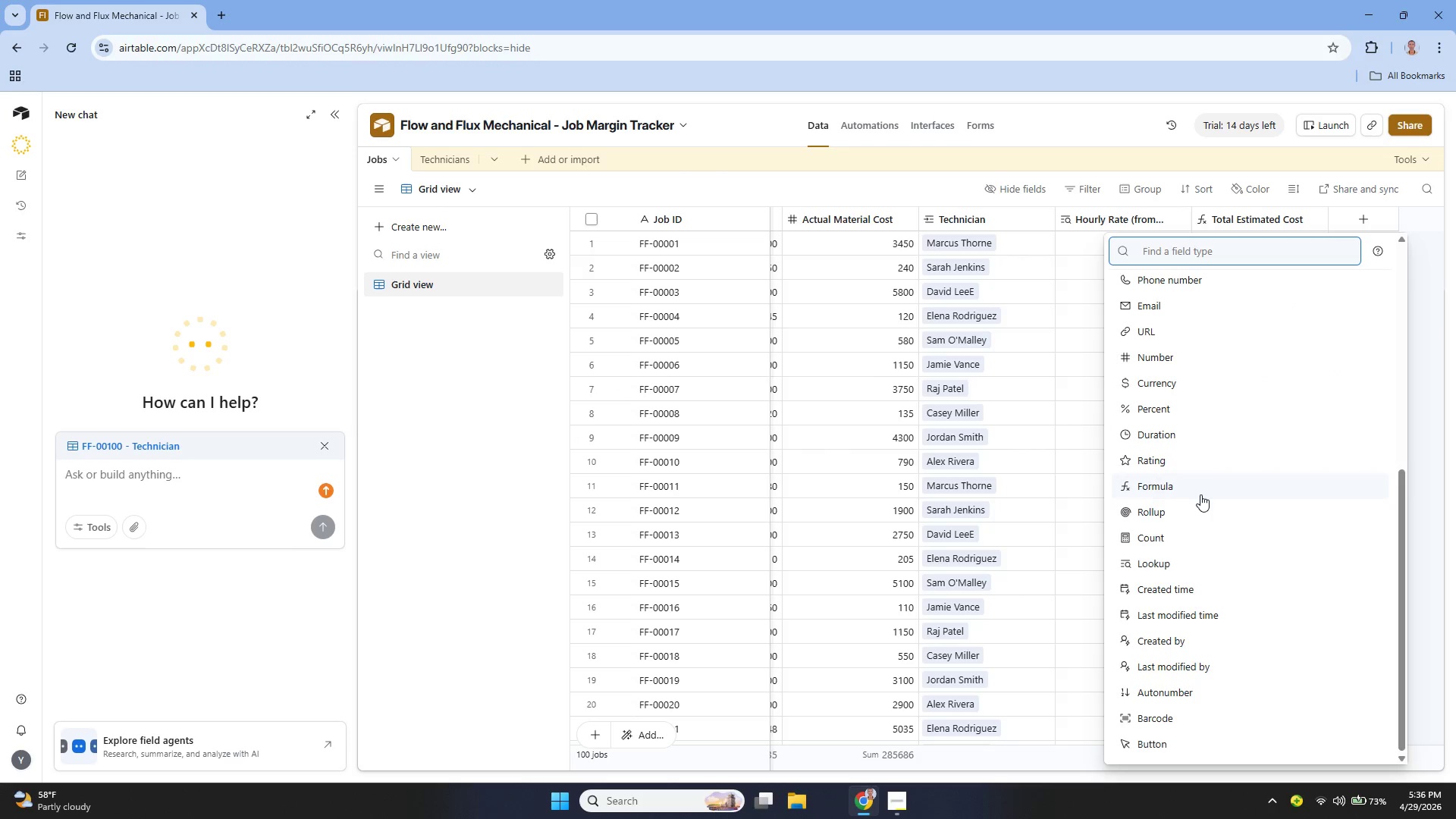 
left_click([1198, 485])
 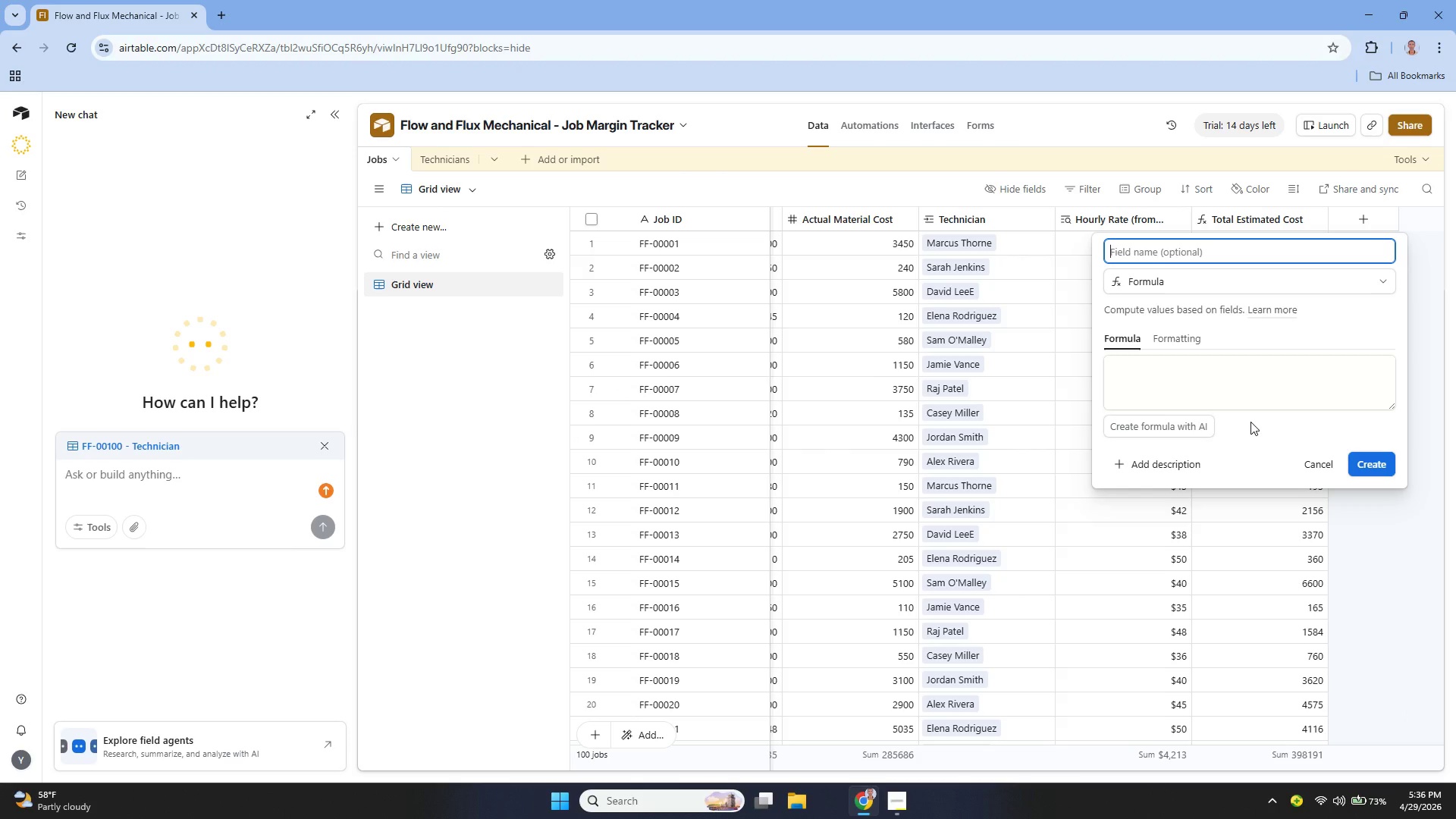 
type(Total actual )
 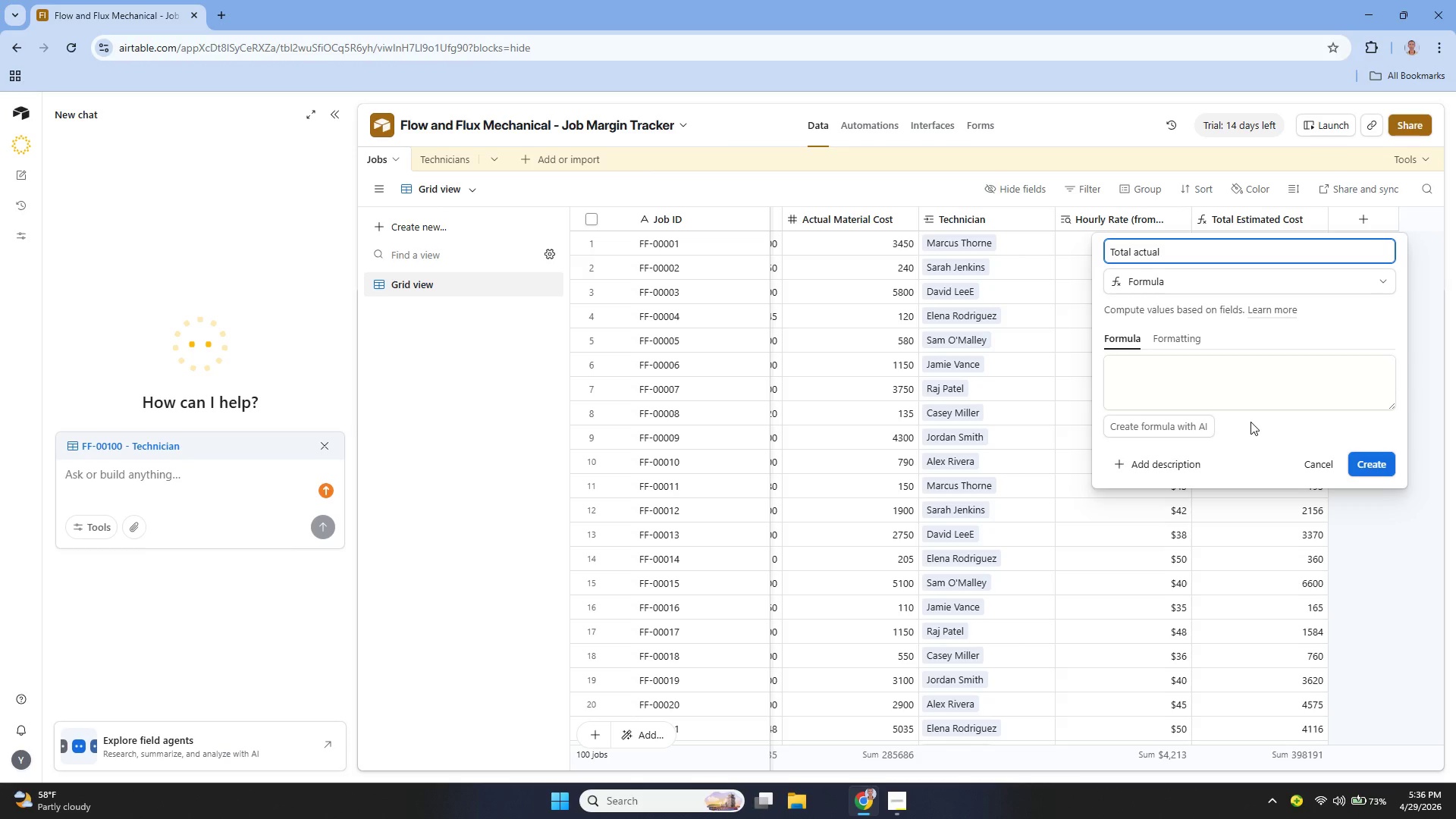 
key(ArrowLeft)
 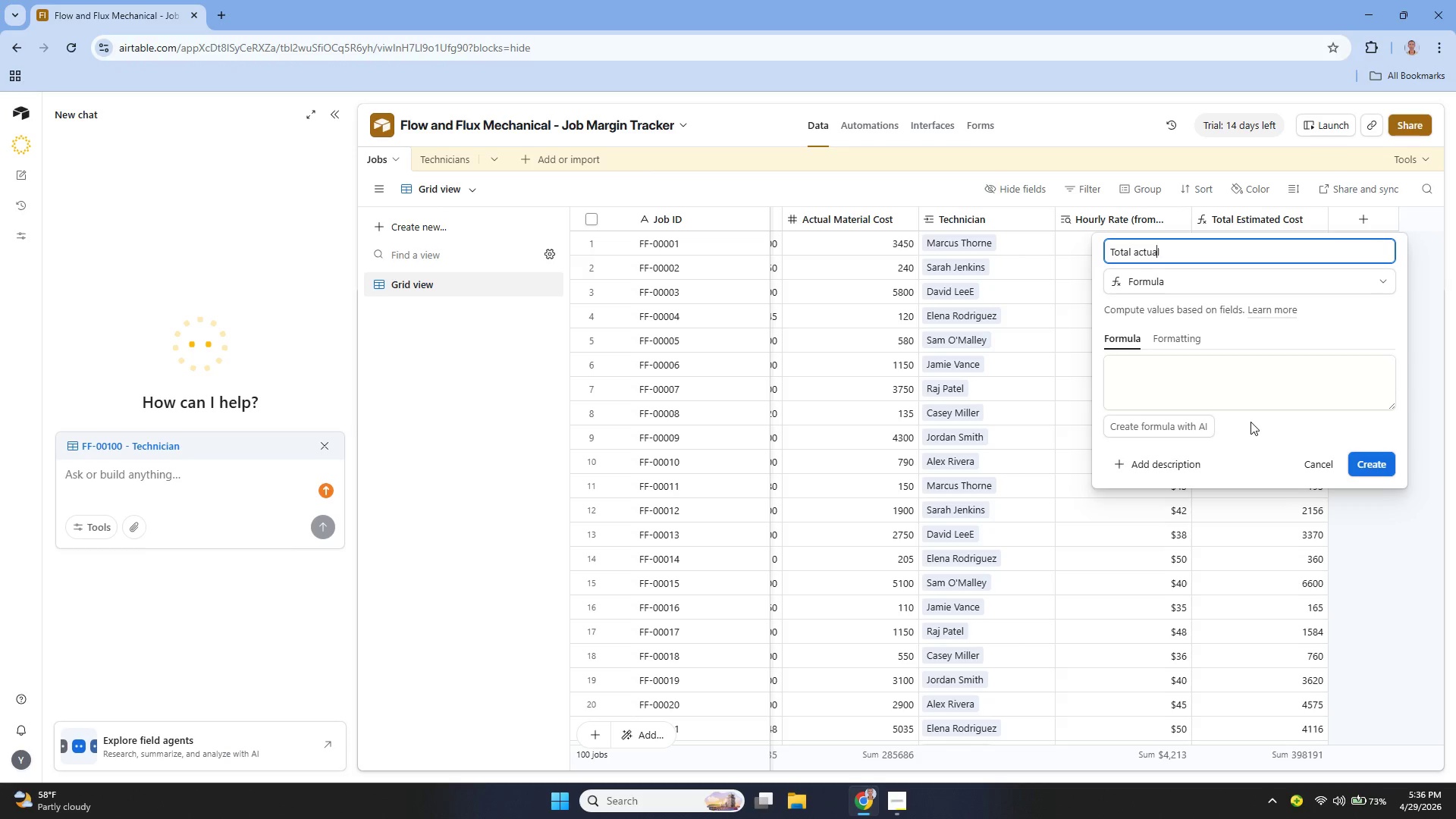 
key(ArrowLeft)
 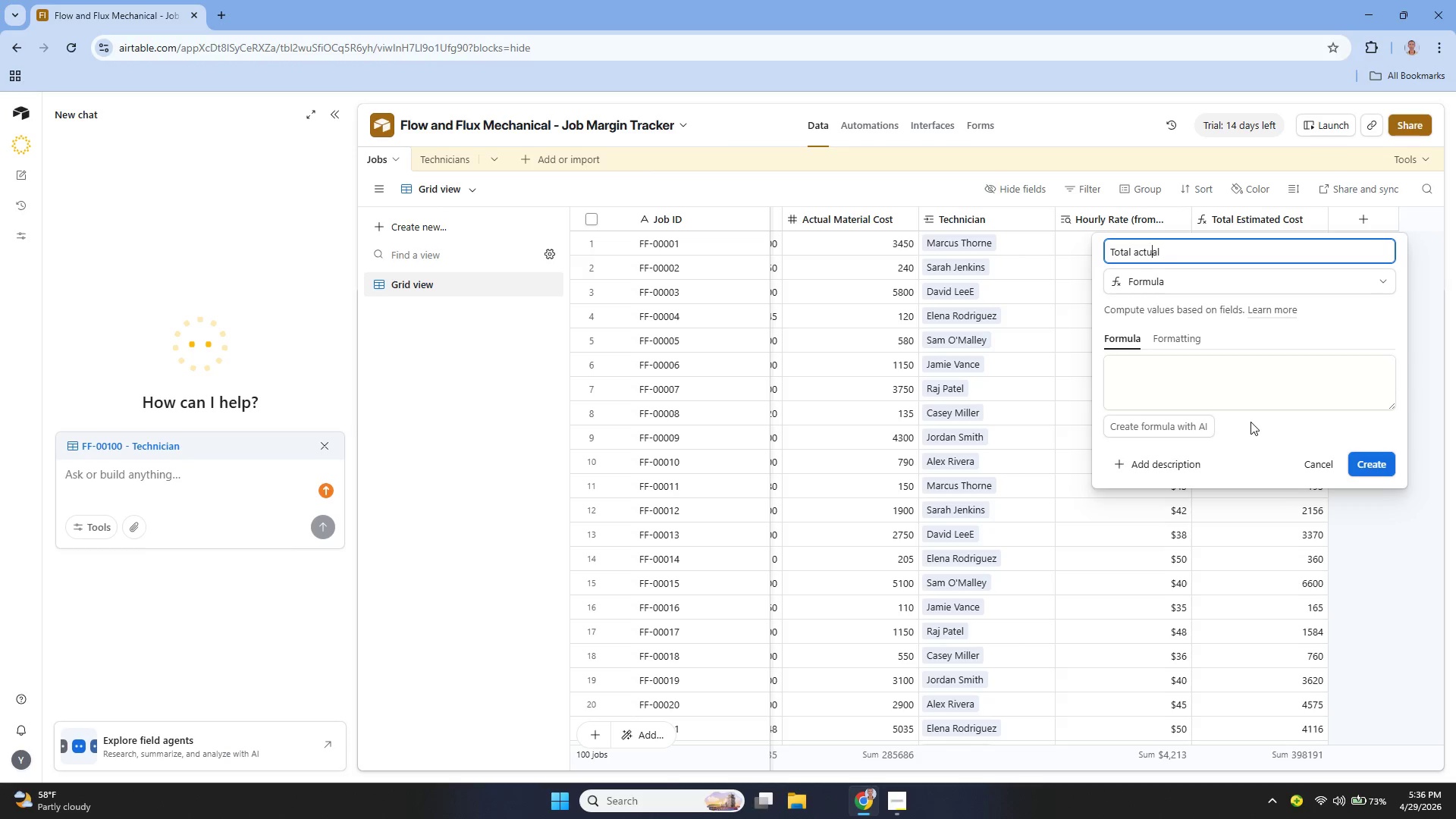 
key(ArrowLeft)
 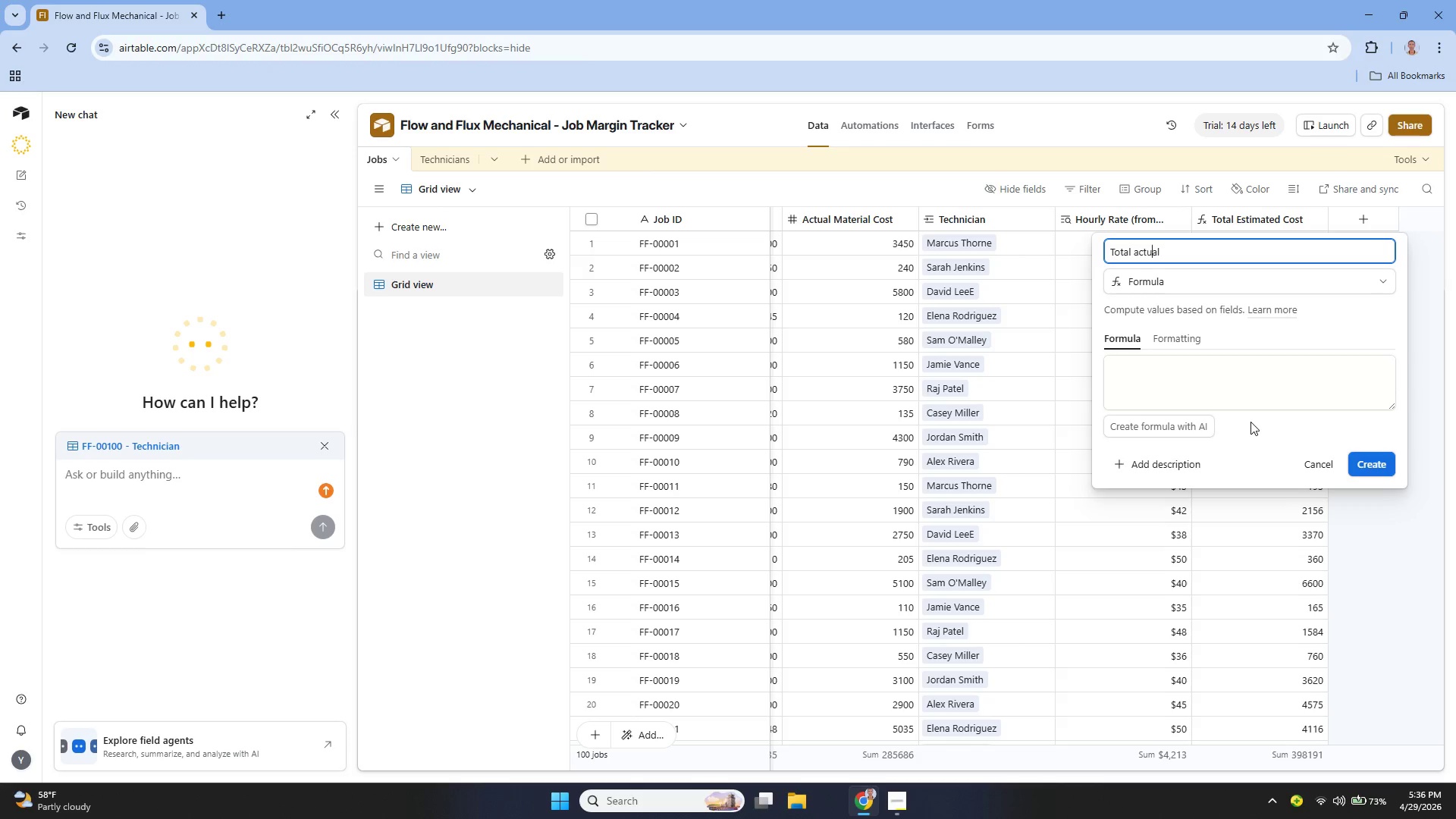 
key(ArrowLeft)
 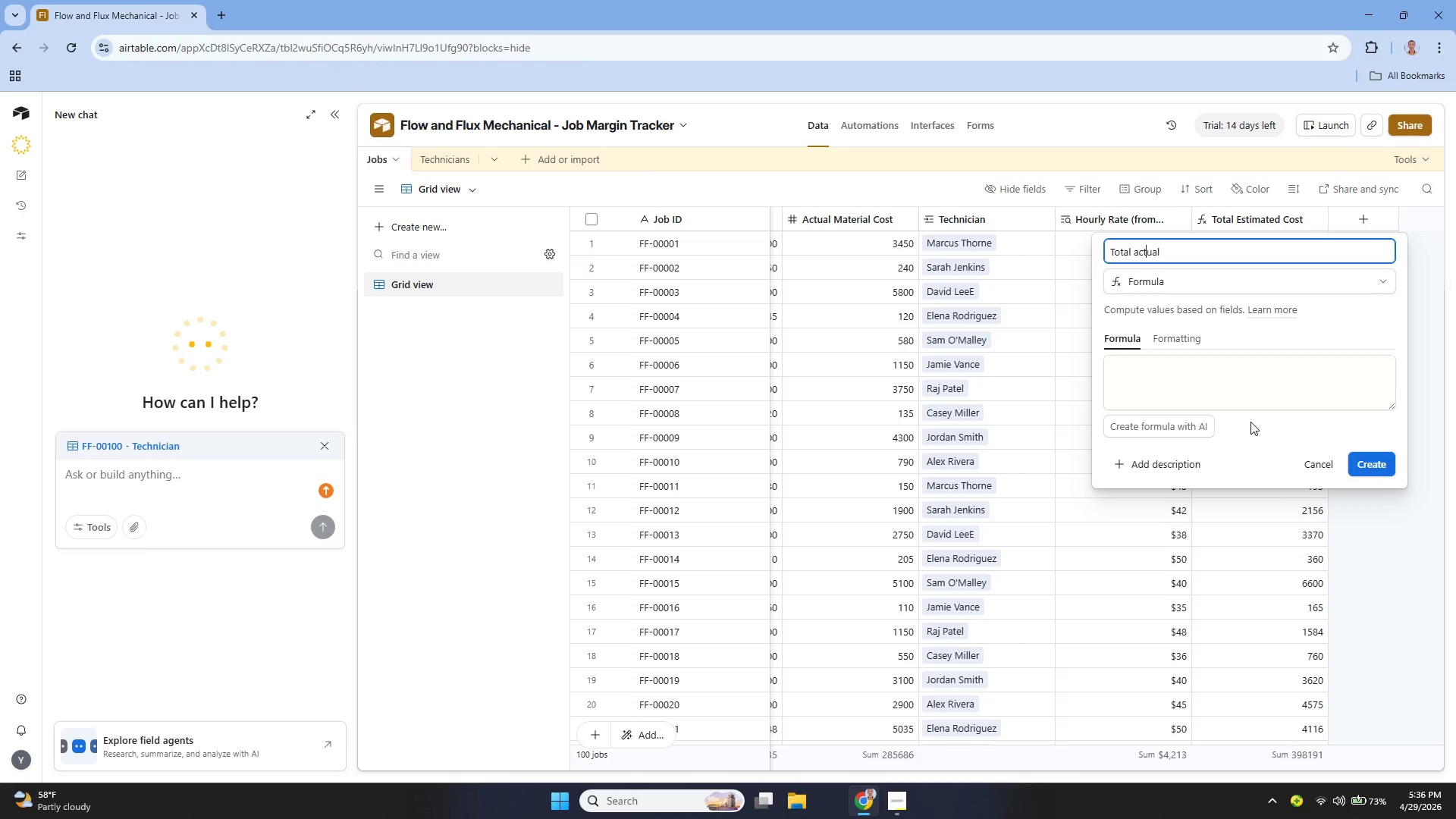 
key(ArrowLeft)
 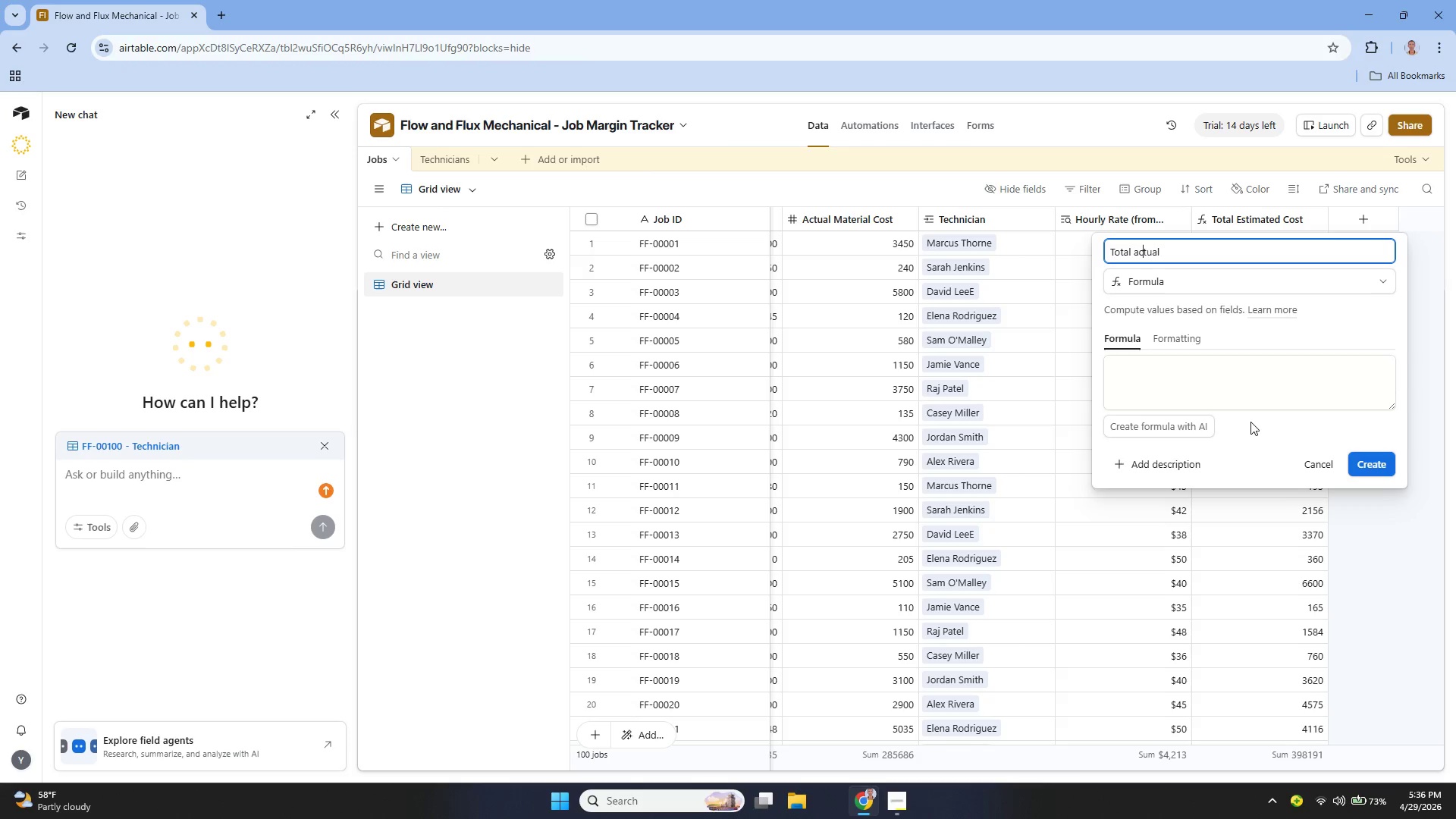 
key(ArrowLeft)
 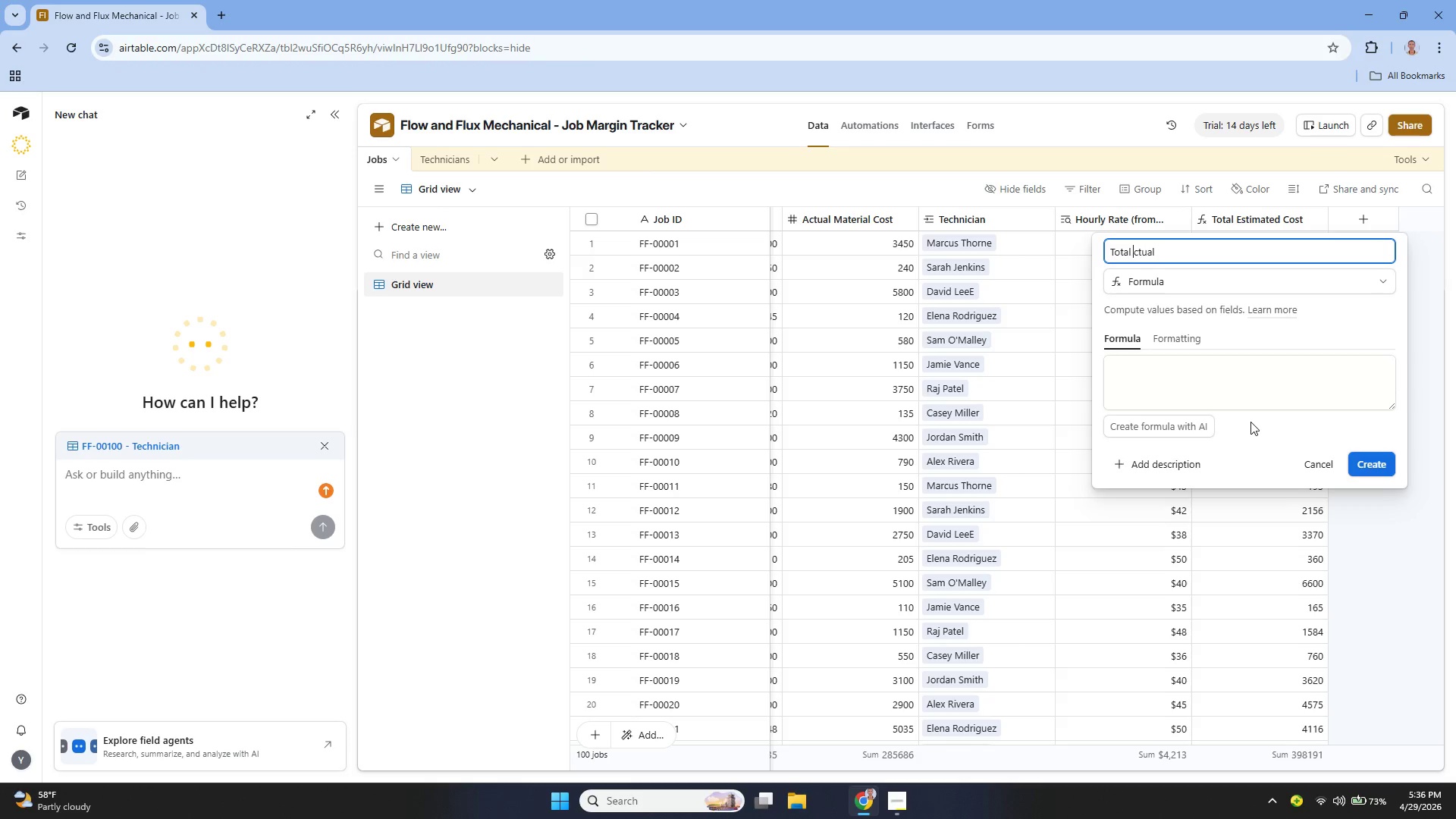 
key(Backspace)
 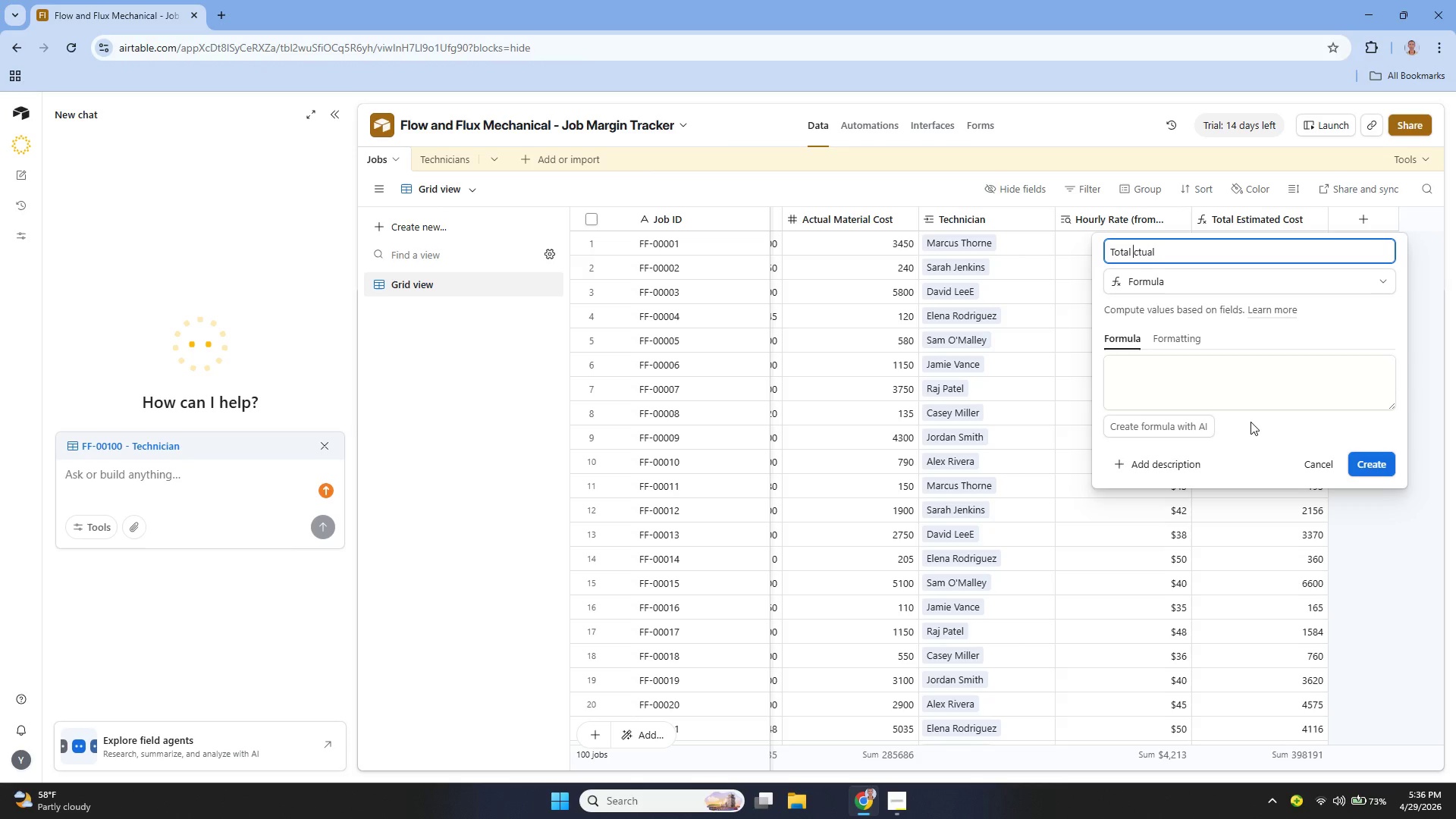 
key(Shift+ShiftLeft)
 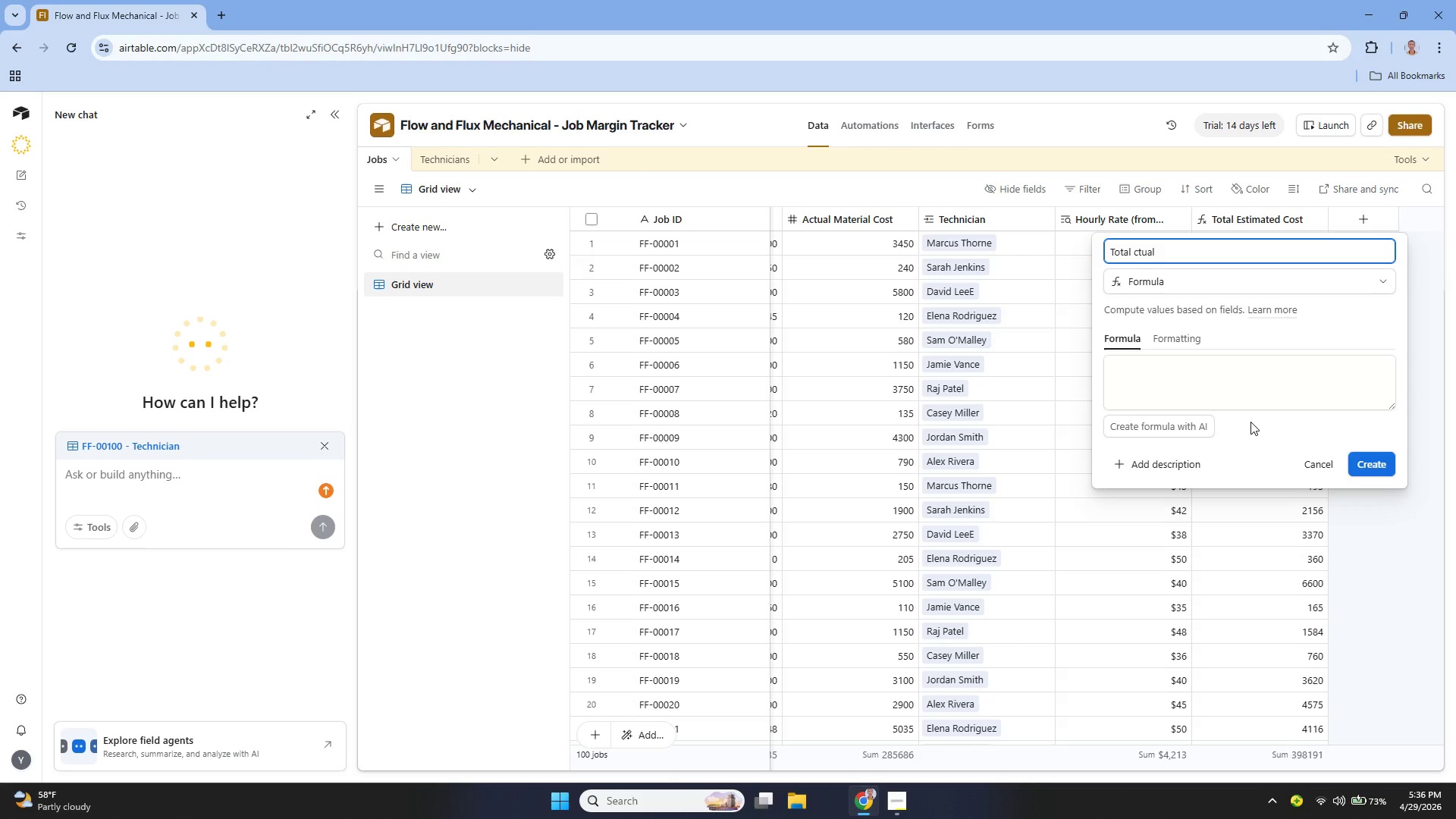 
key(Shift+A)
 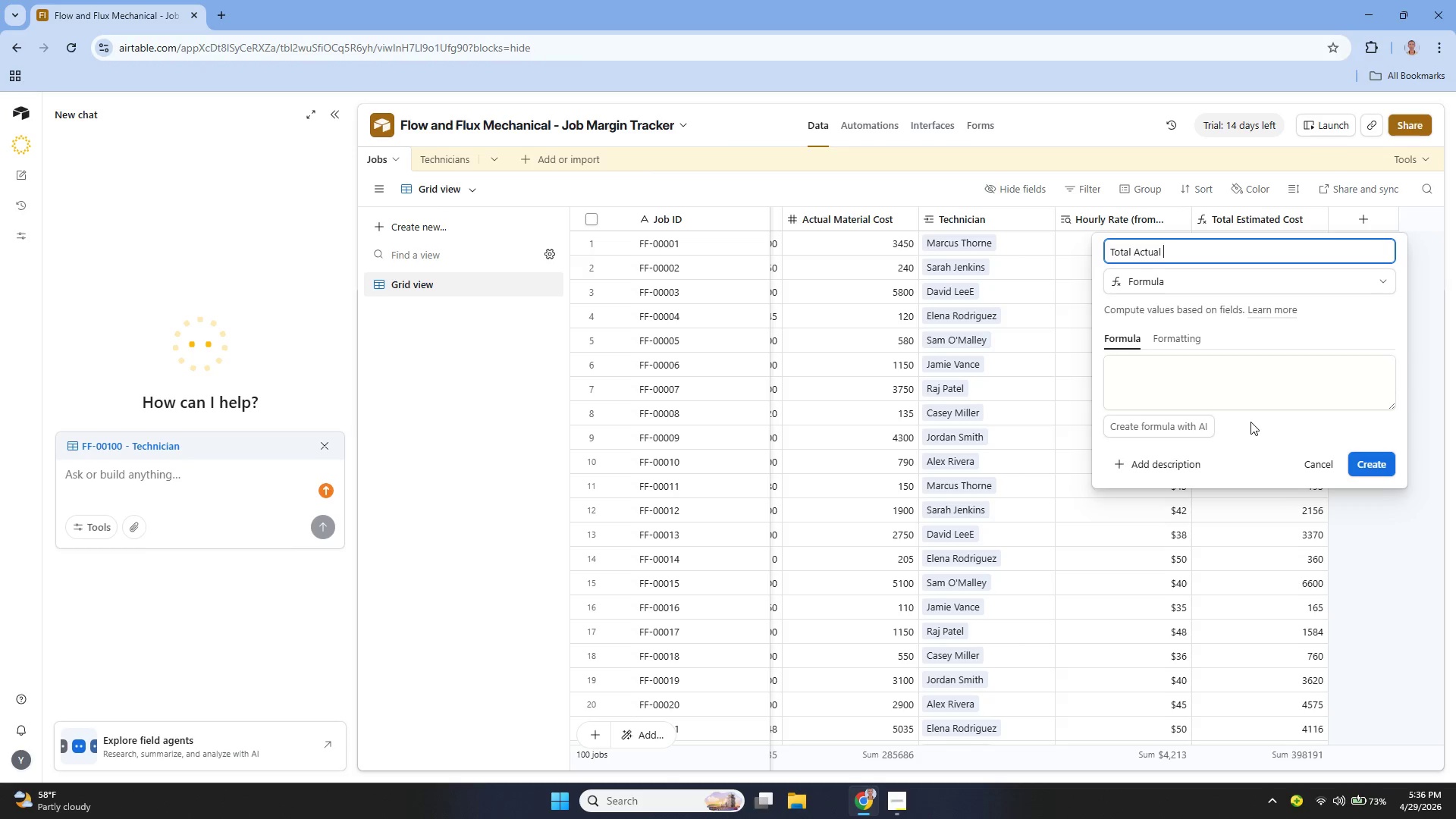 
key(ArrowDown)
 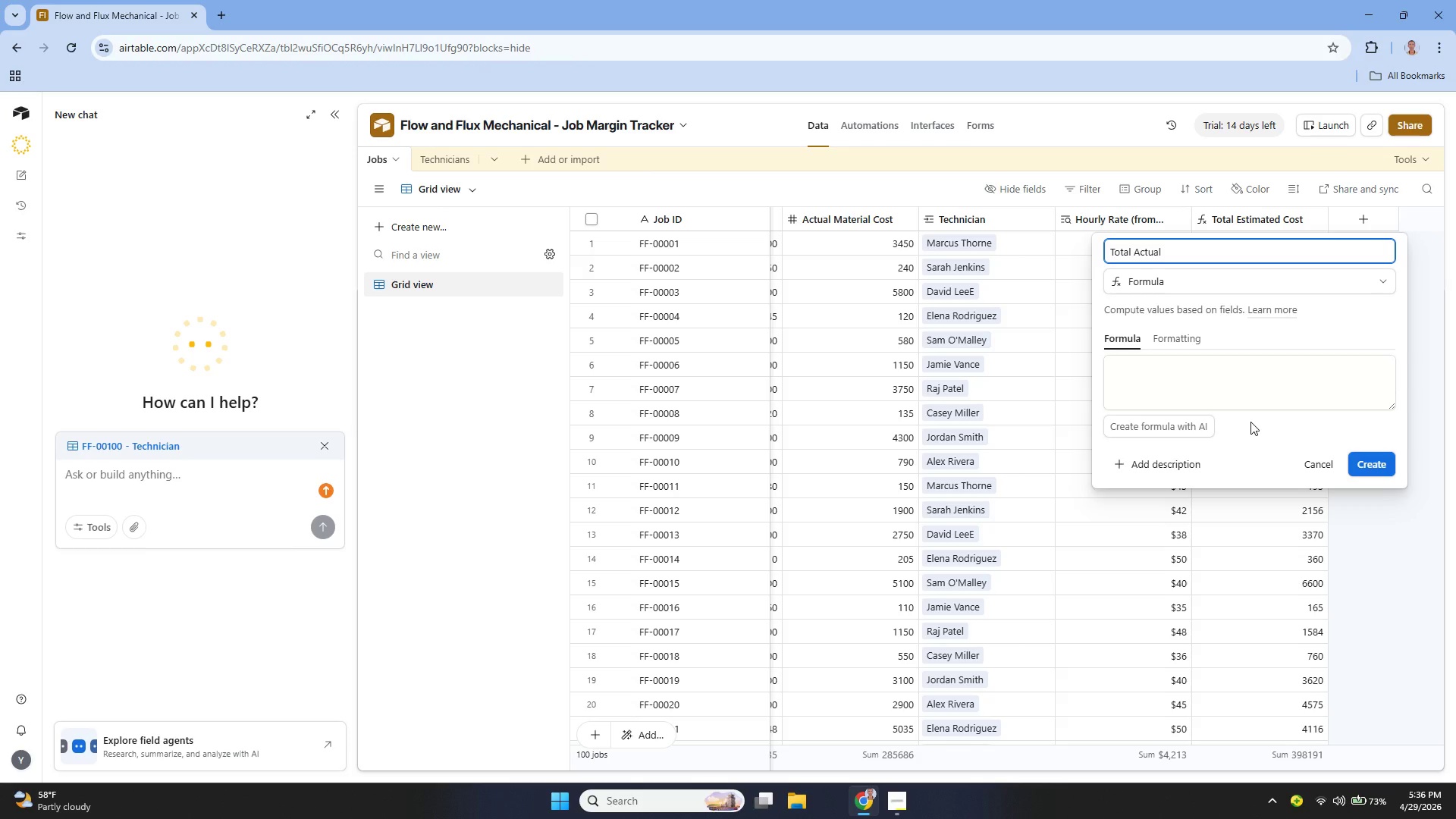 
type(Cost)
 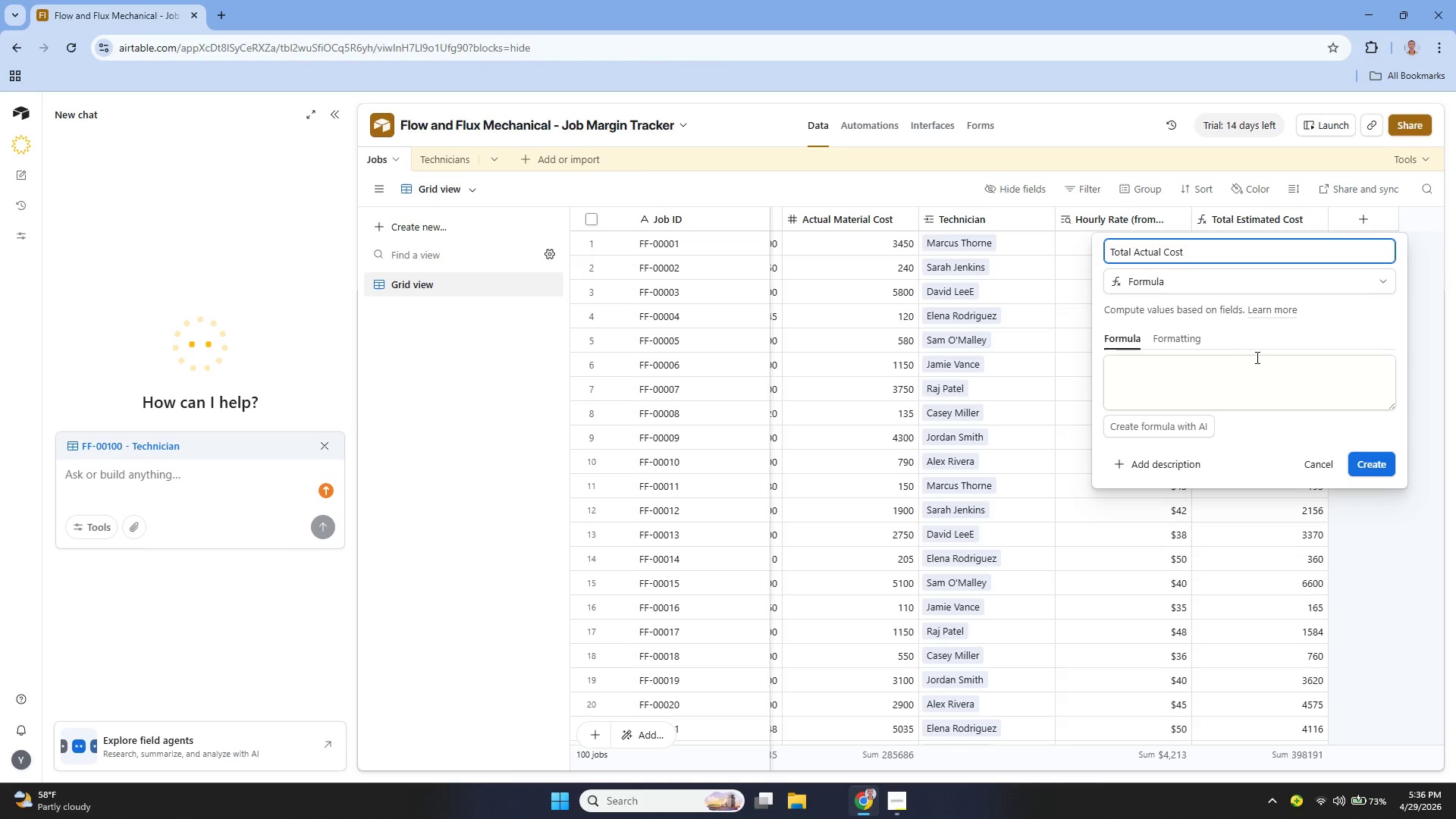 
left_click([1195, 364])
 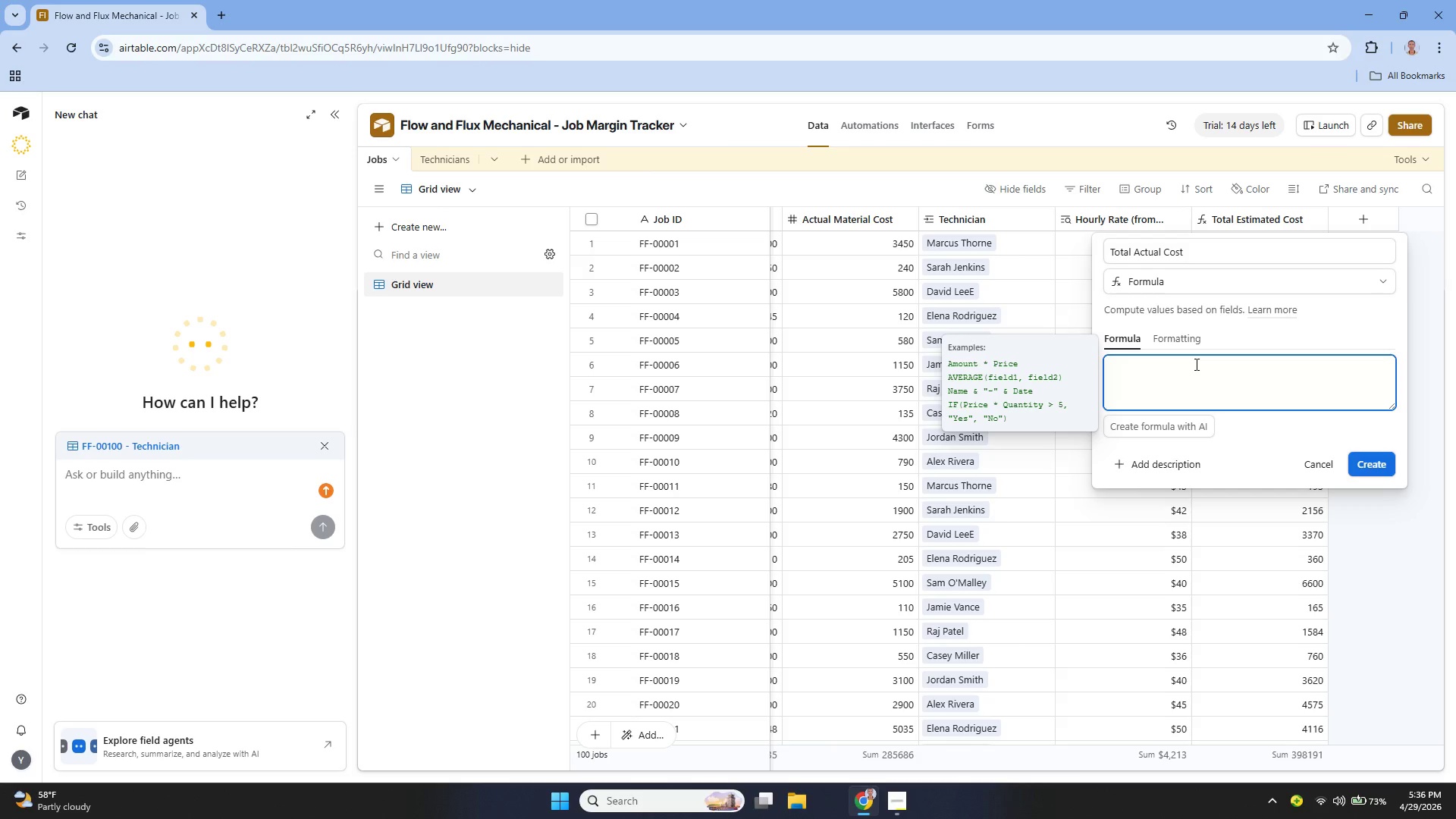 
type(({Act)
 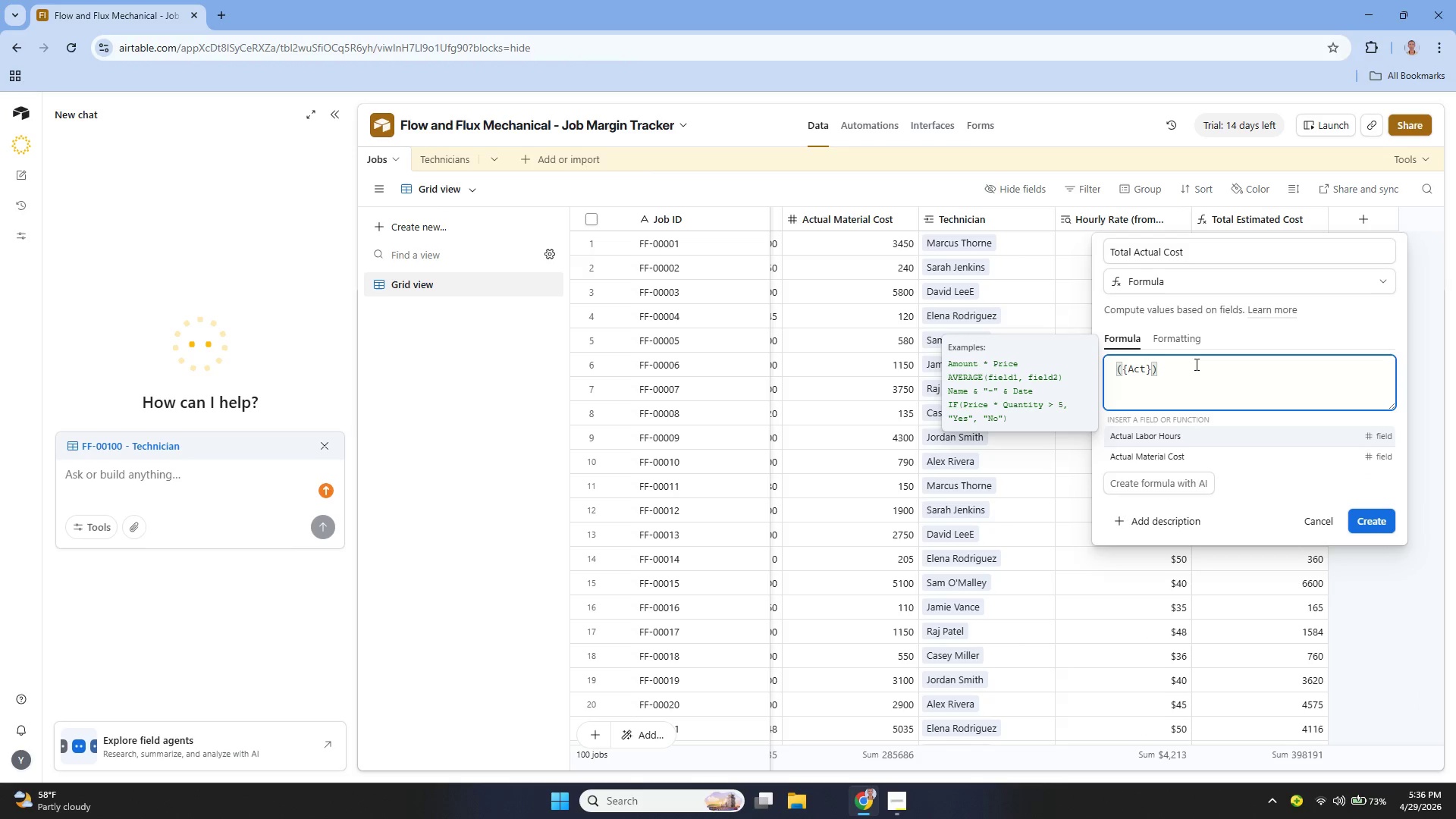 
left_click([1208, 438])
 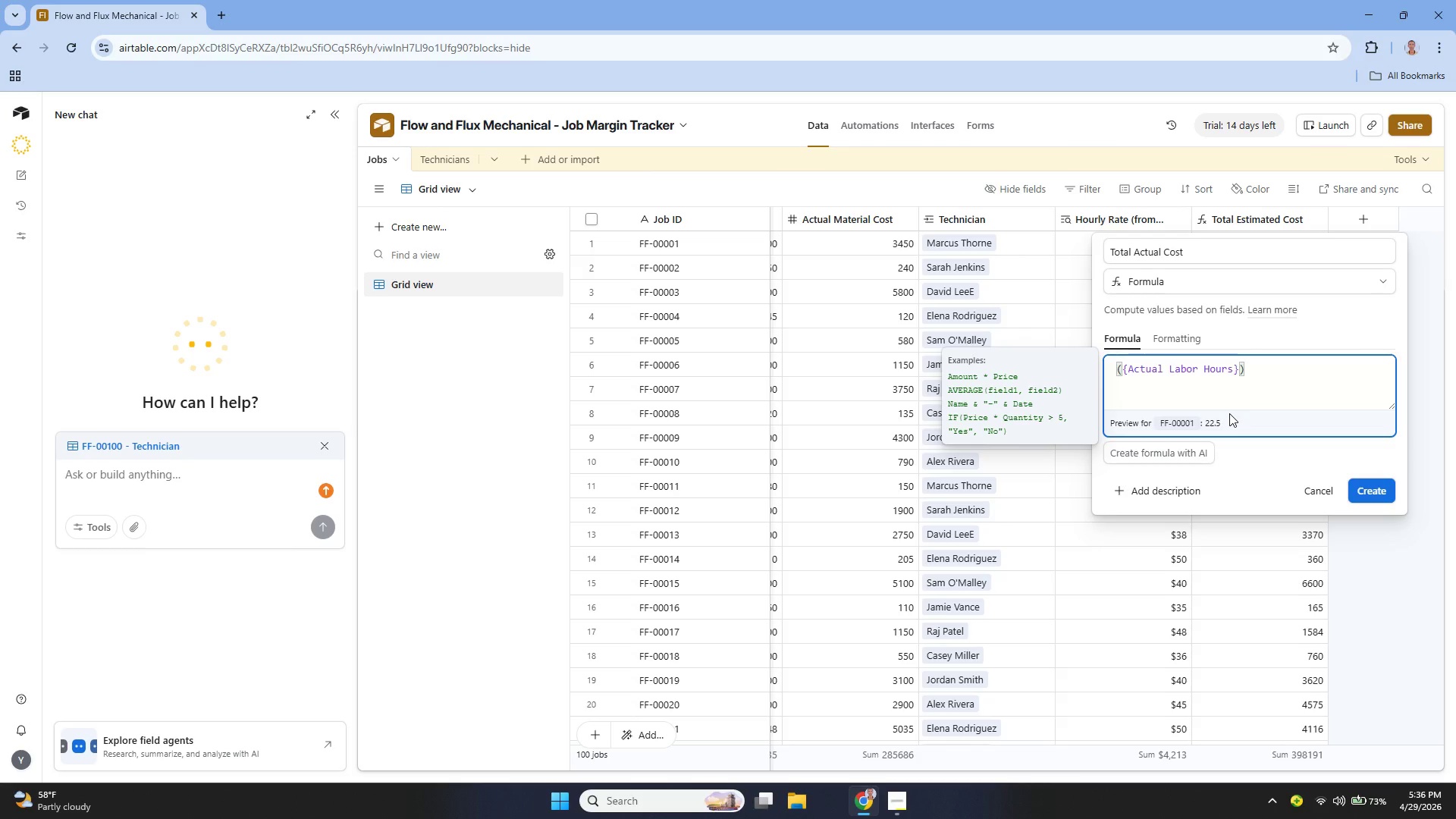 
type( * {Tech)
 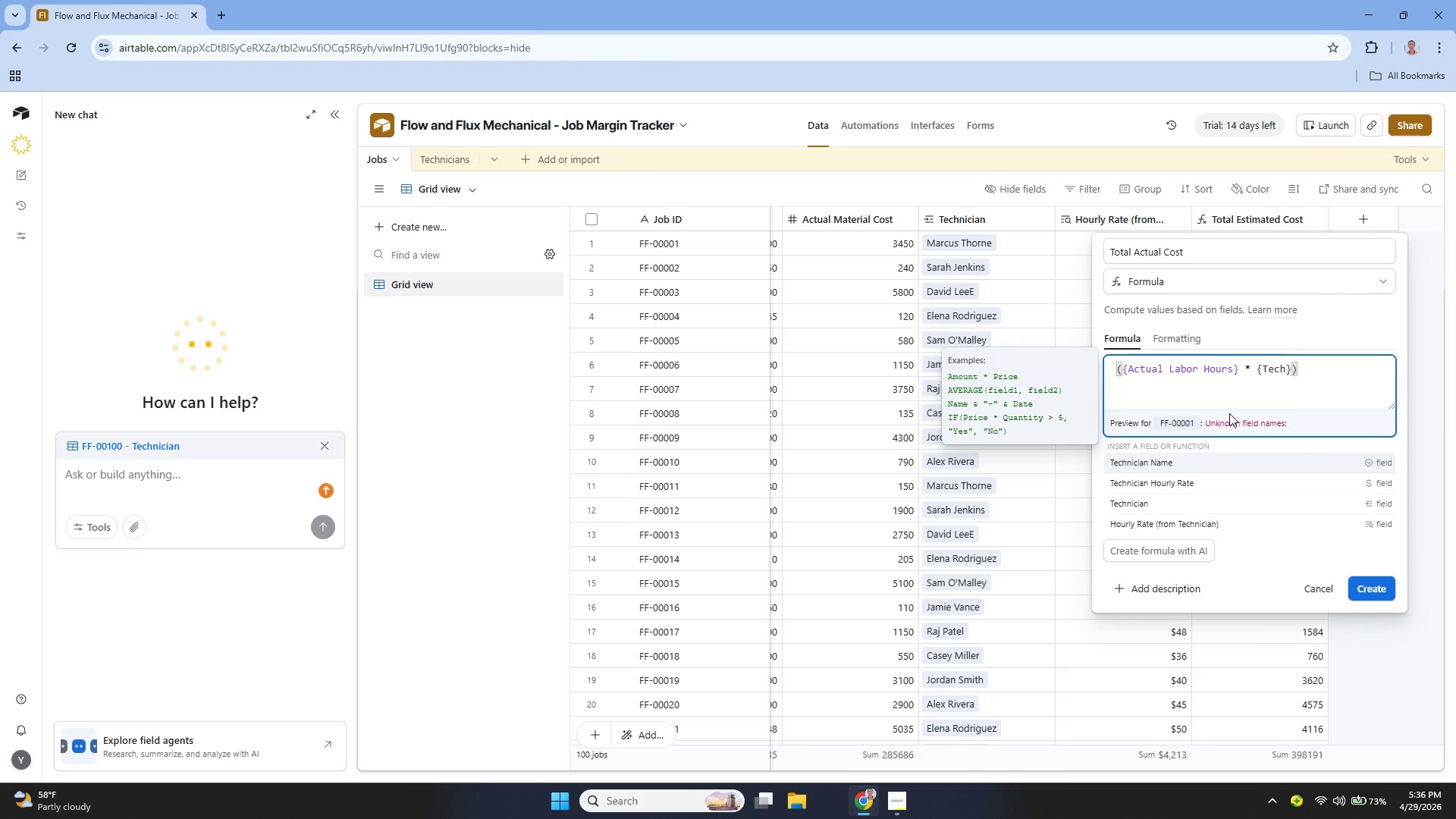 
key(Space)
 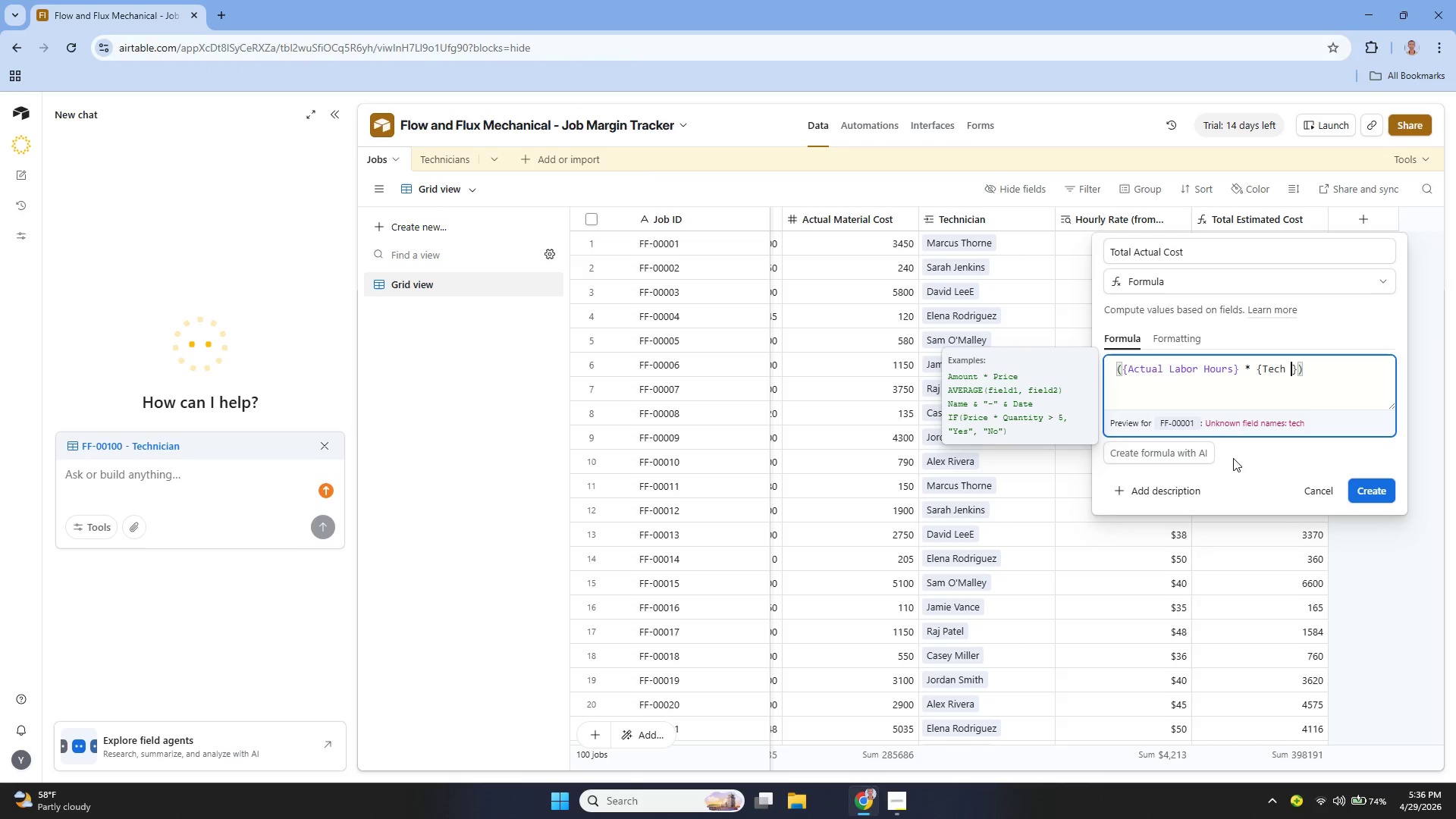 
wait(5.62)
 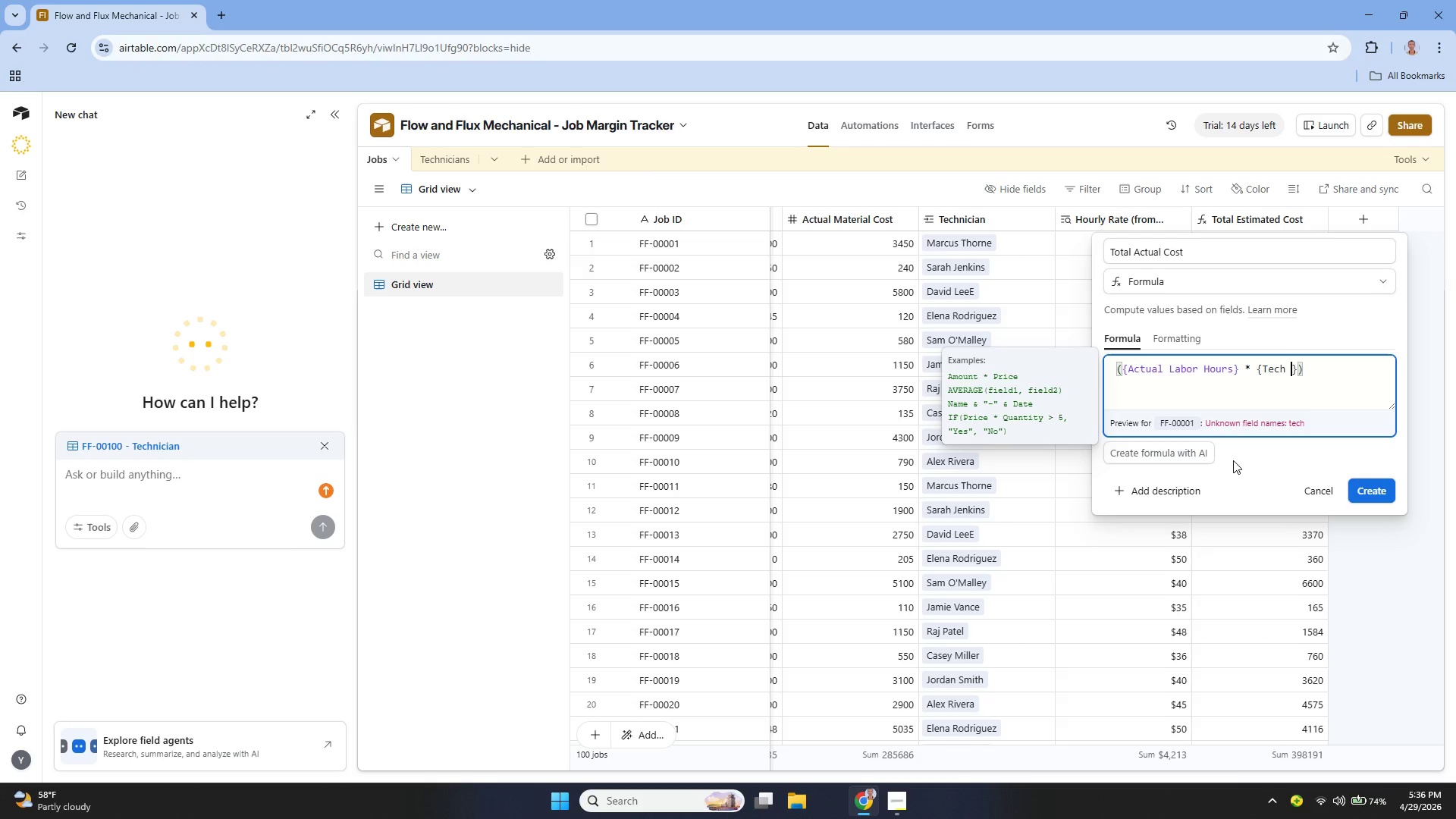 
key(Backspace)
 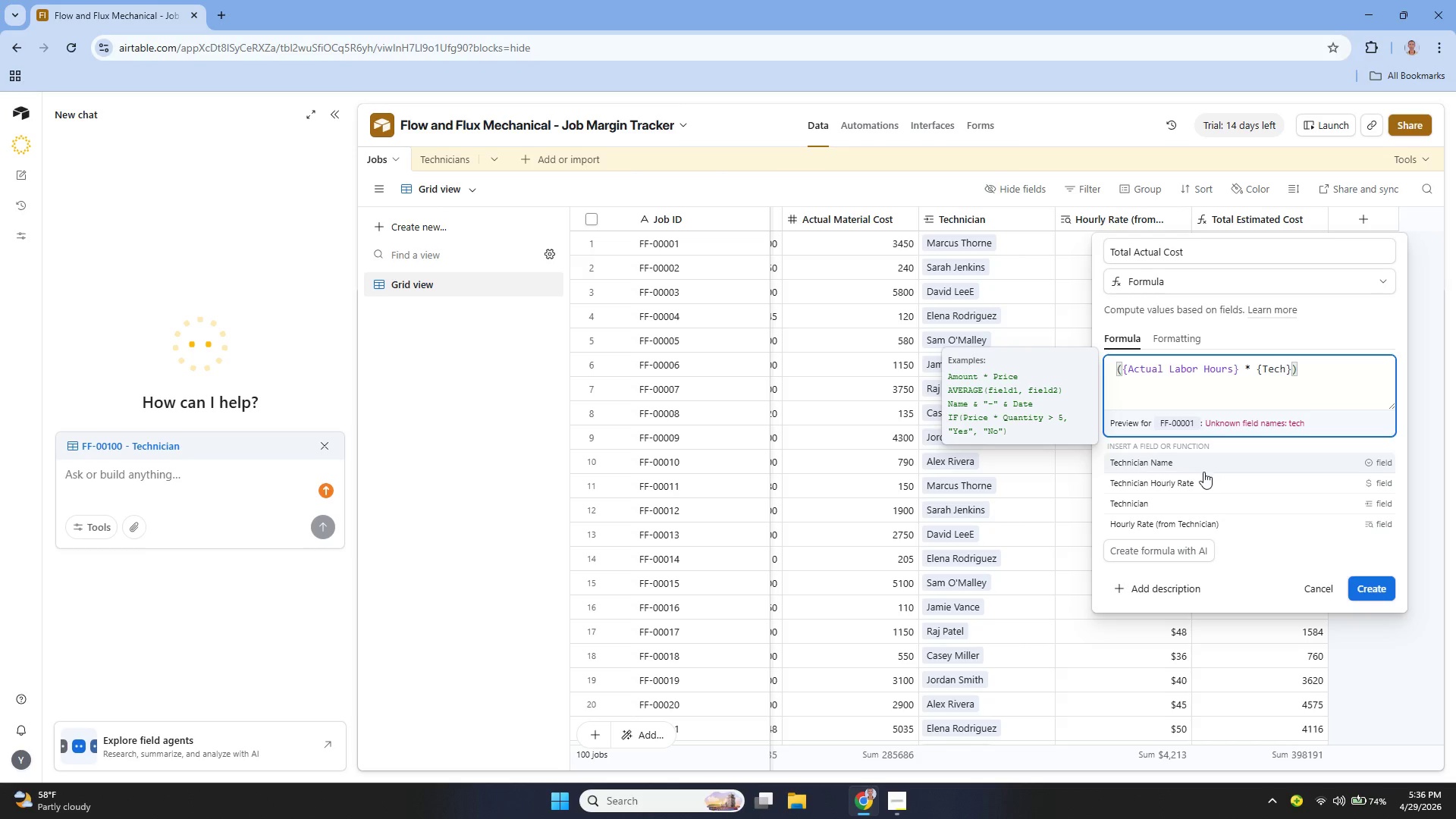 
left_click([1186, 485])
 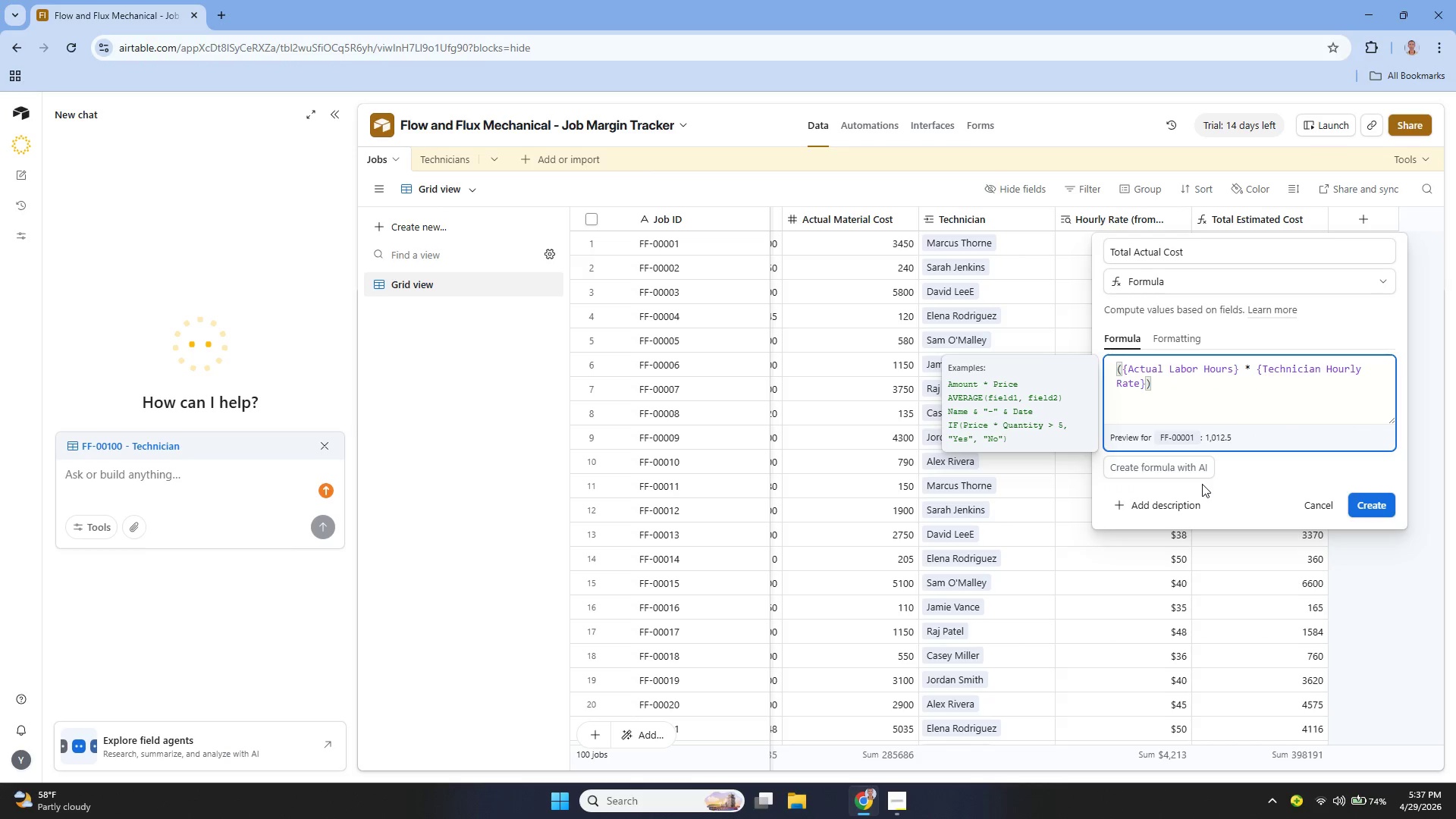 
type( + {Ac)
 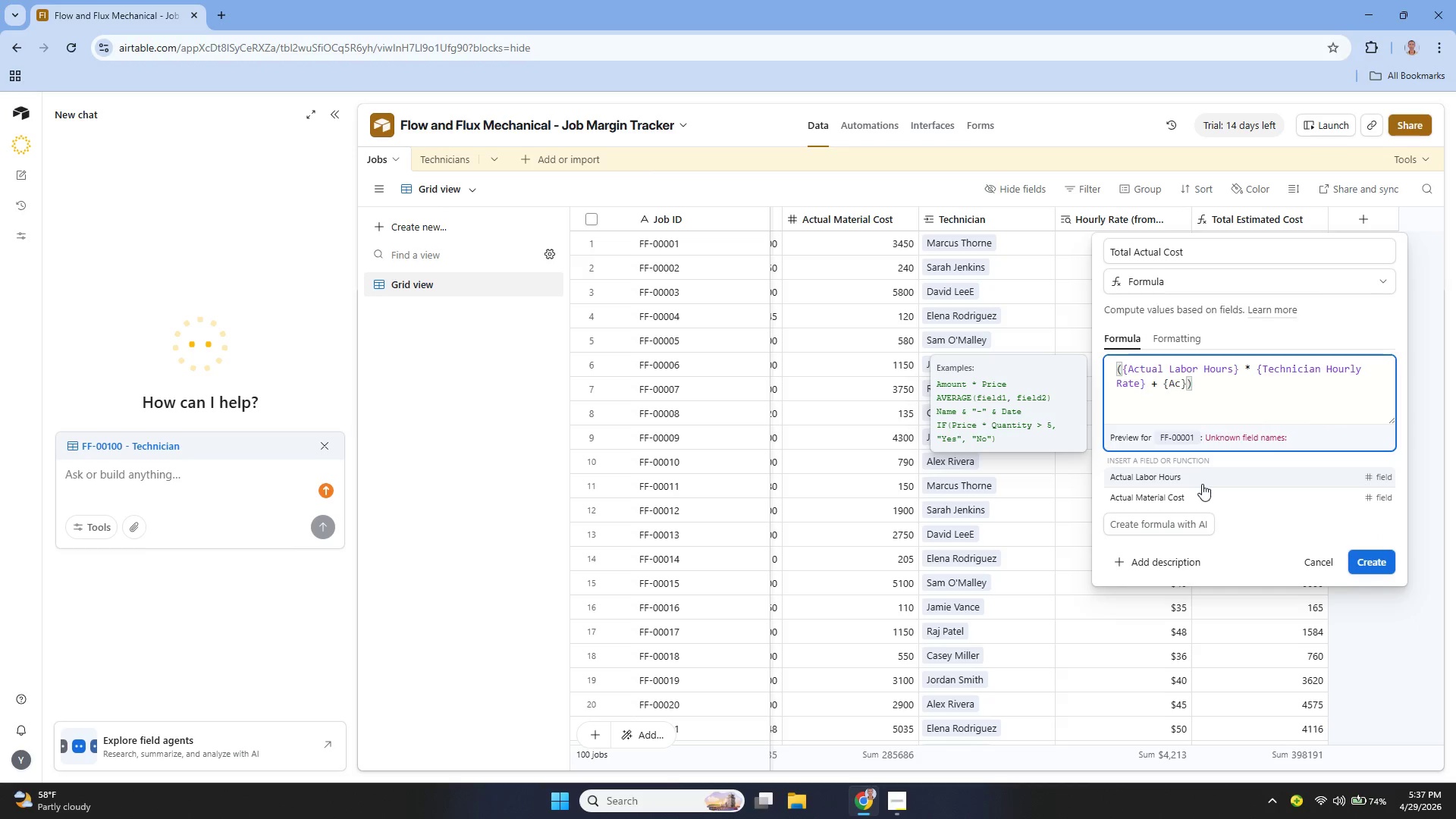 
left_click([1201, 494])
 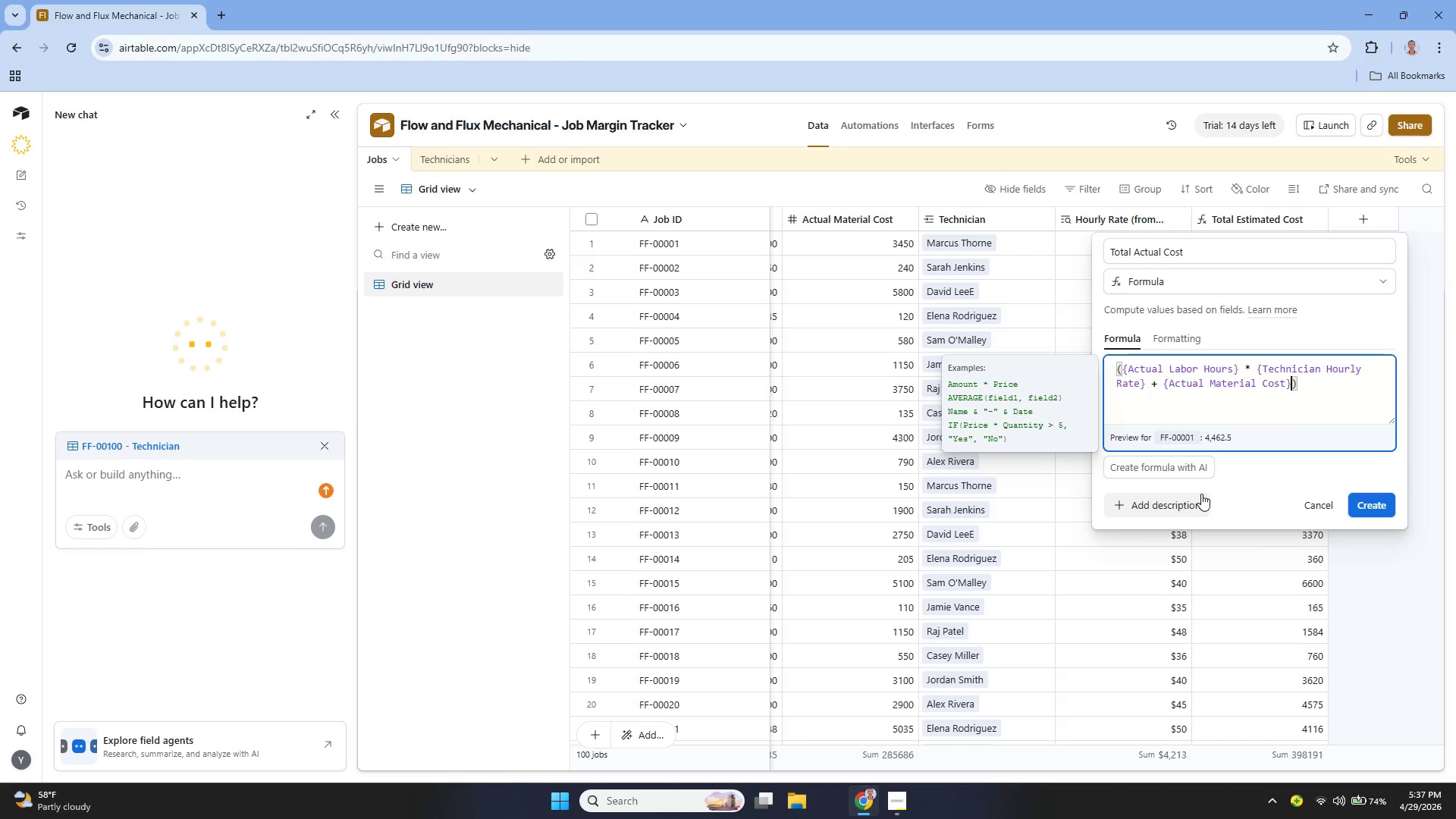 
wait(5.52)
 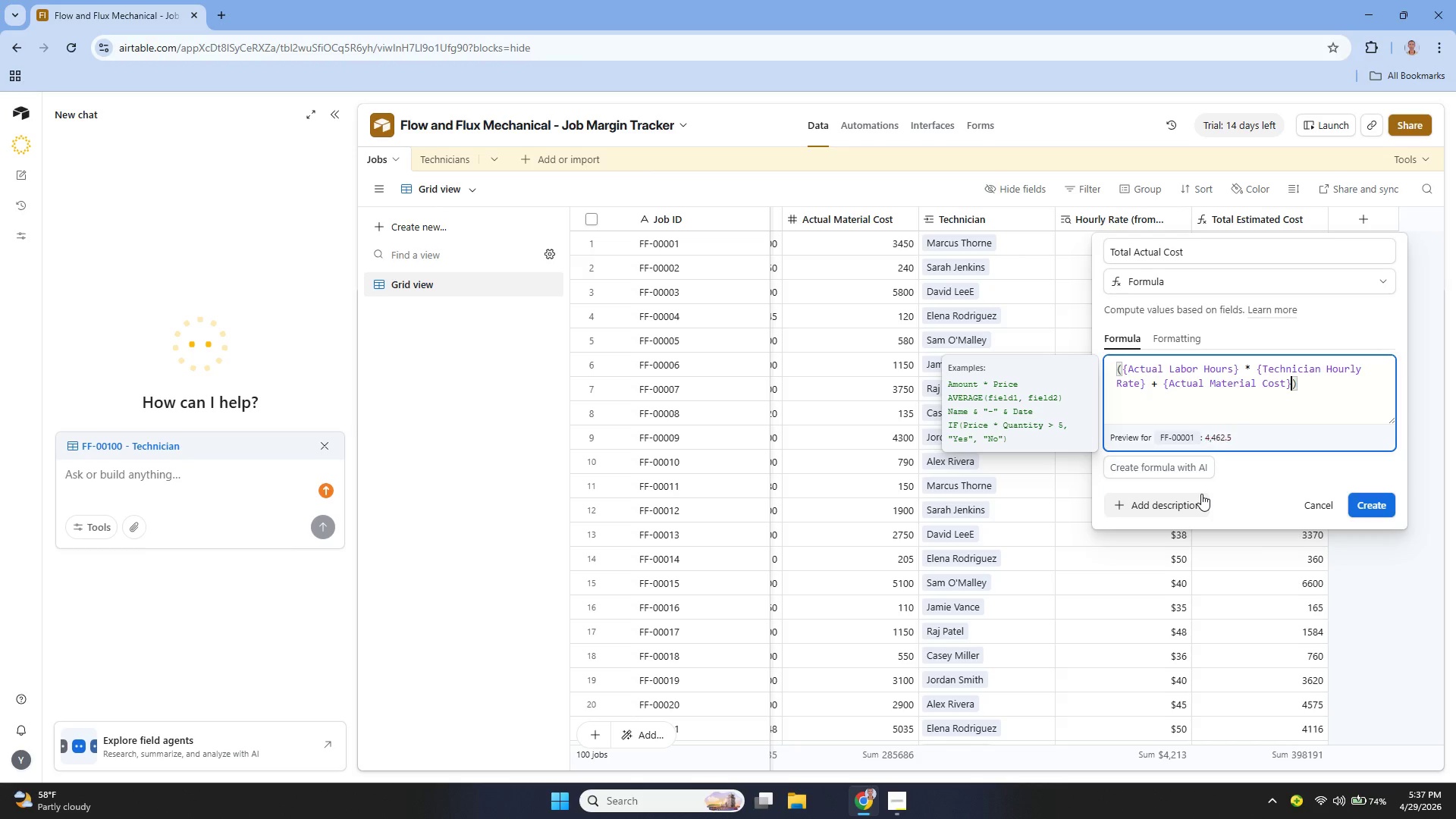 
left_click_drag(start_coordinate=[1367, 500], to_coordinate=[1367, 505])
 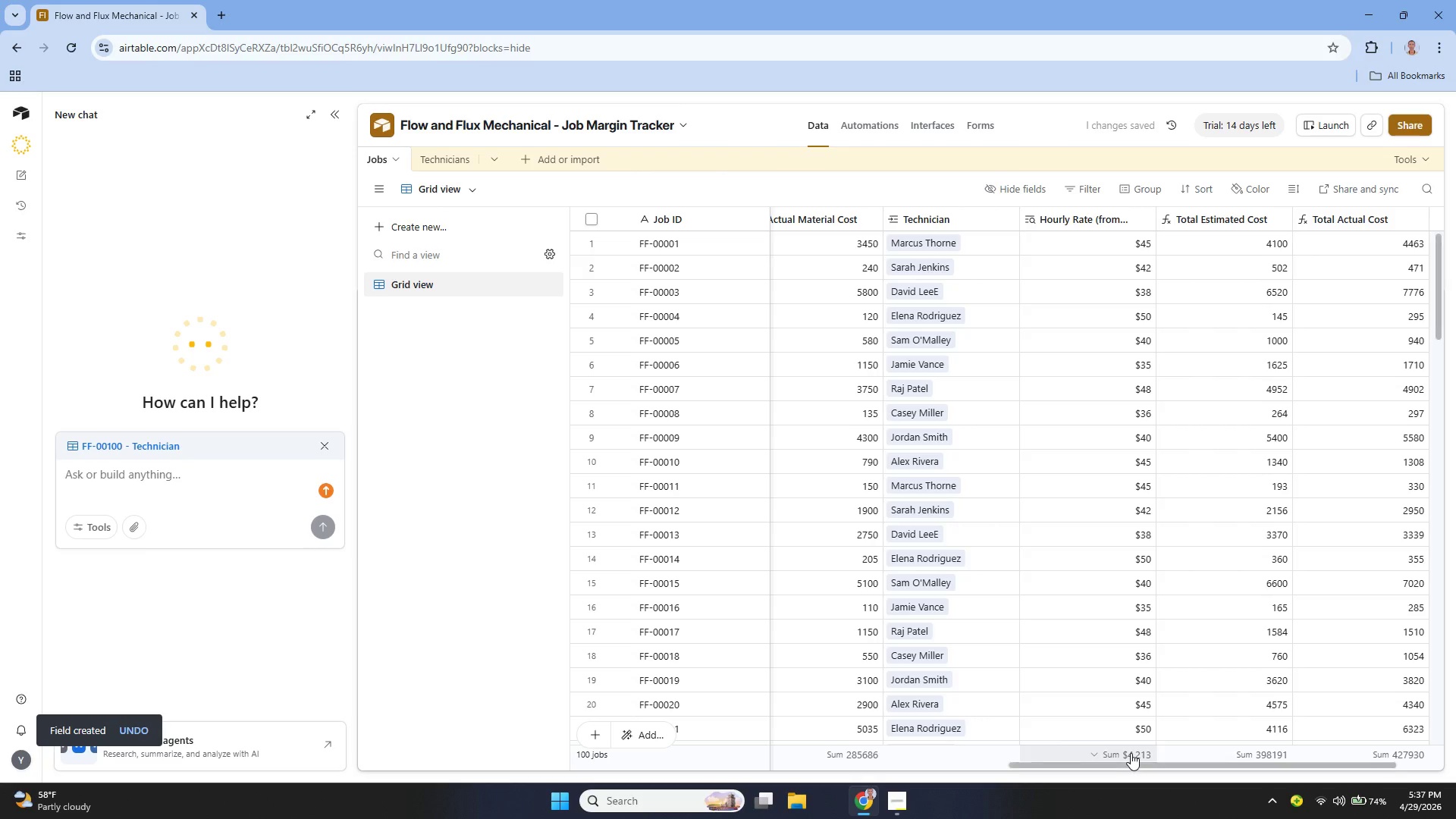 
left_click_drag(start_coordinate=[1125, 764], to_coordinate=[1217, 758])
 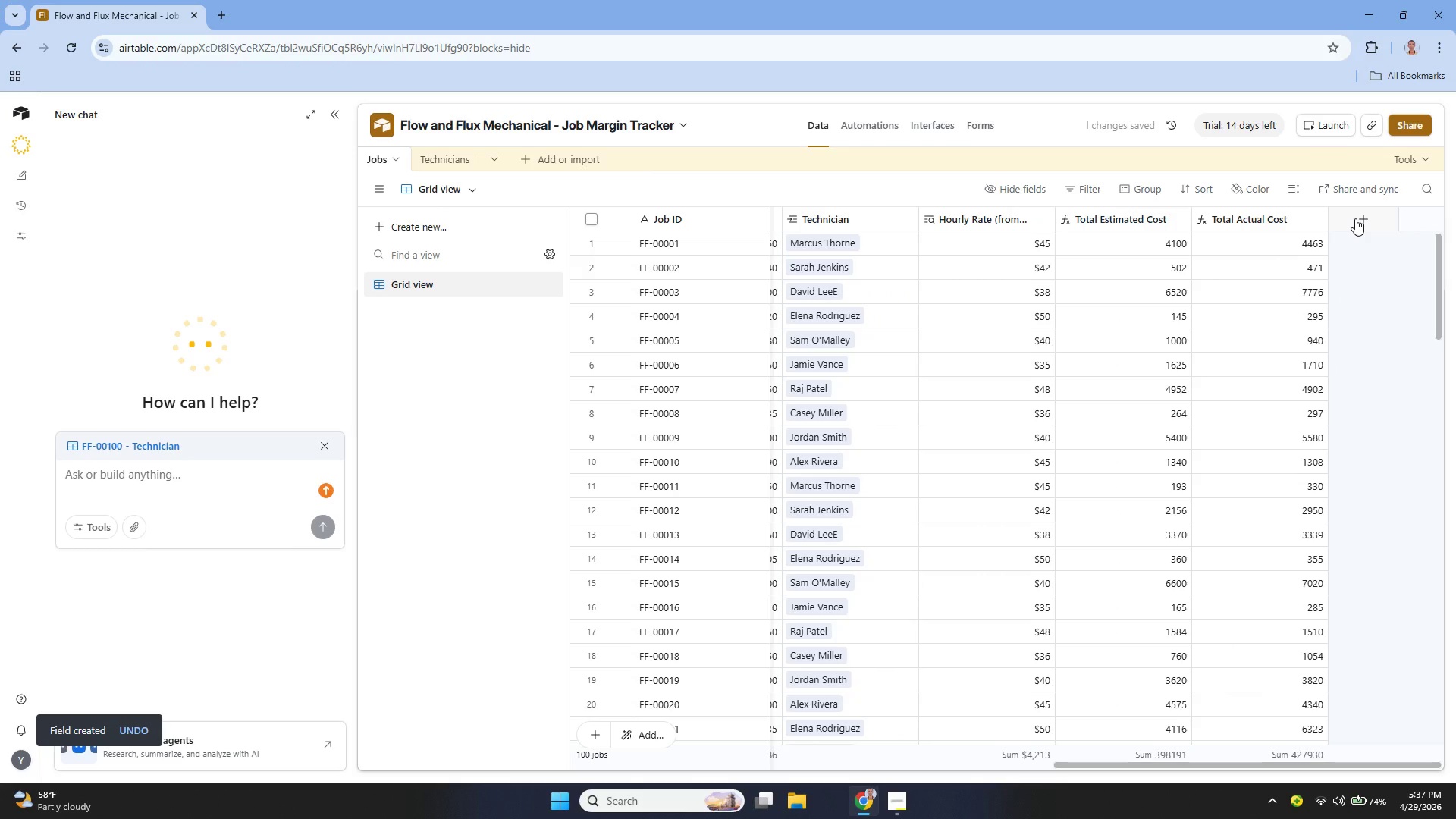 
left_click([1355, 218])
 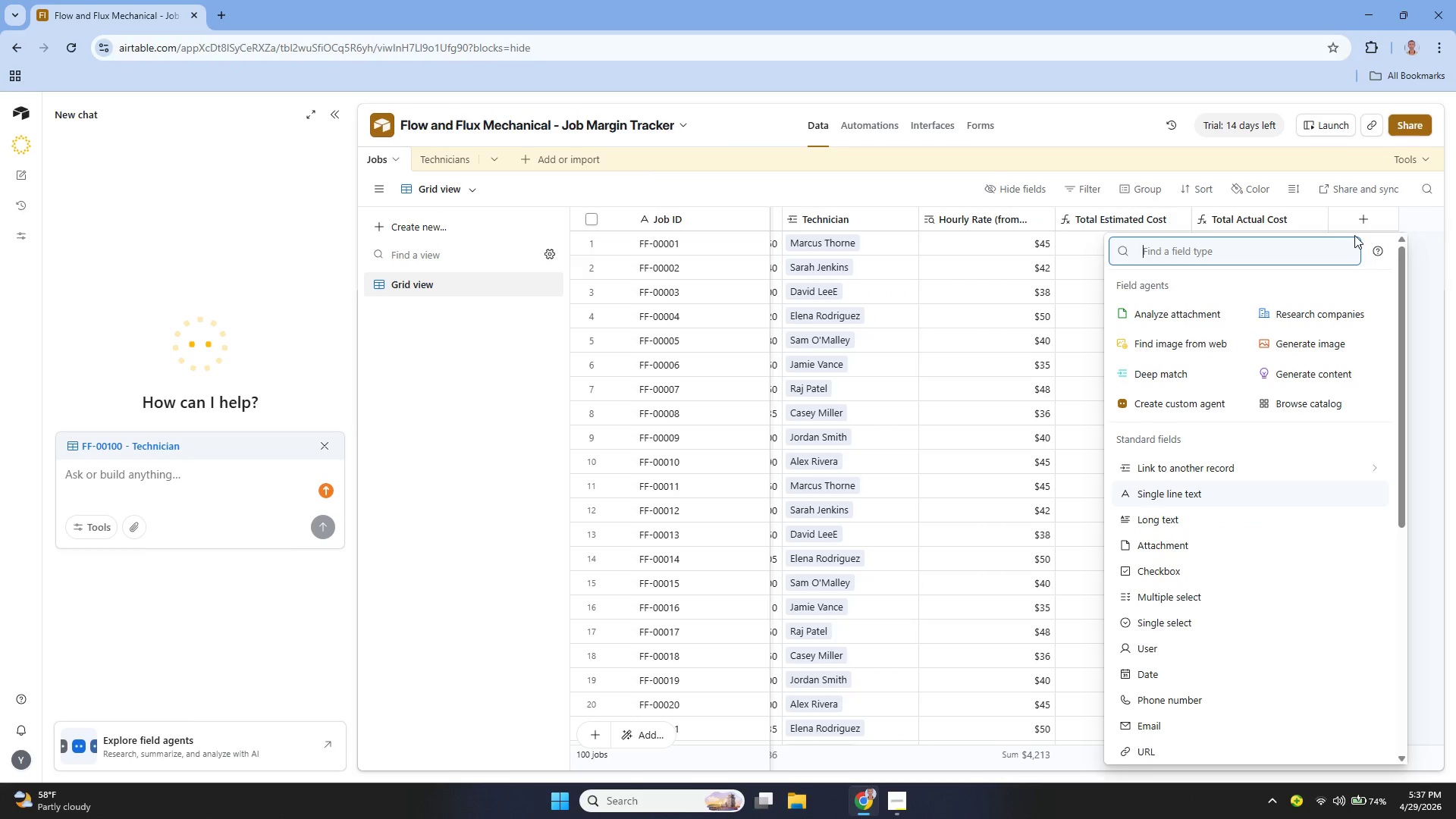 
wait(6.02)
 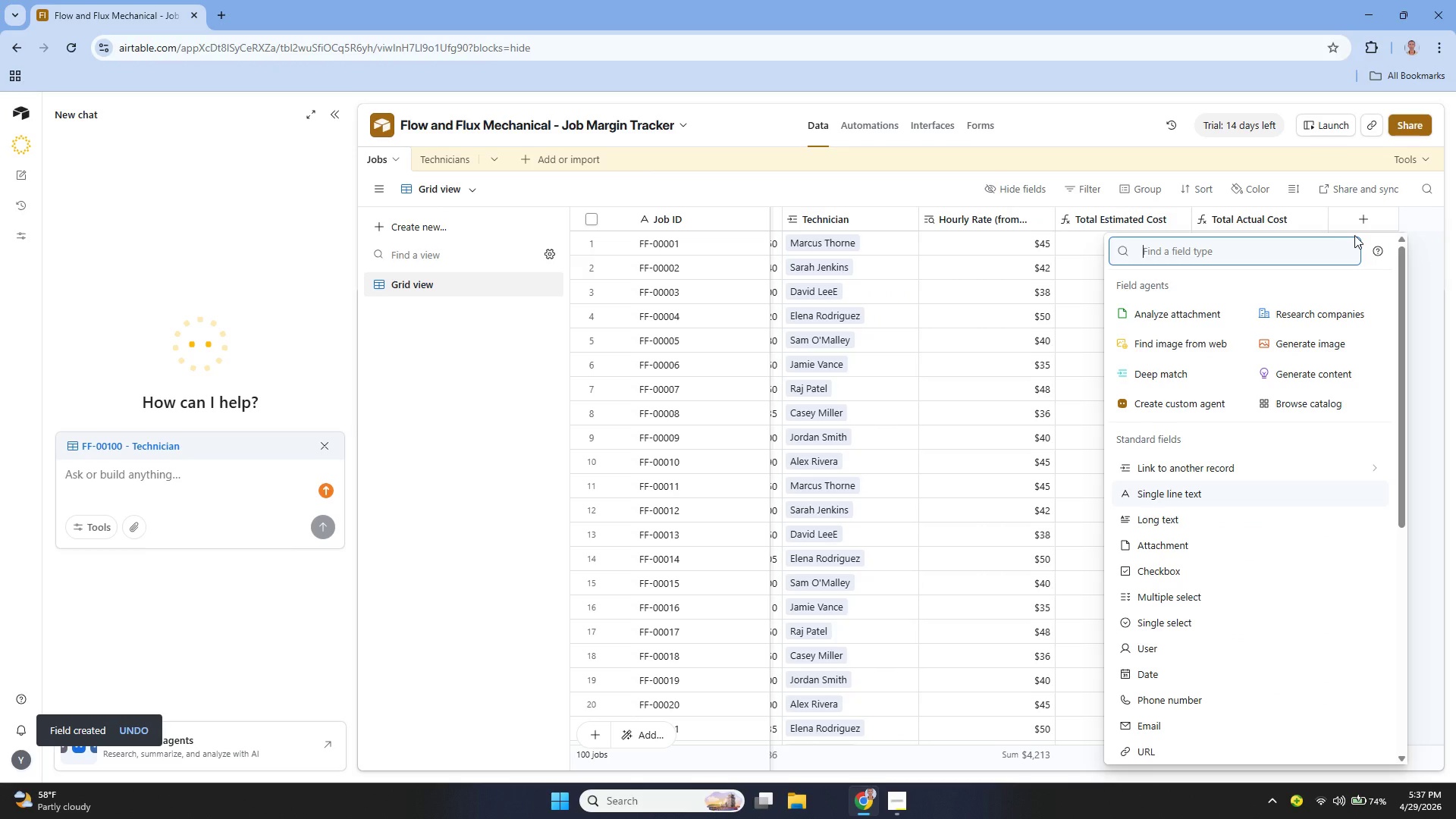 
scroll: coordinate [1288, 513], scroll_direction: down, amount: 5.0
 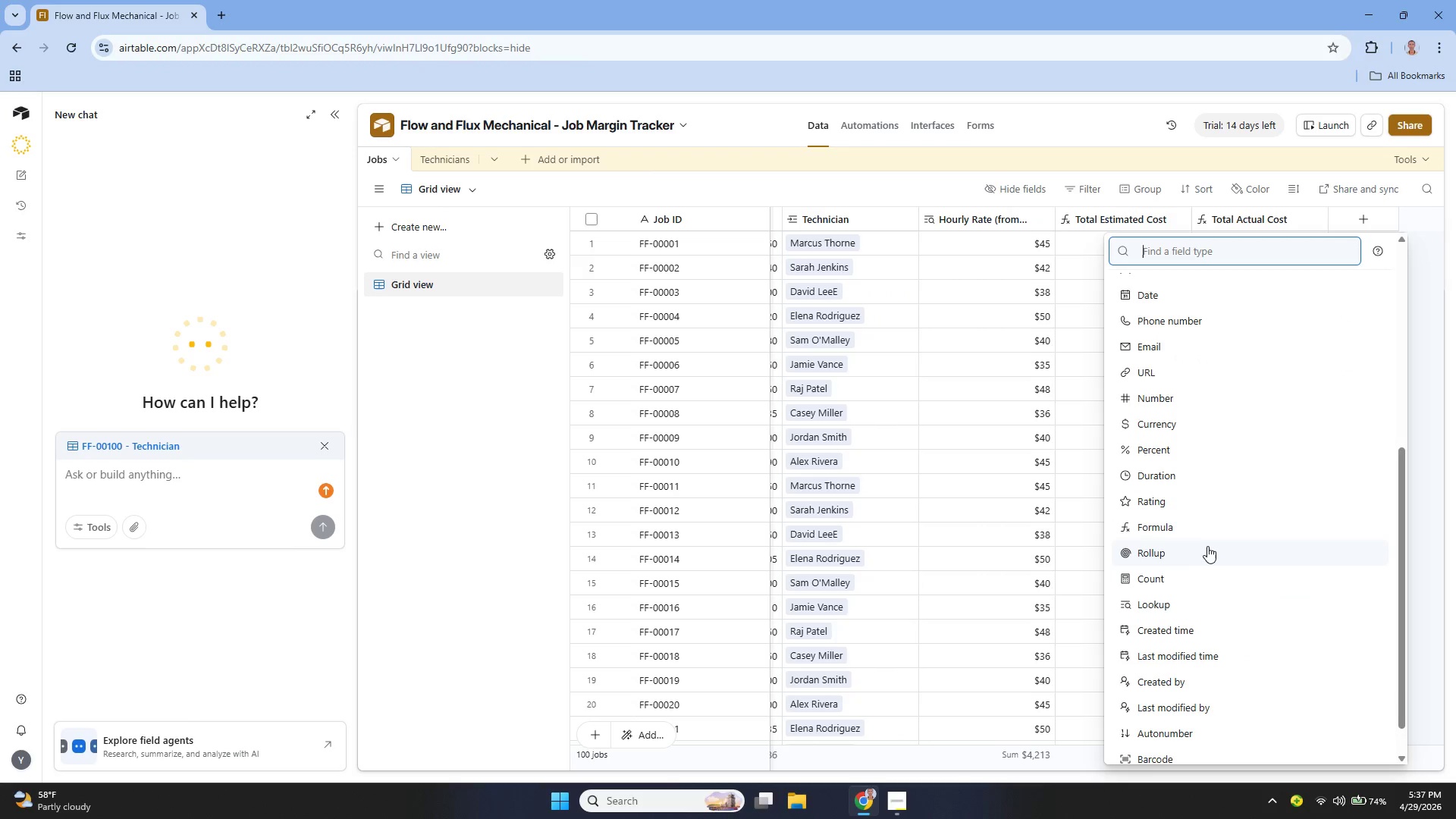 
left_click([1200, 531])
 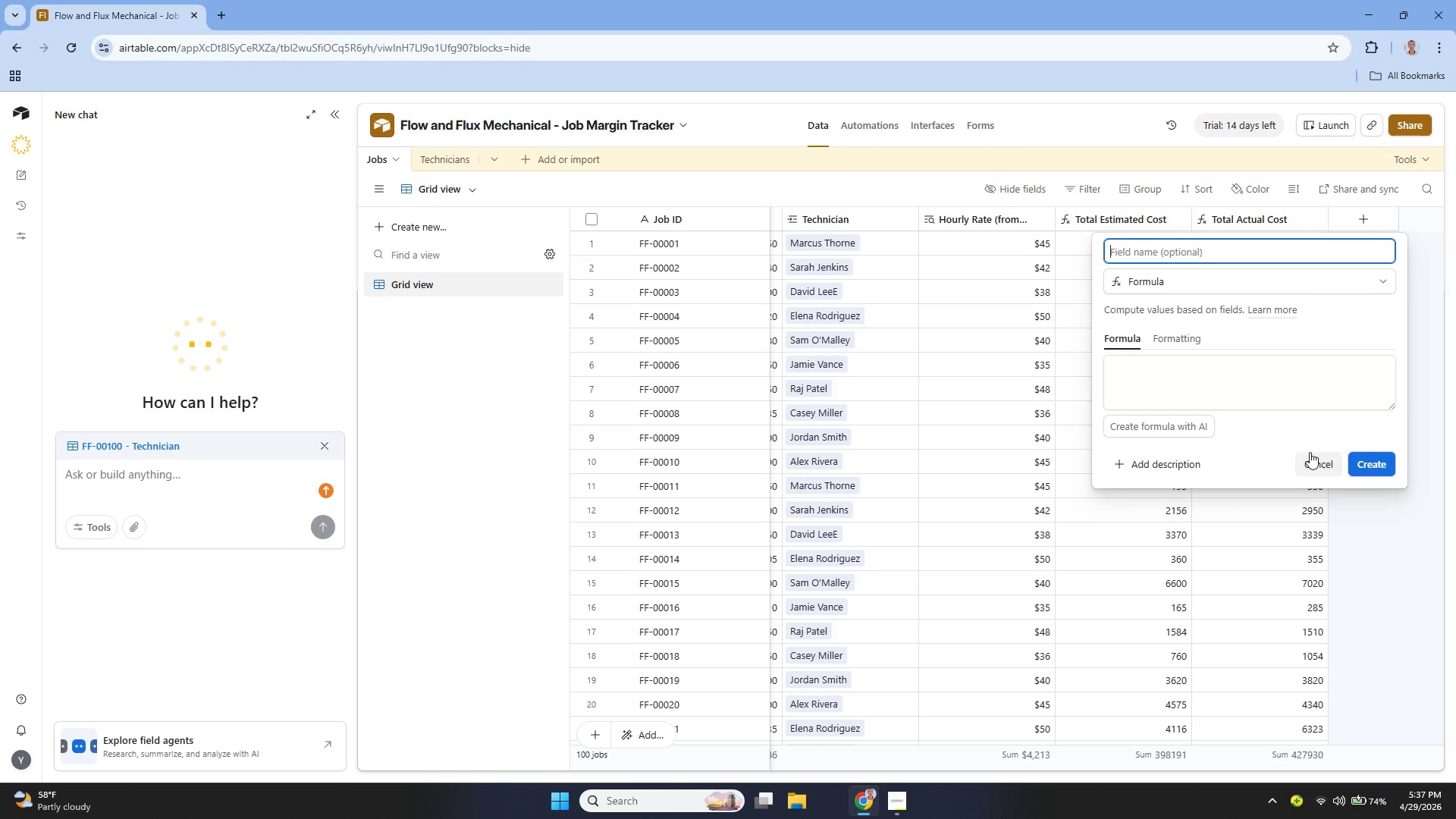 
type(Gross Profit)
 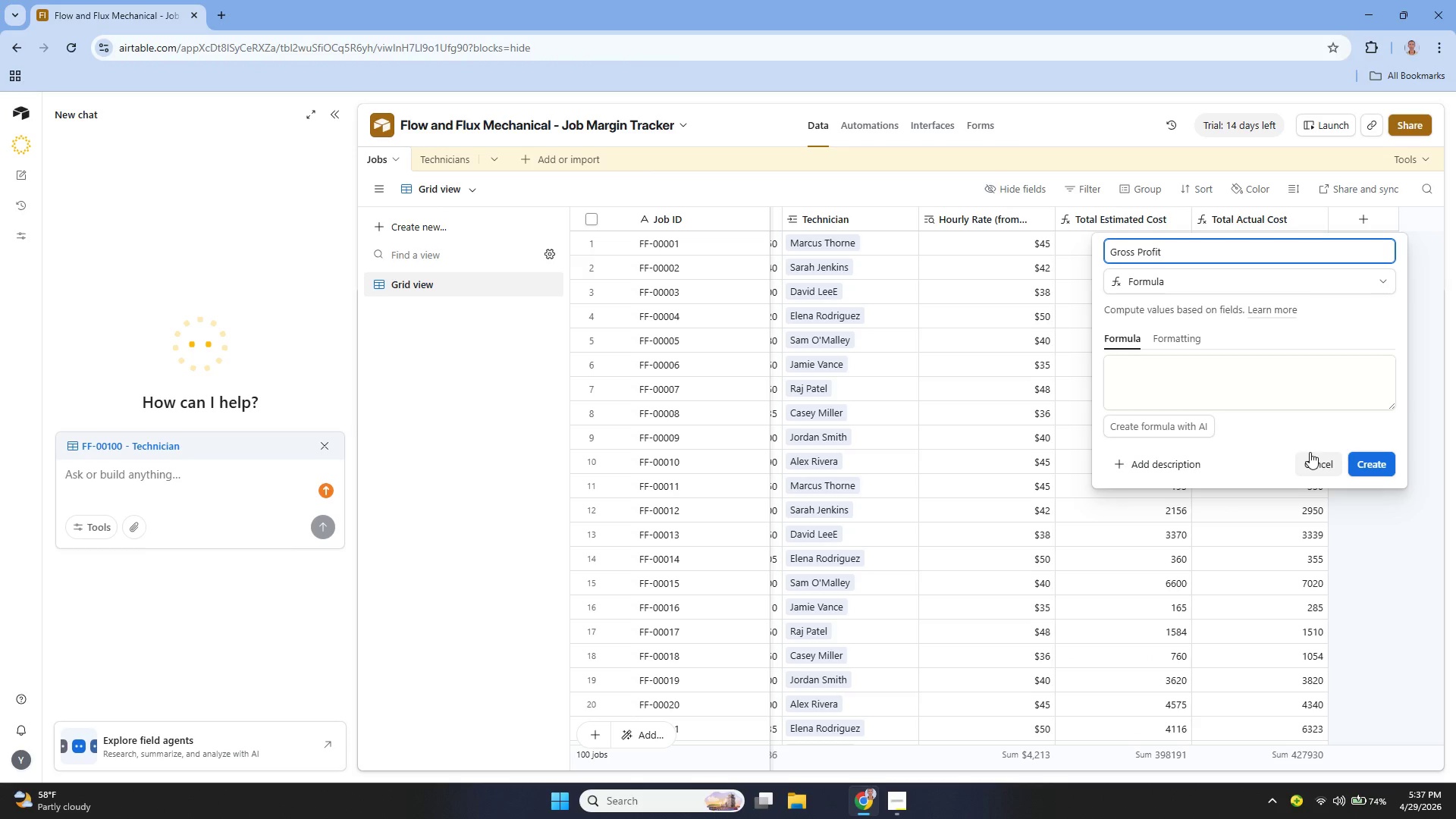 
left_click([1238, 378])
 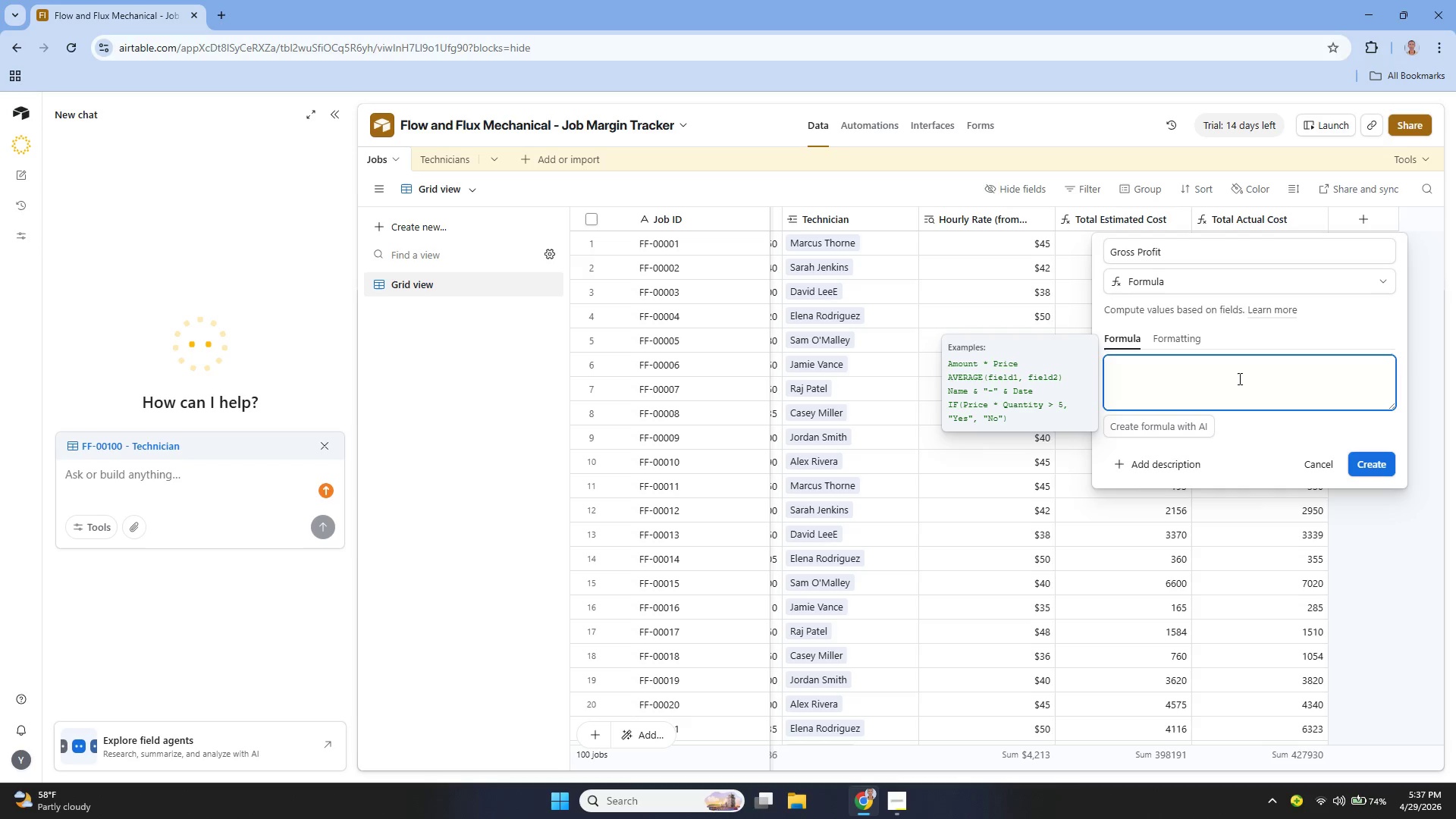 
type({Job)
 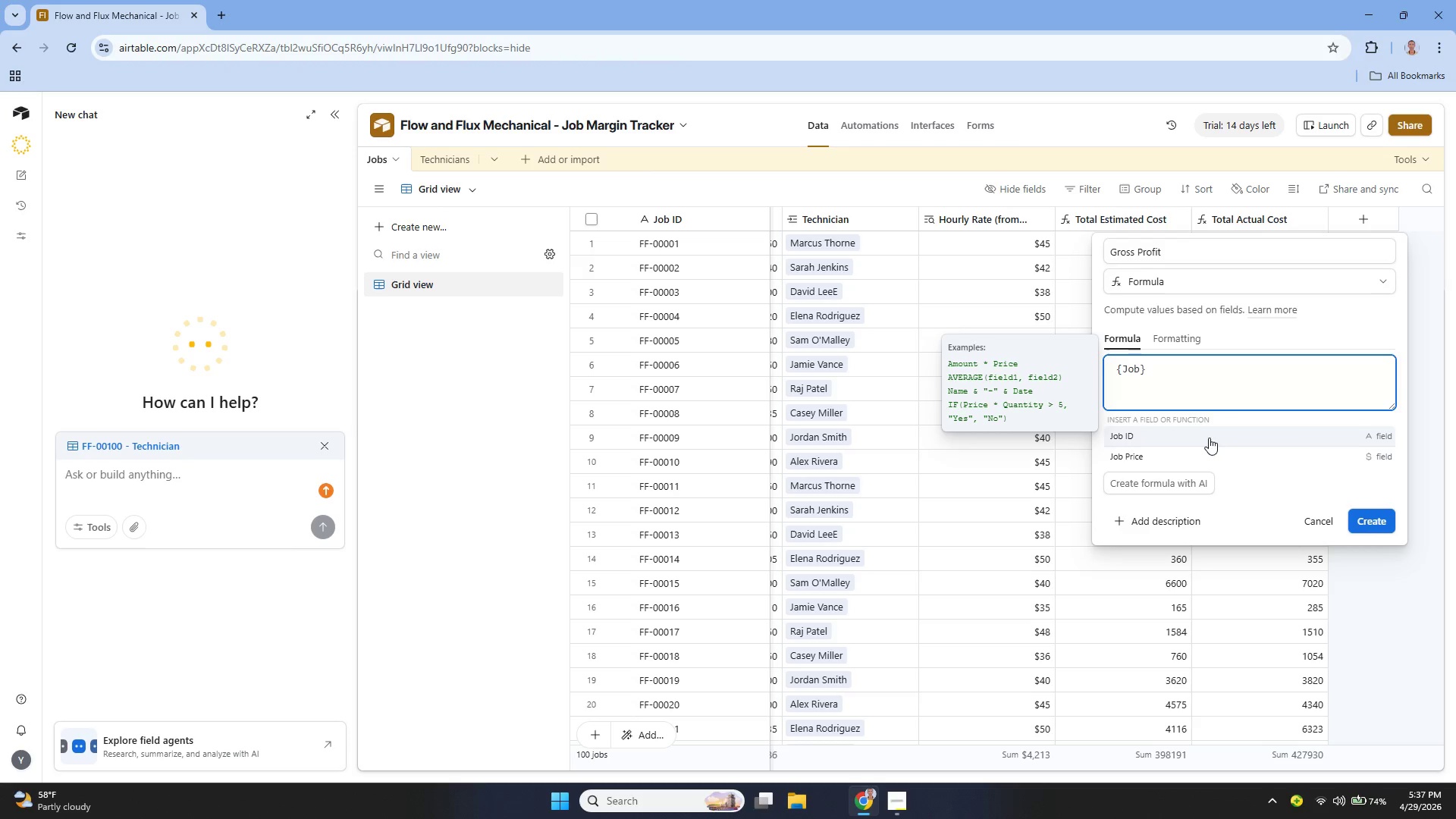 
left_click([1179, 452])
 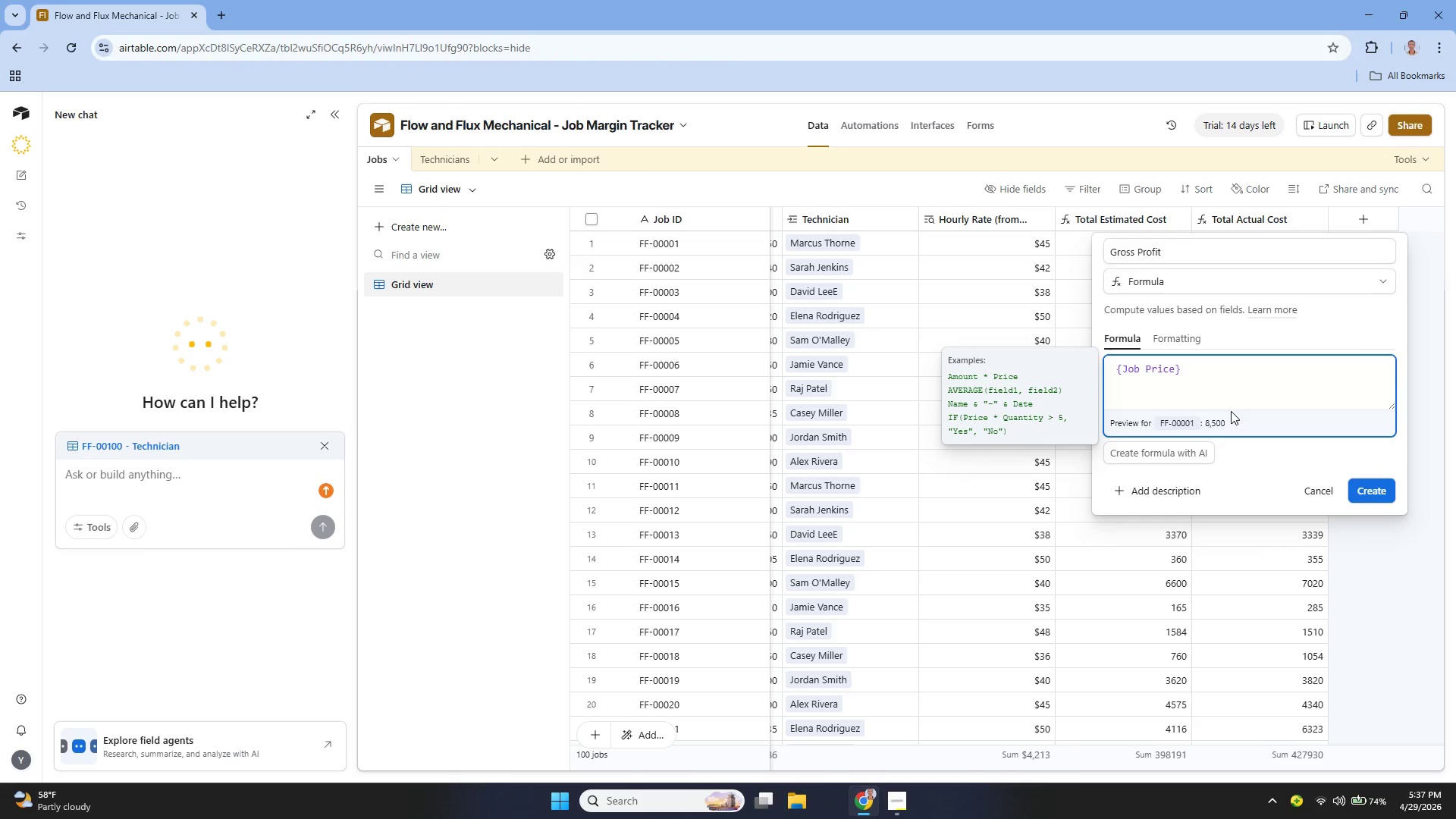 
type( - To)
 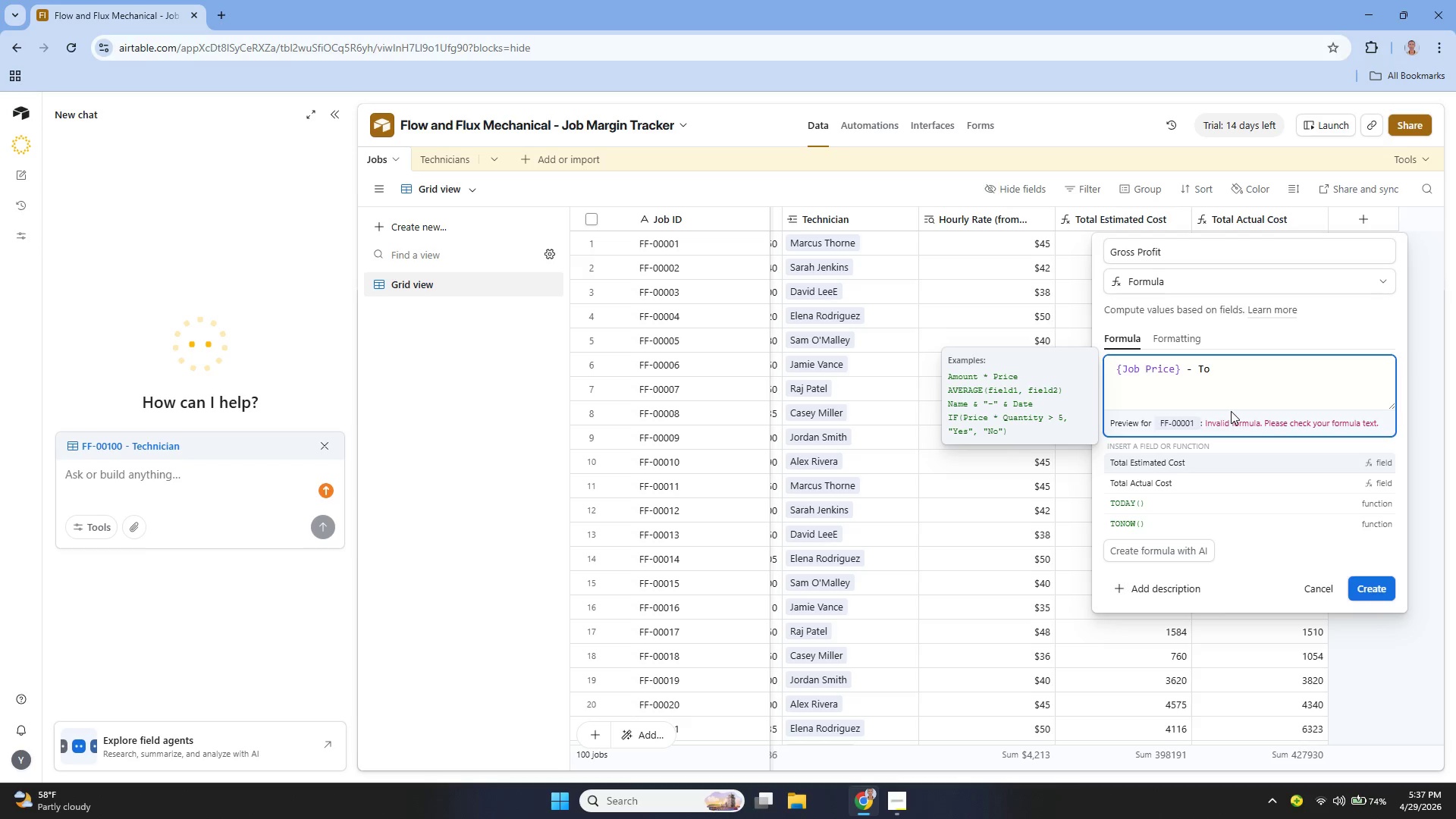 
left_click([1181, 479])
 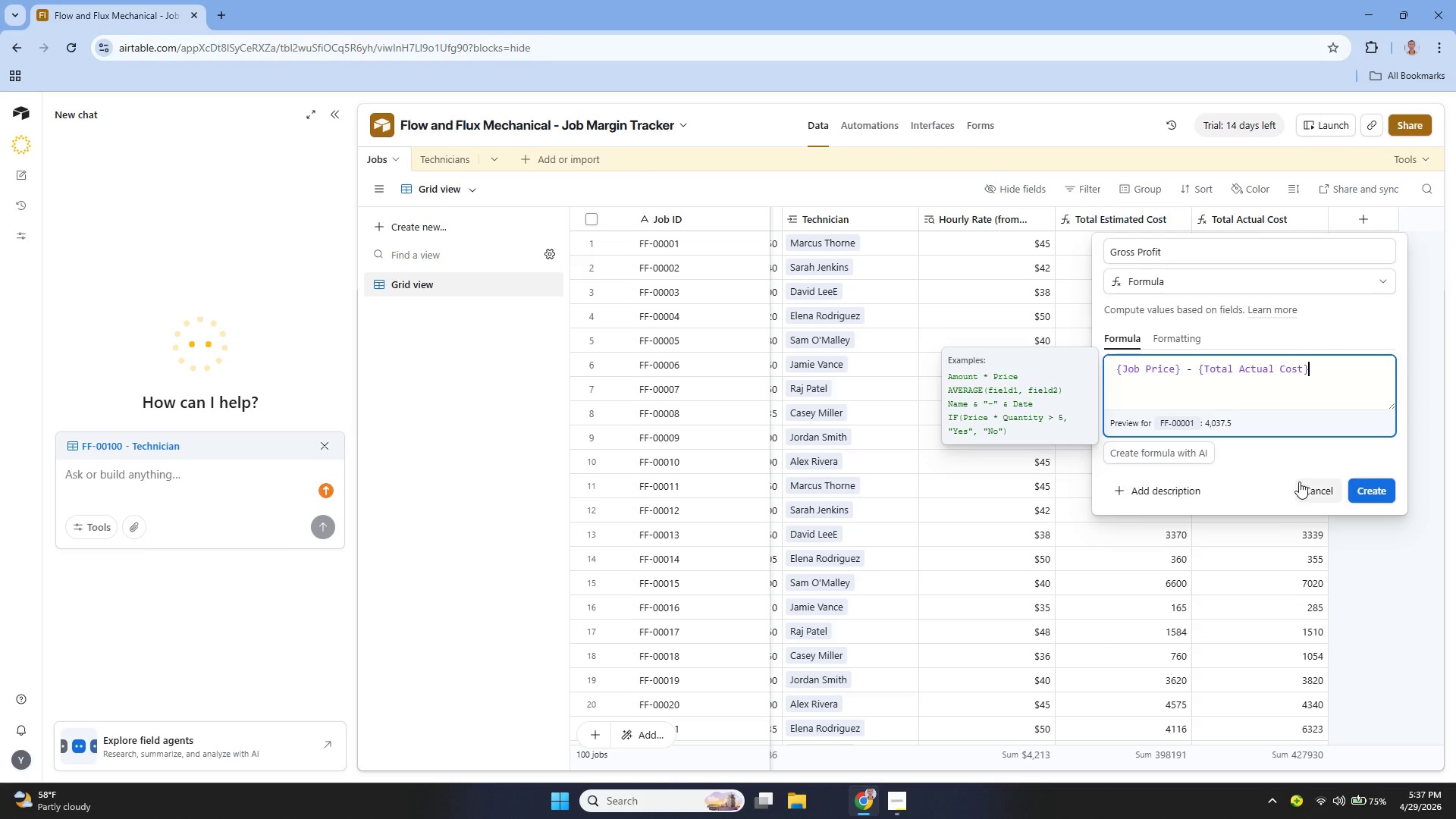 
left_click([1368, 484])
 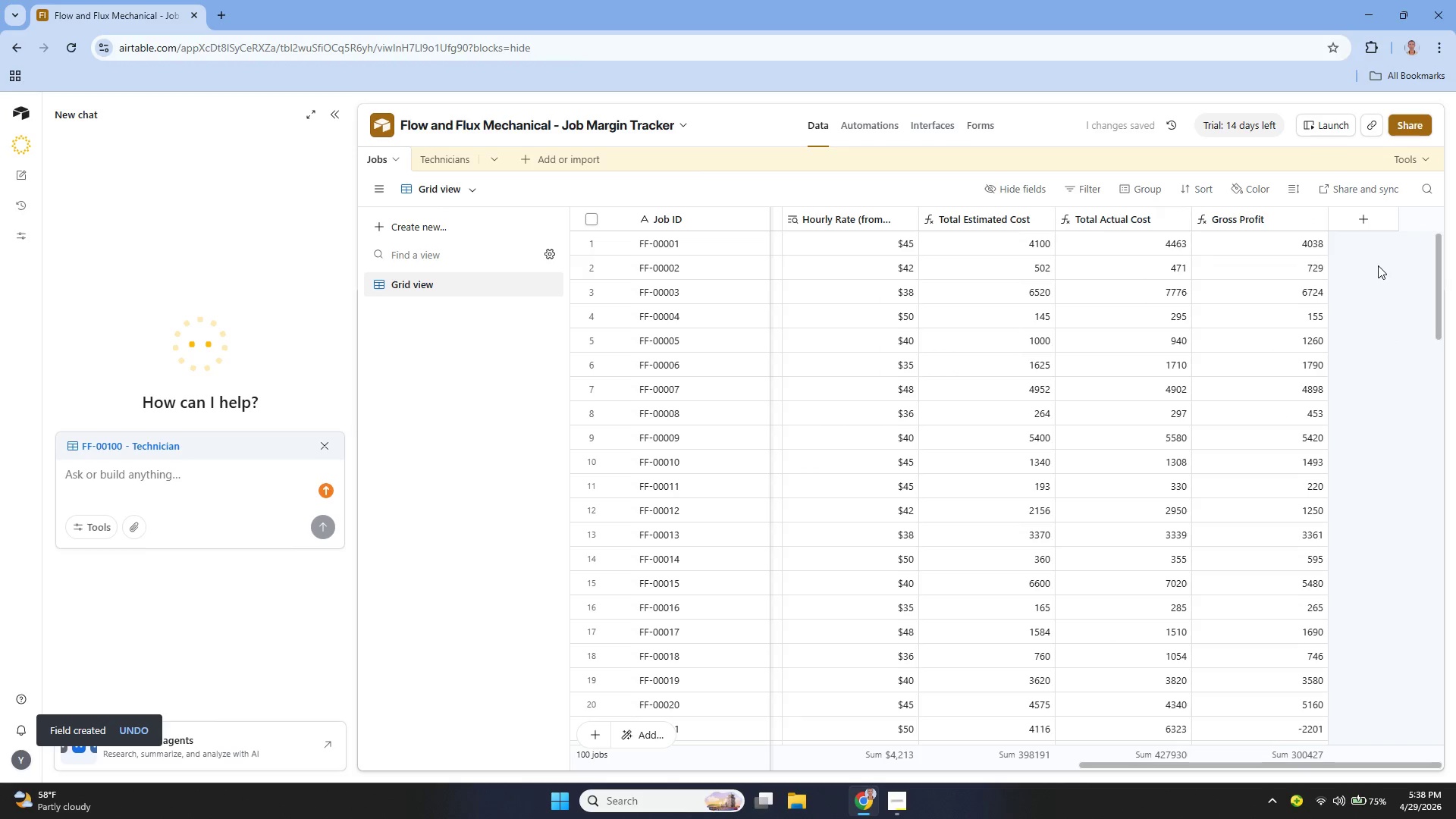 
left_click([1357, 221])
 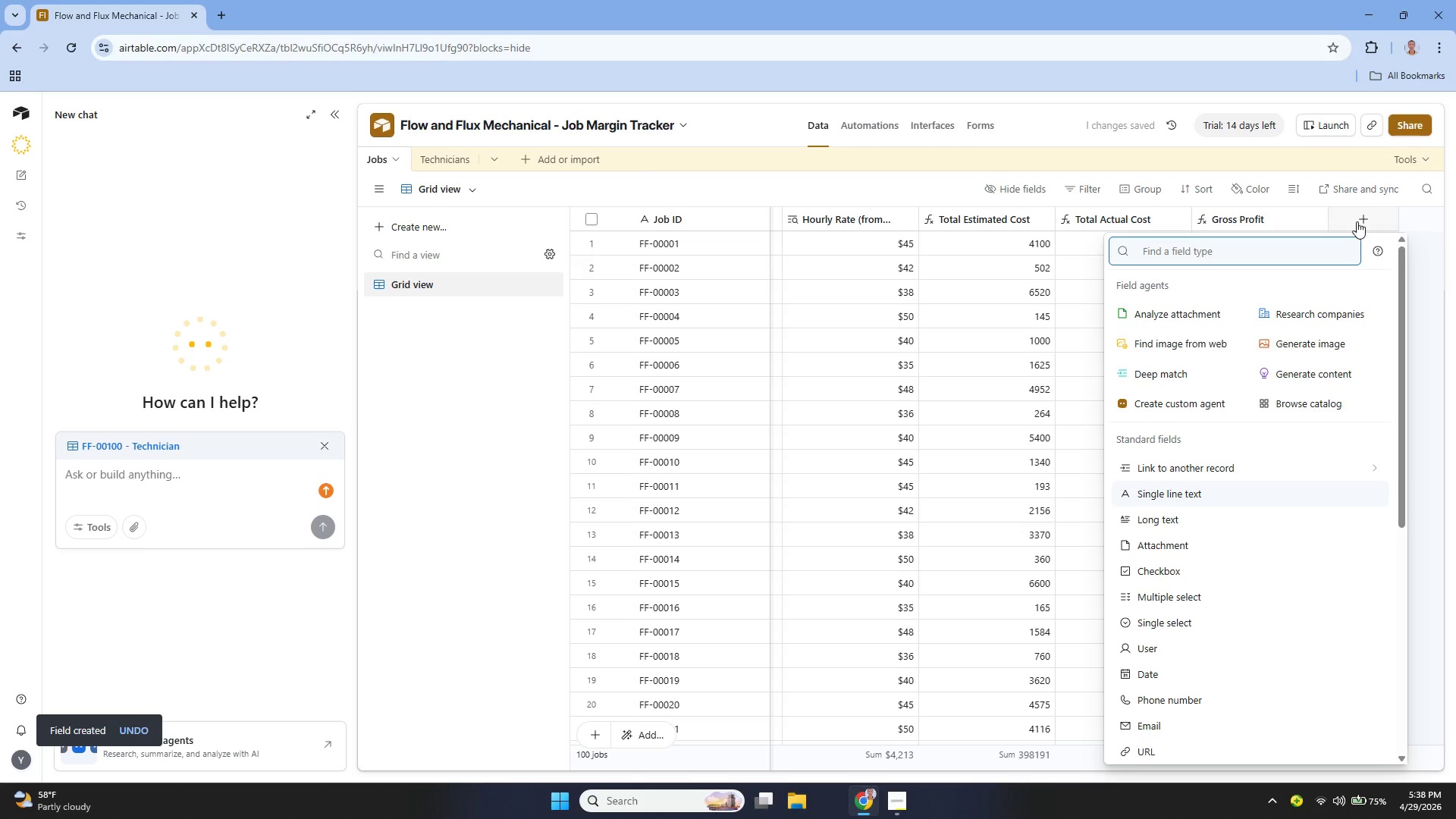 
type(Margin %)
key(Backspace)
key(Backspace)
key(Backspace)
key(Backspace)
key(Backspace)
key(Backspace)
key(Backspace)
key(Backspace)
 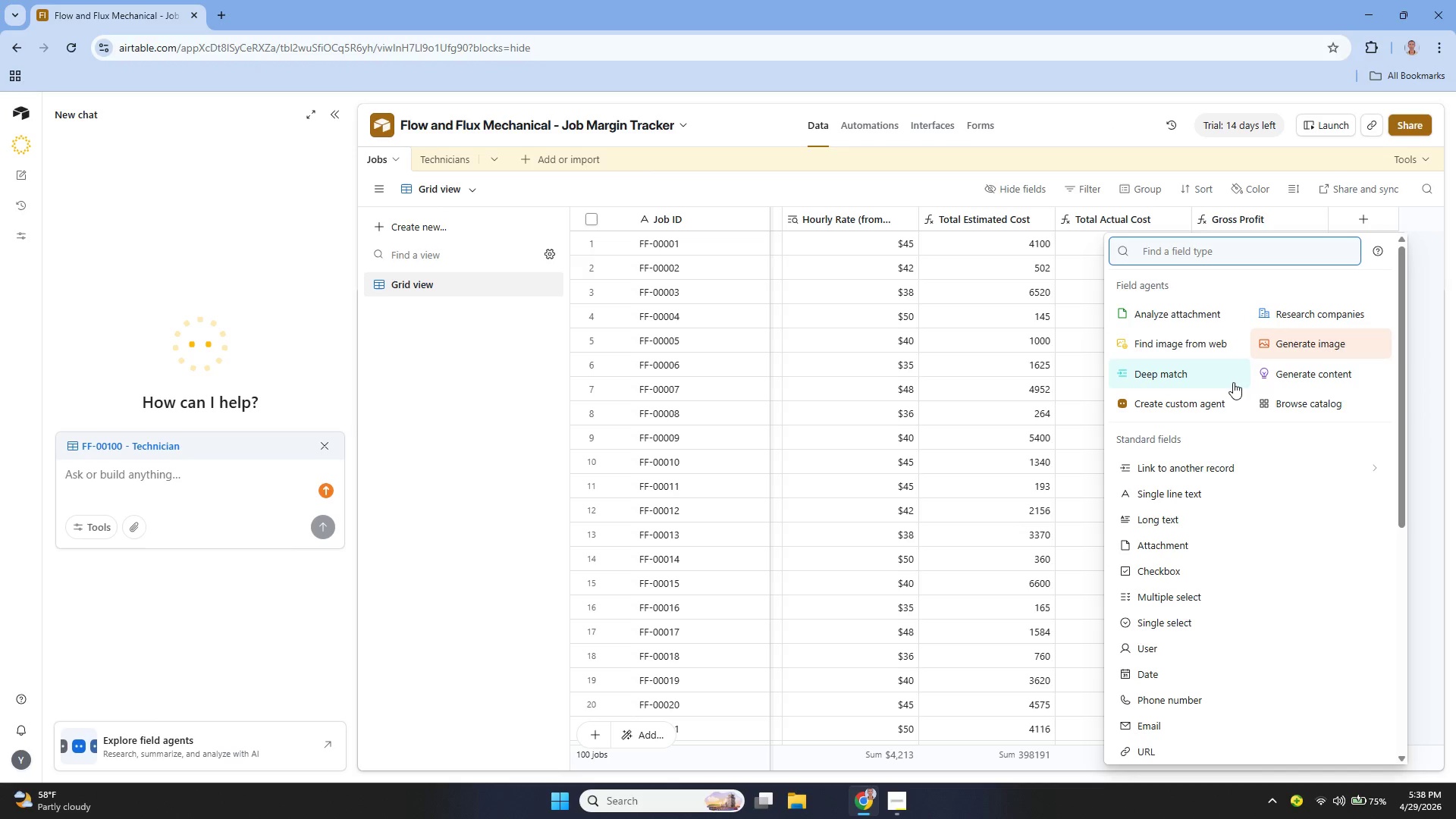 
left_click([1172, 551])
 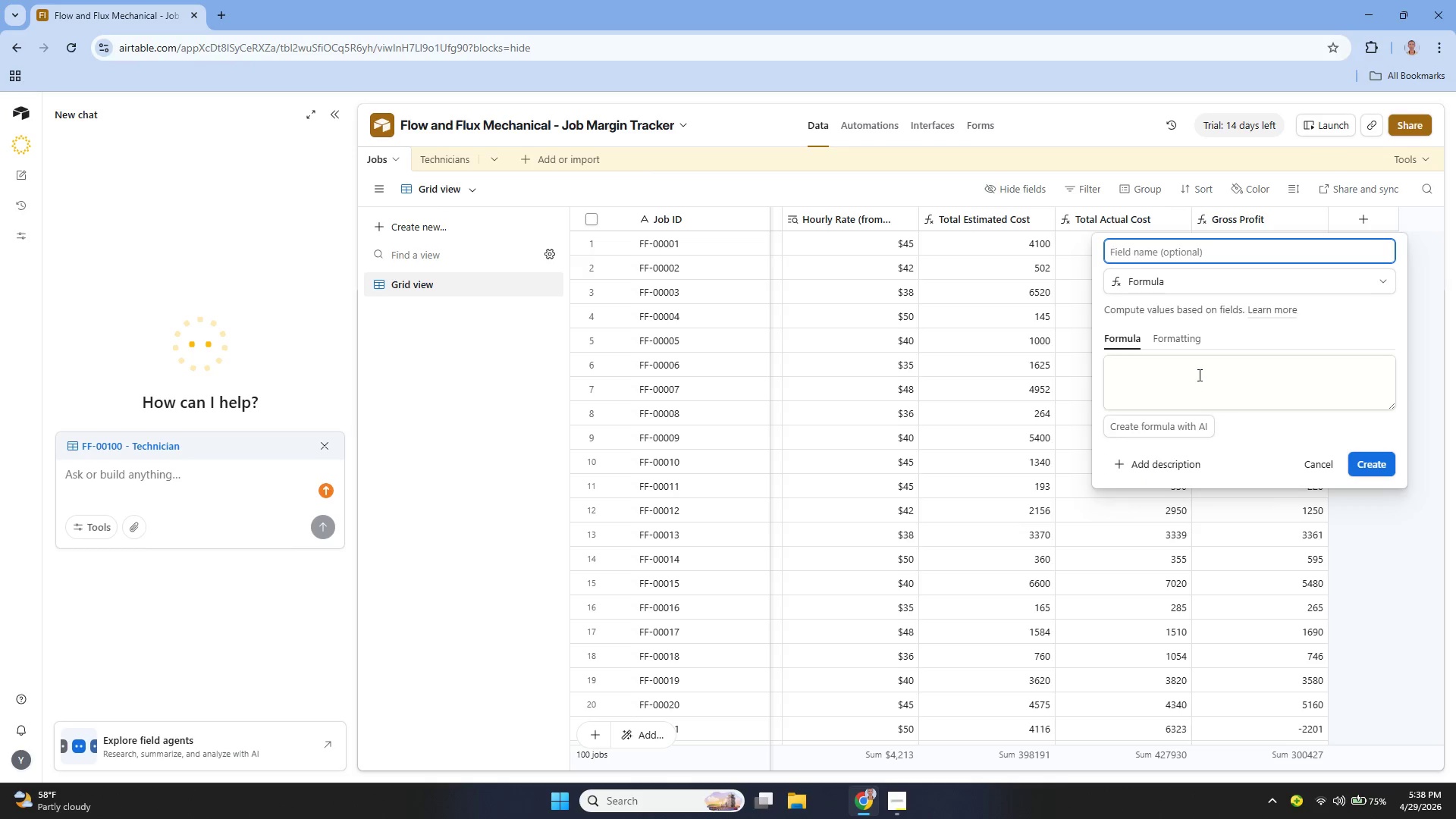 
type(Margin %)
 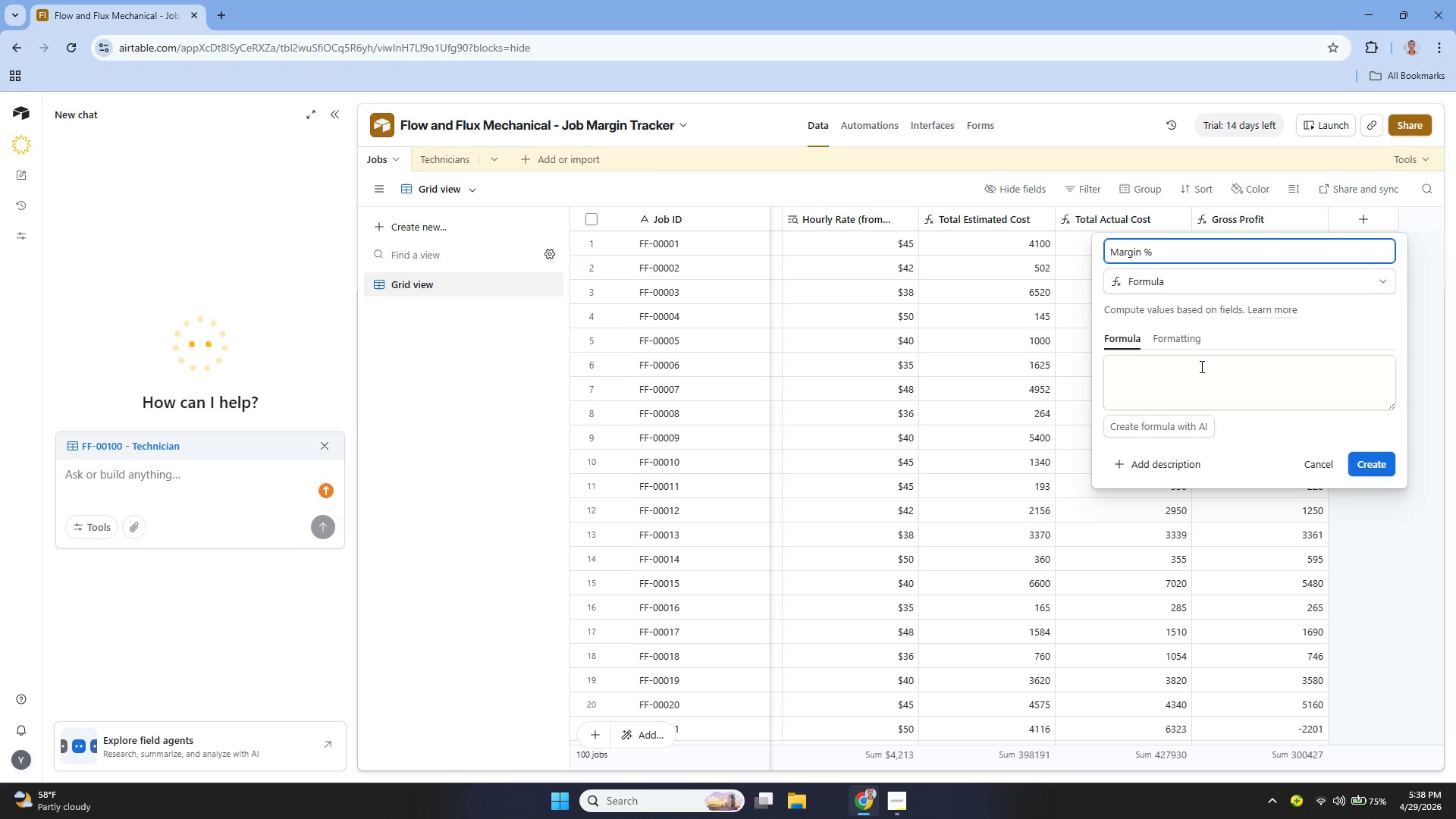 
left_click([1200, 366])
 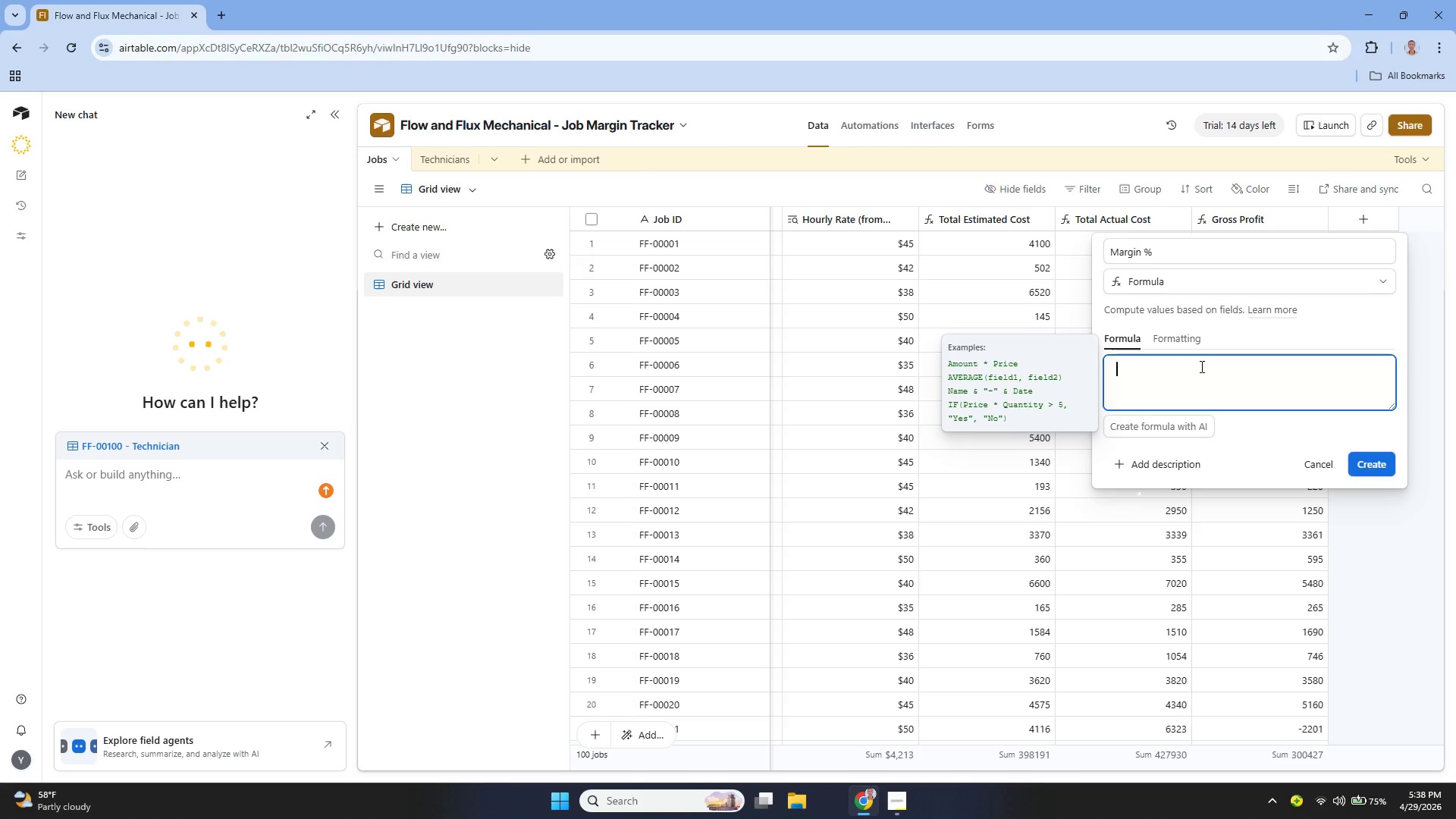 
wait(8.5)
 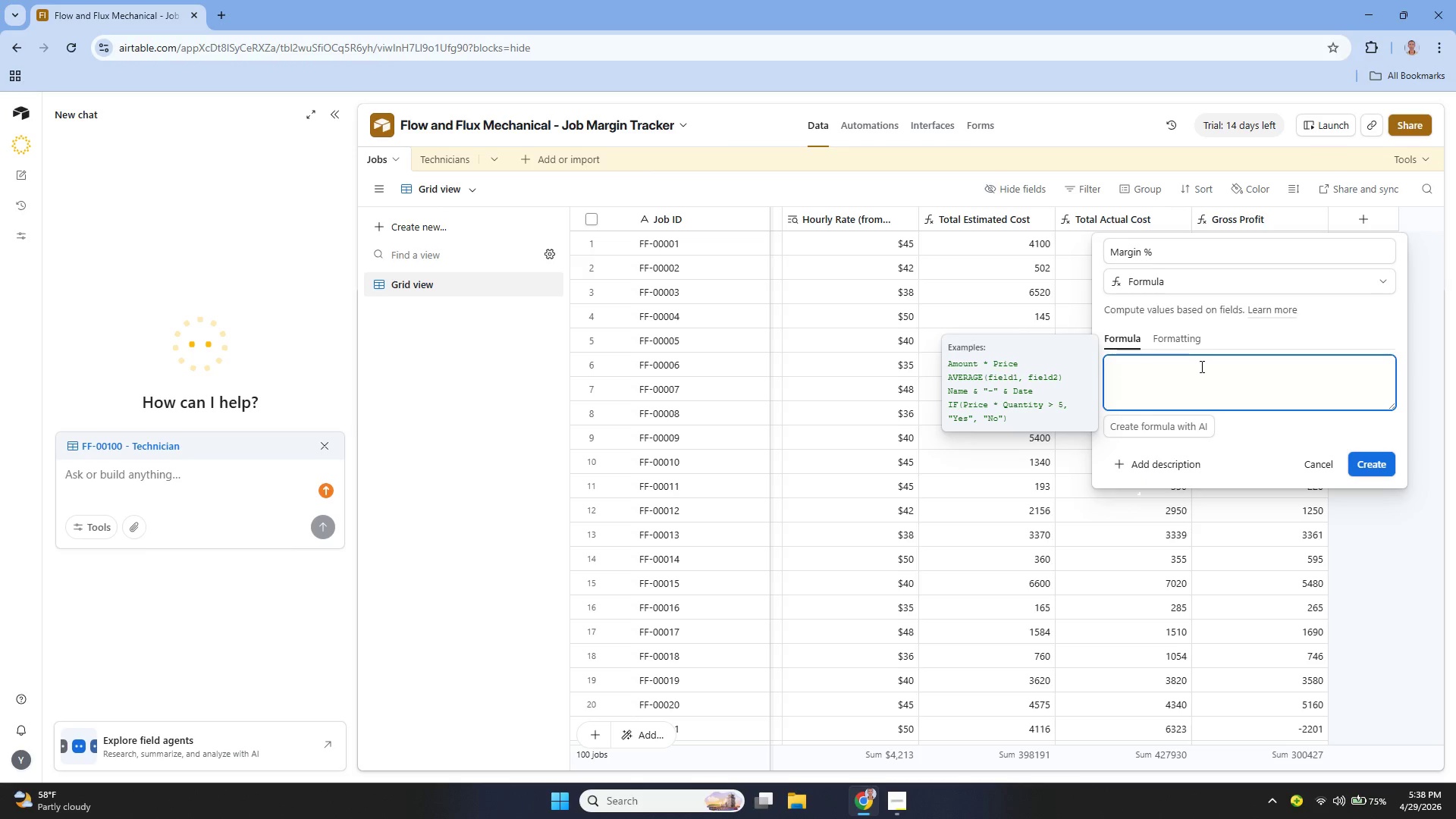 
type(({Job)
 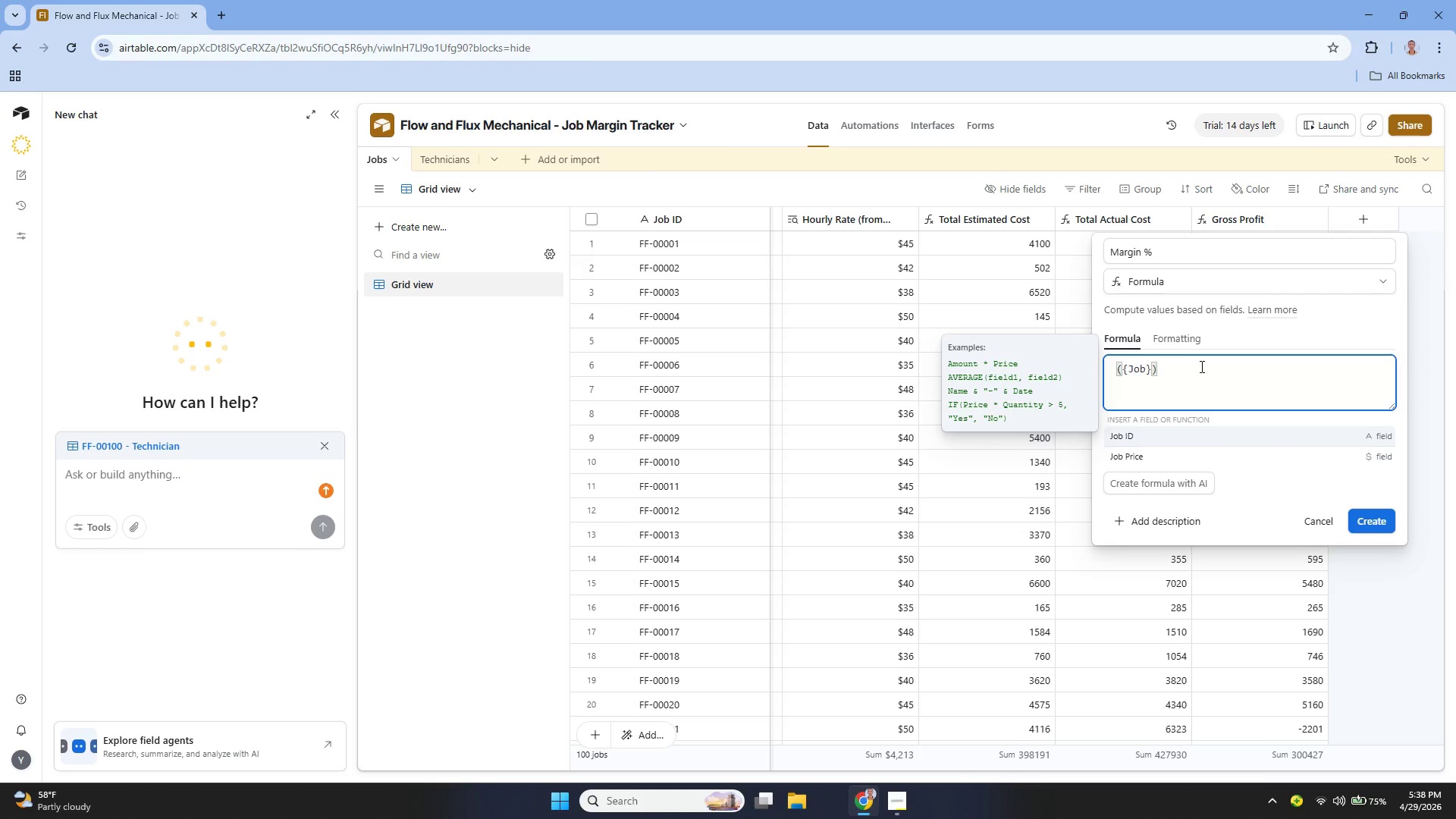 
left_click([1150, 462])
 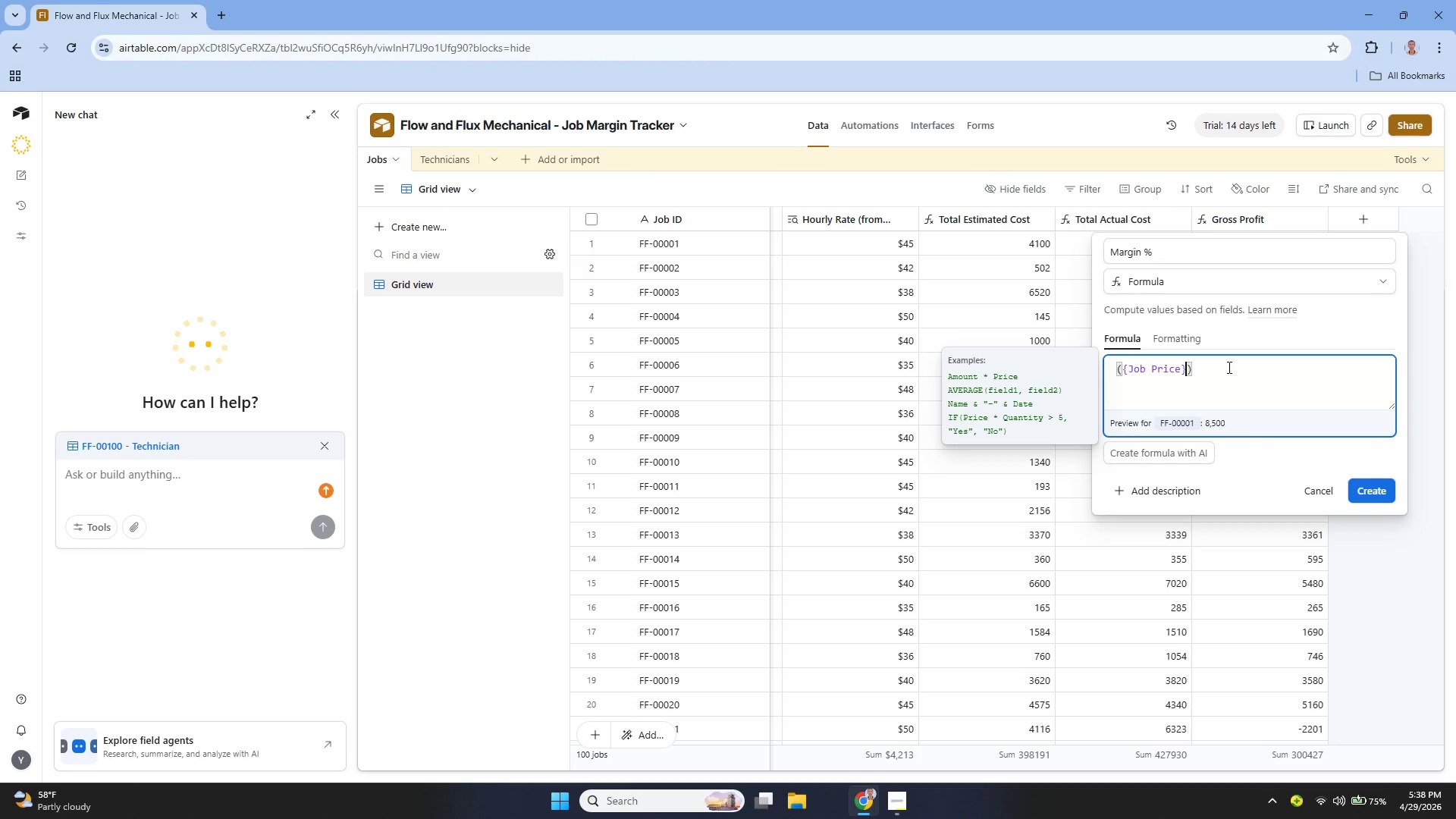 
type( - {Actu)
 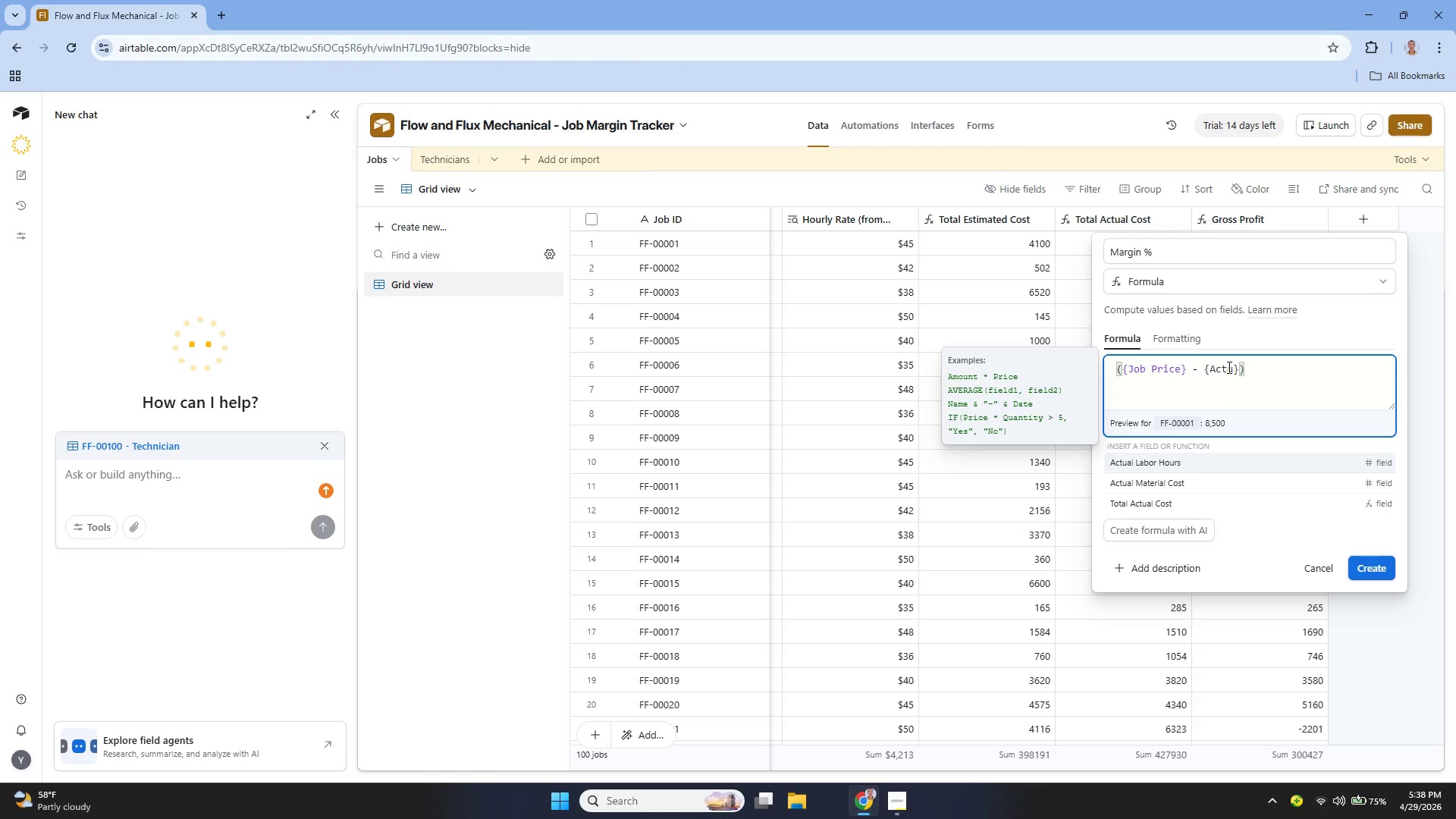 
left_click([1185, 475])
 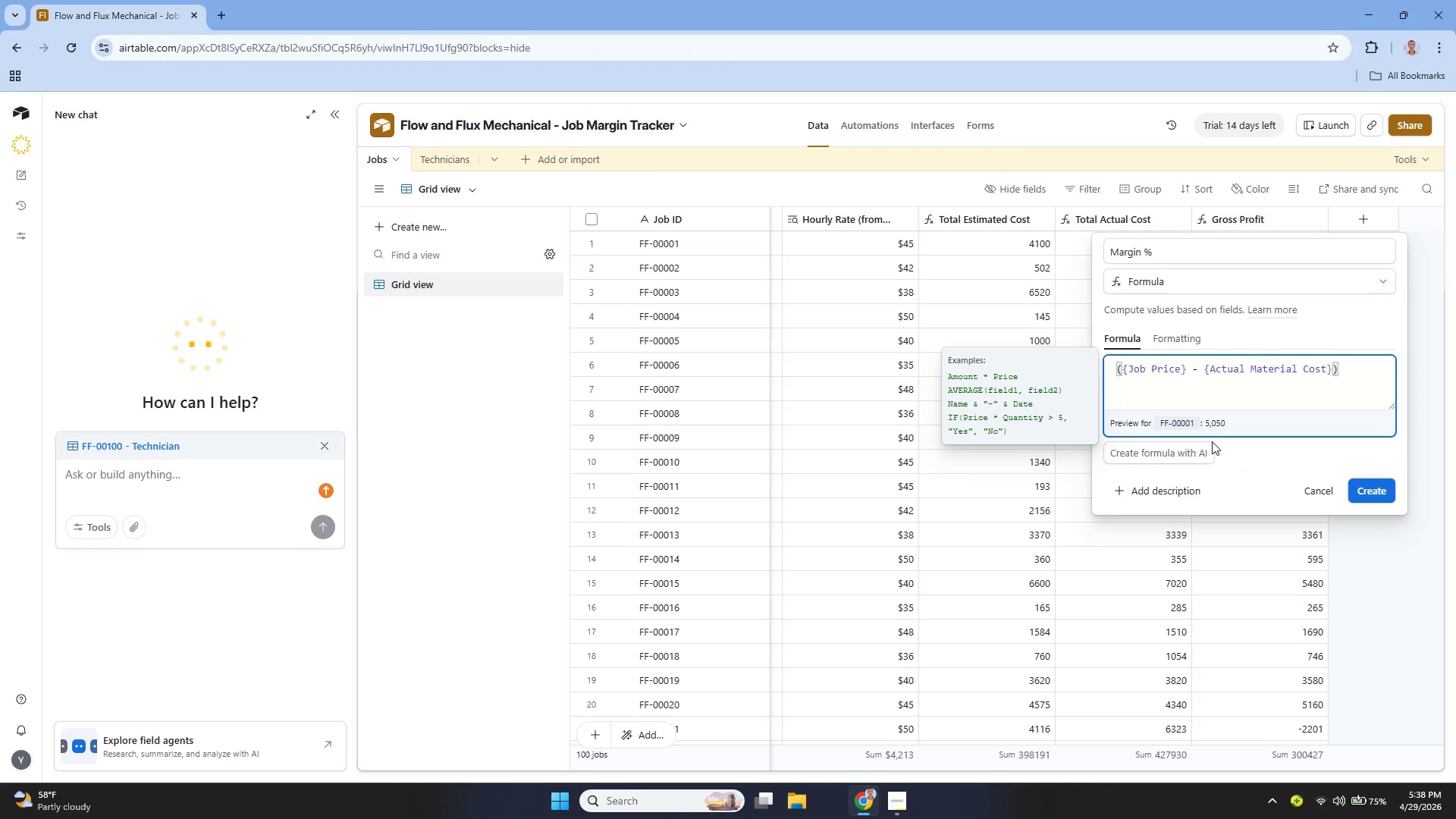 
key(ArrowLeft)
 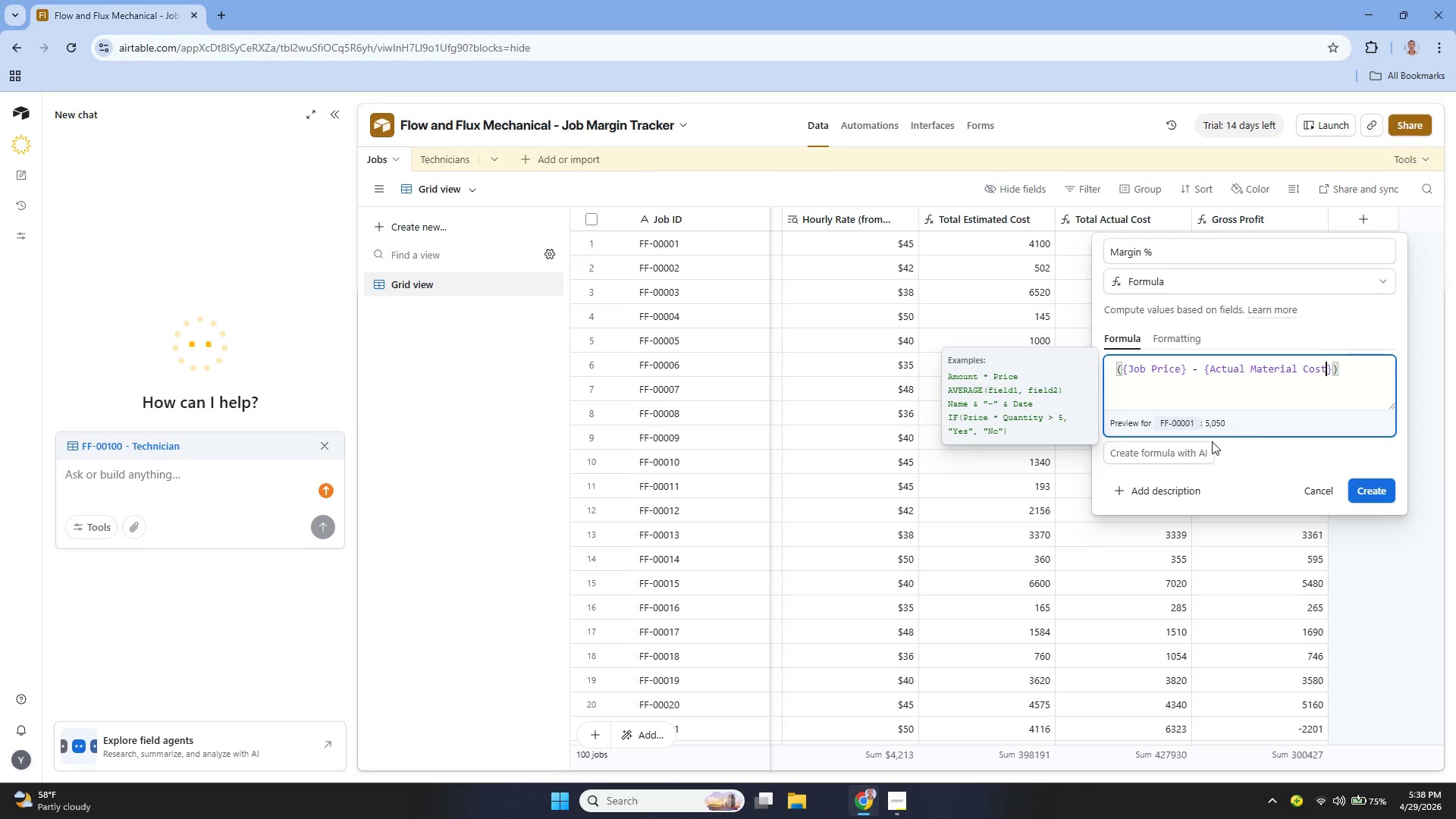 
hold_key(key=Backspace, duration=0.8)
 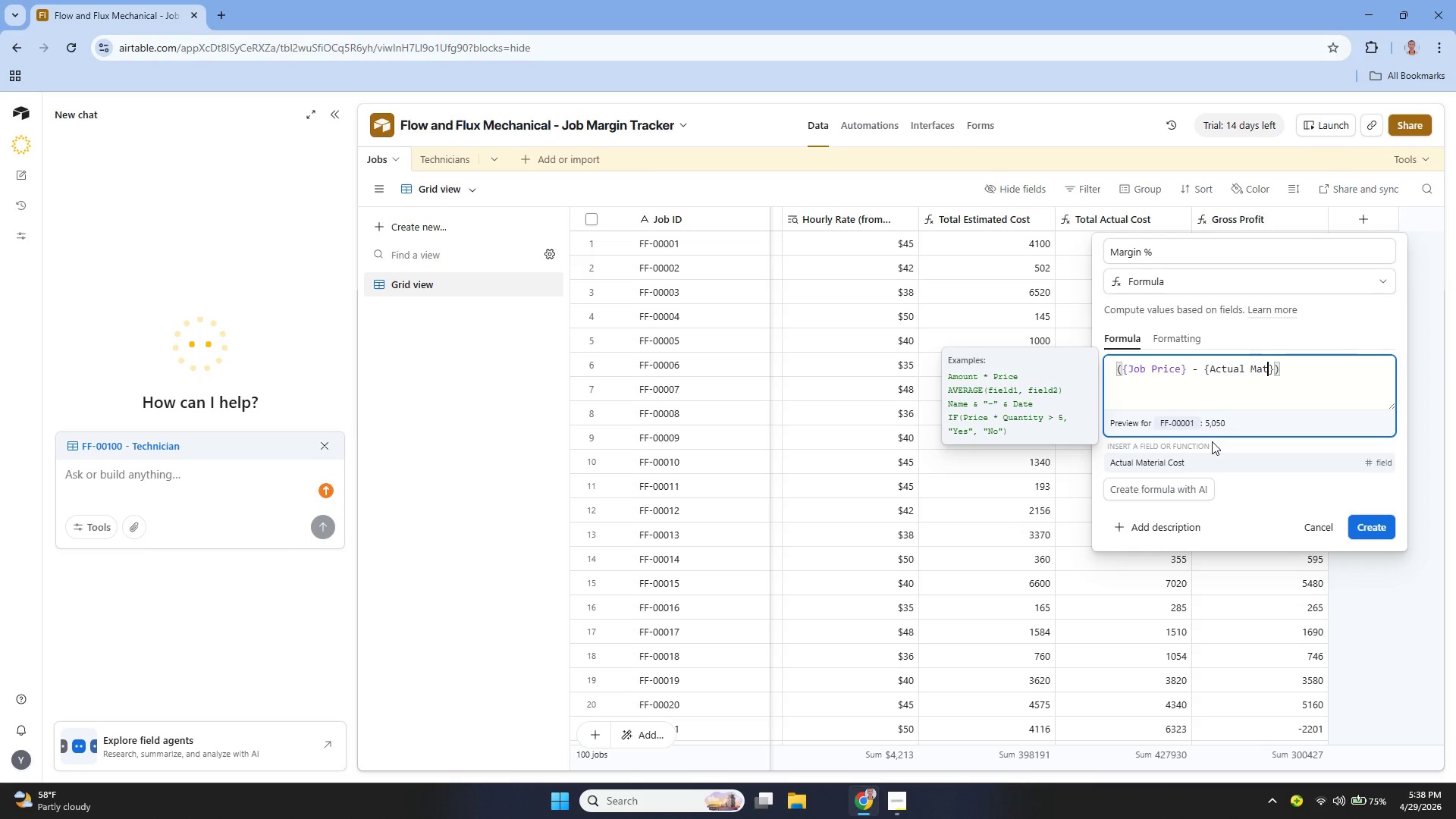 
key(Backspace)
key(Backspace)
key(Backspace)
key(Backspace)
key(Backspace)
key(Backspace)
key(Backspace)
key(Backspace)
key(Backspace)
key(Backspace)
type(to)
 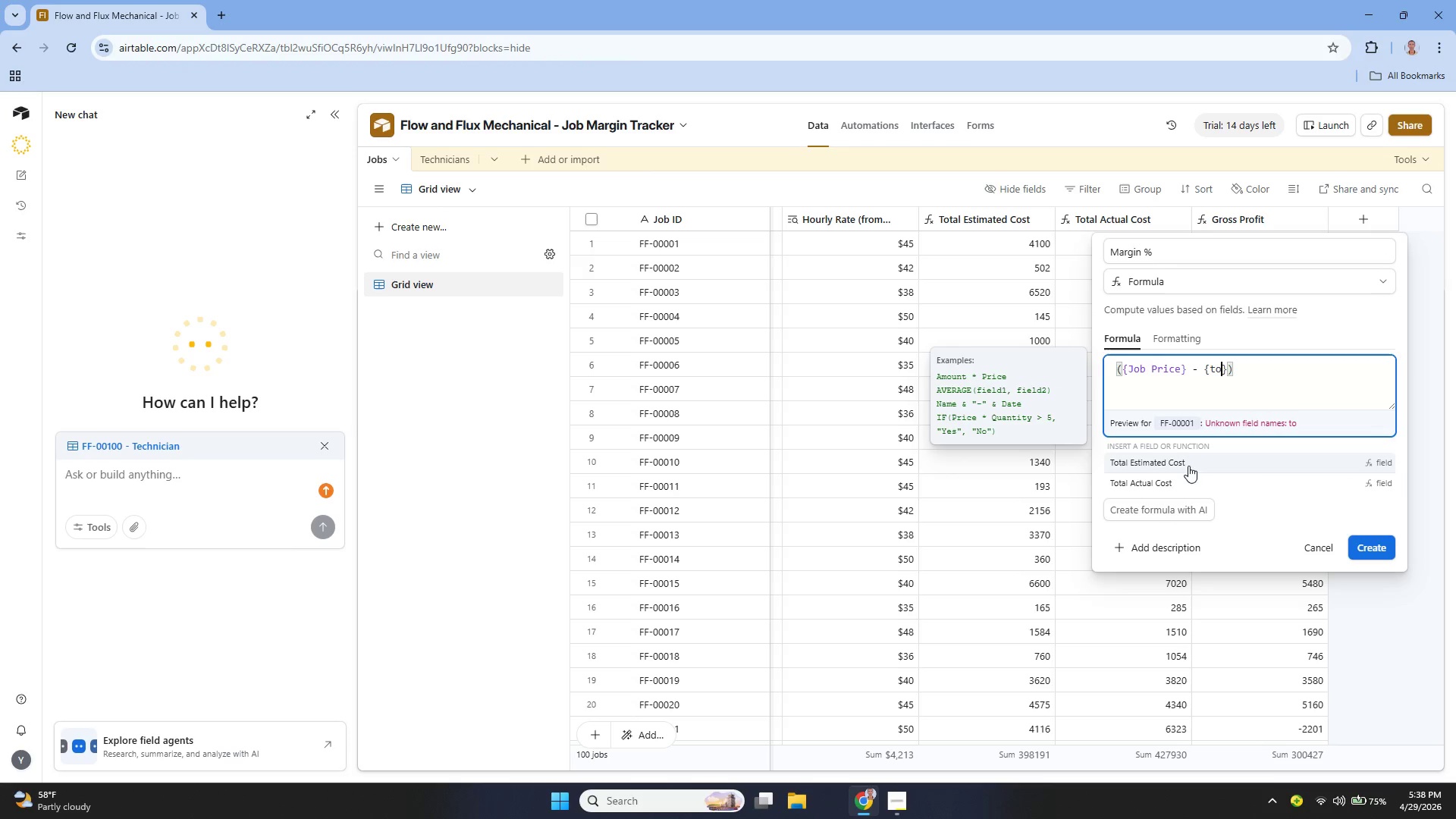 
left_click([1174, 479])
 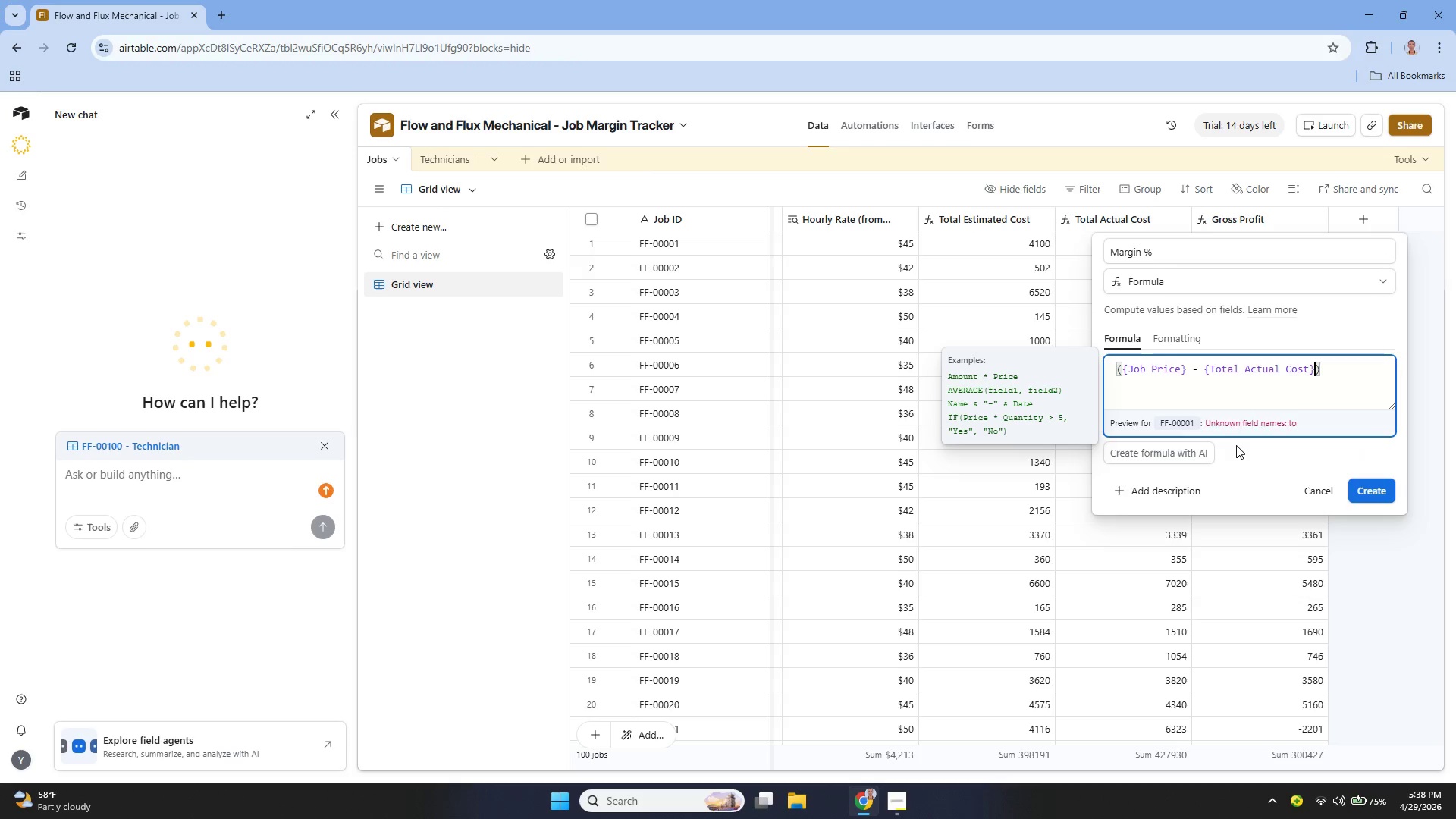 
type( / {jo)
 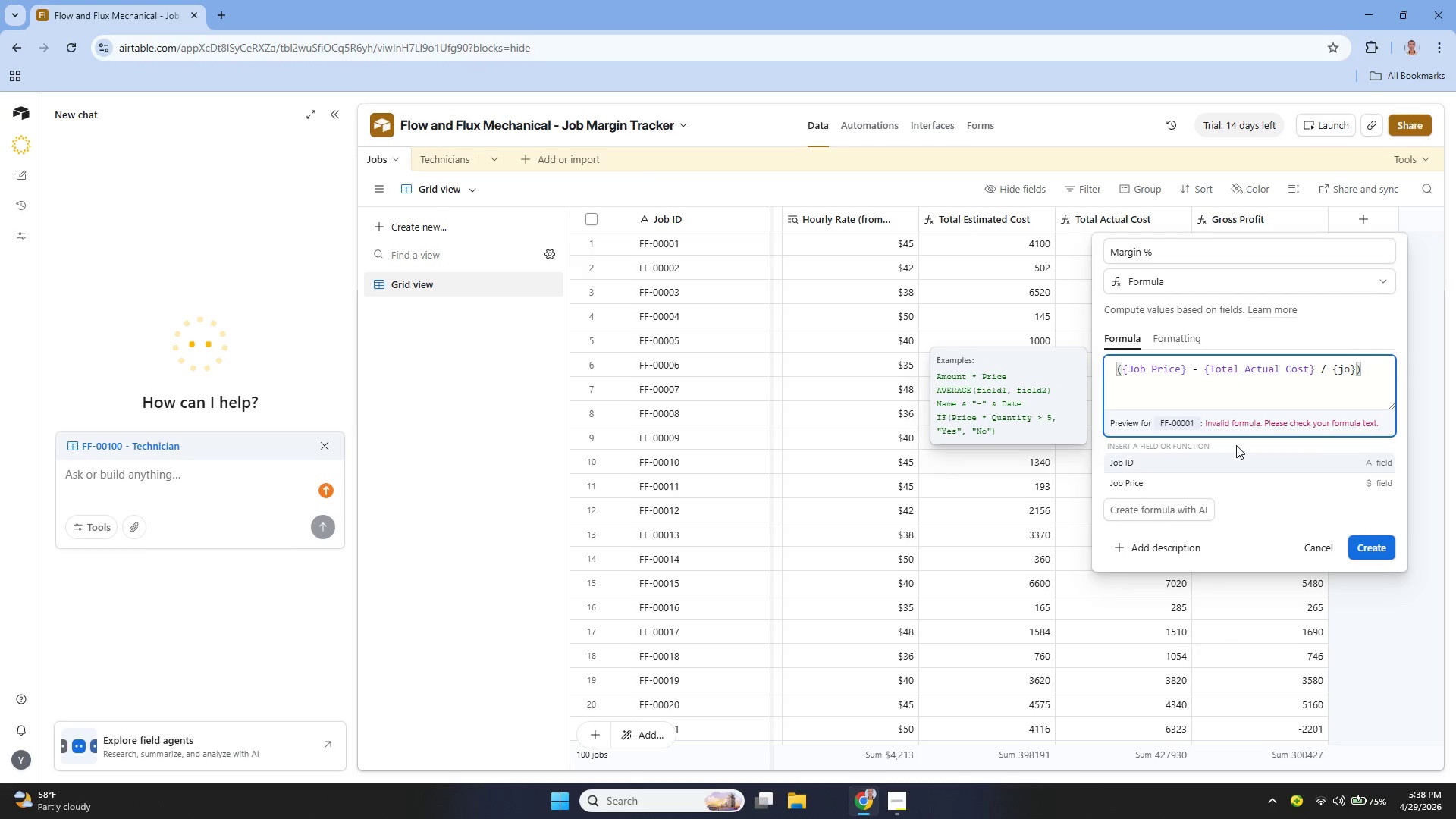 
left_click([1188, 475])
 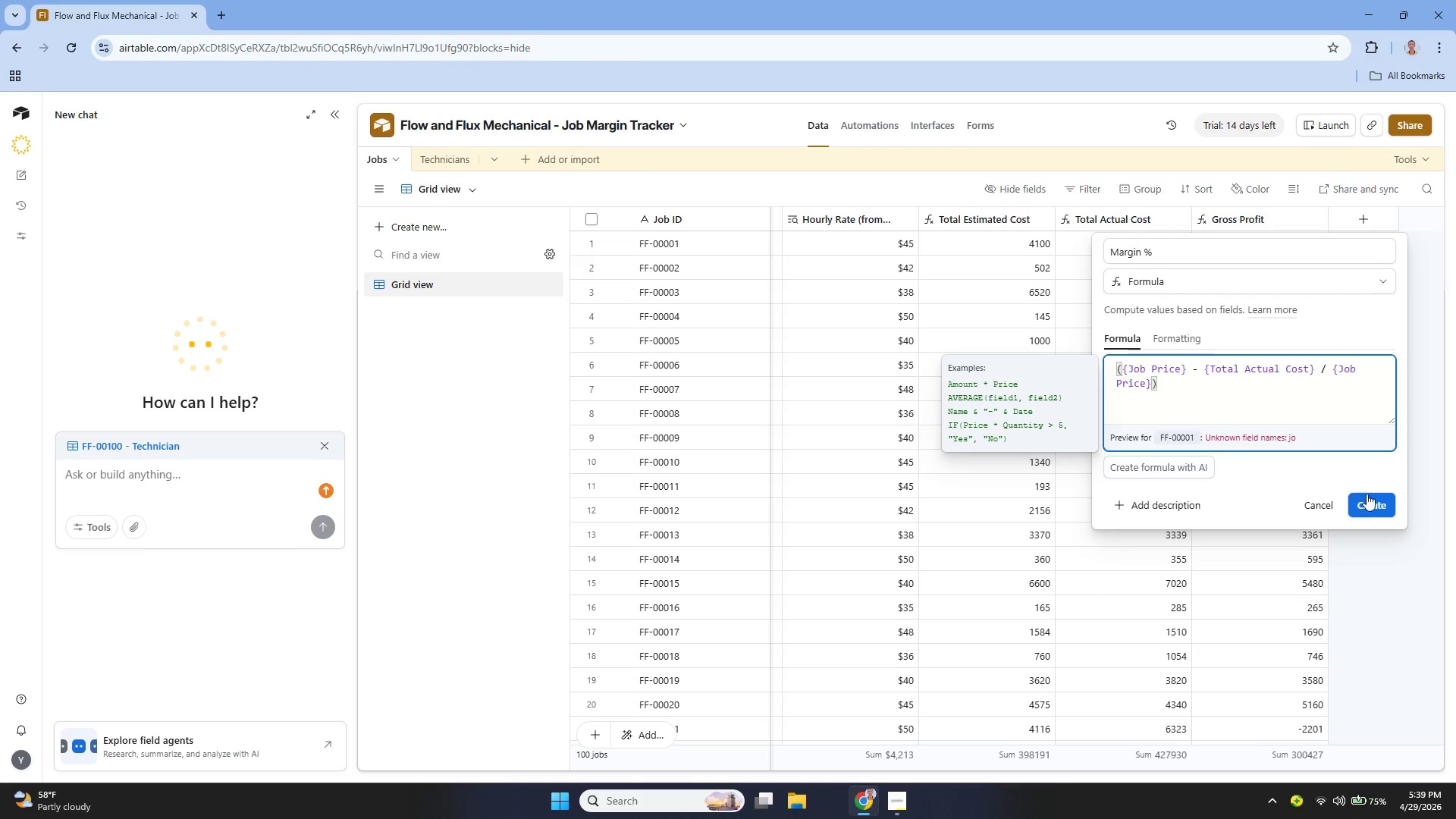 
left_click([1367, 497])
 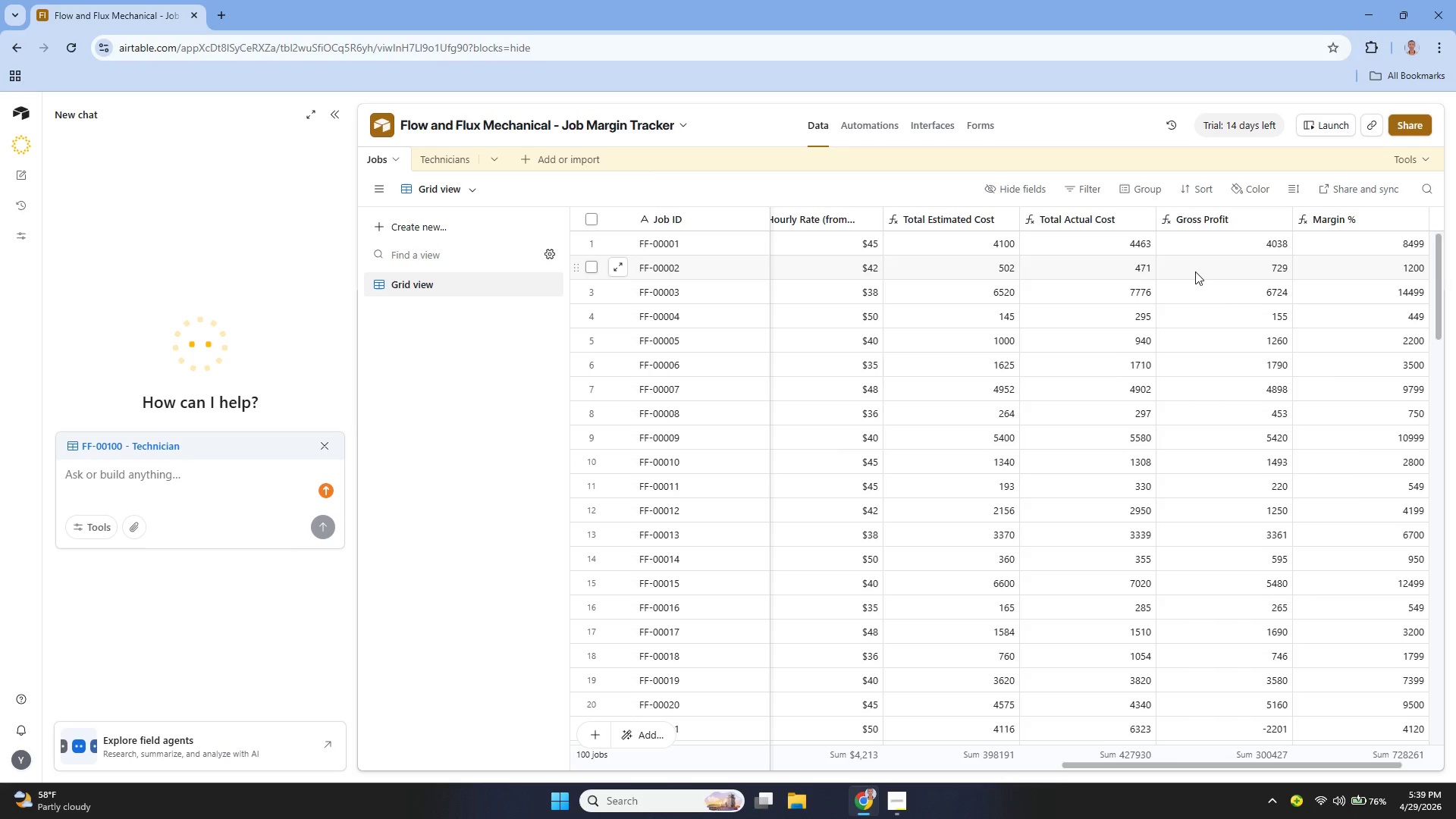 
wait(52.5)
 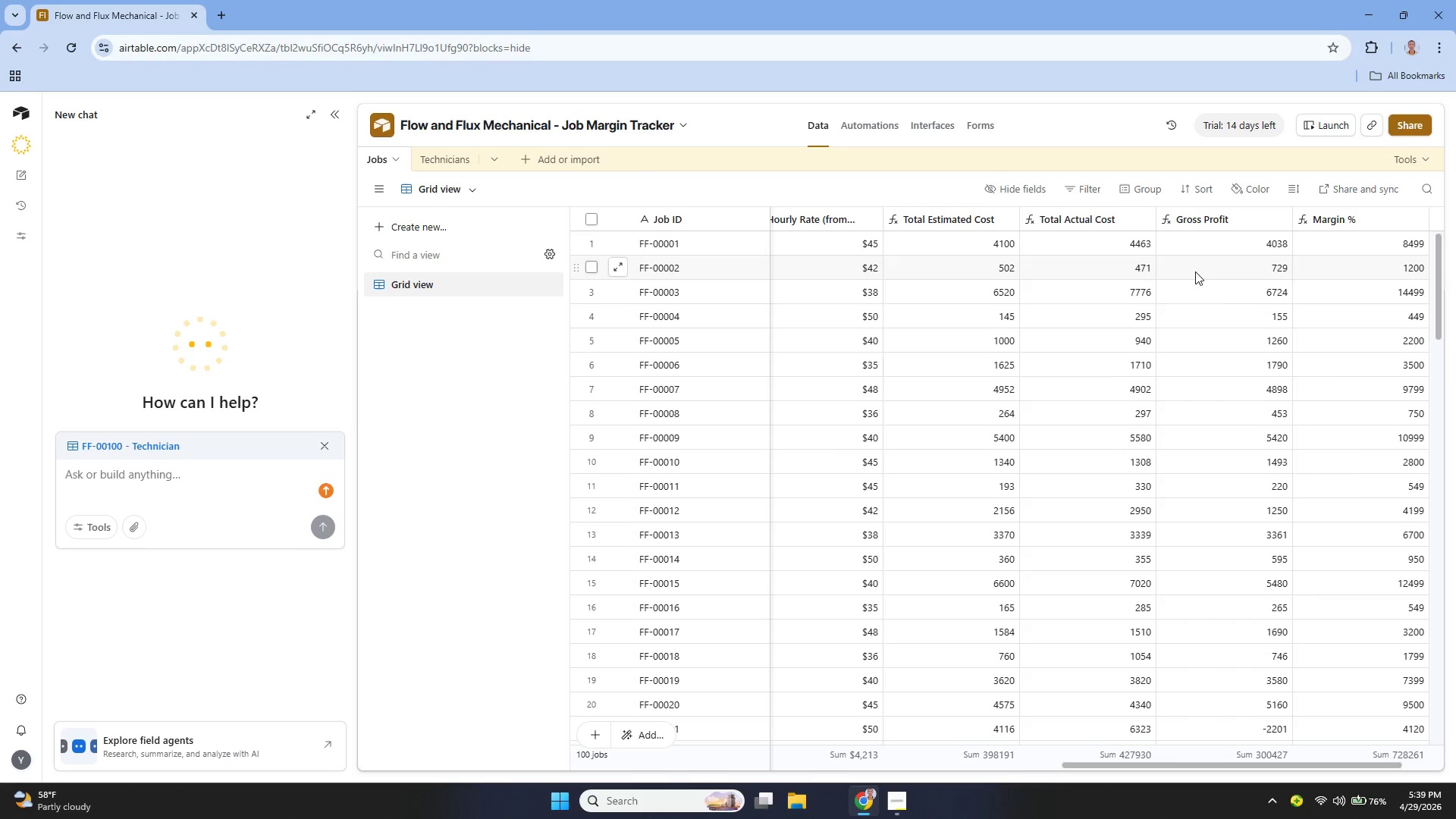 
left_click_drag(start_coordinate=[1042, 218], to_coordinate=[1091, 237])
 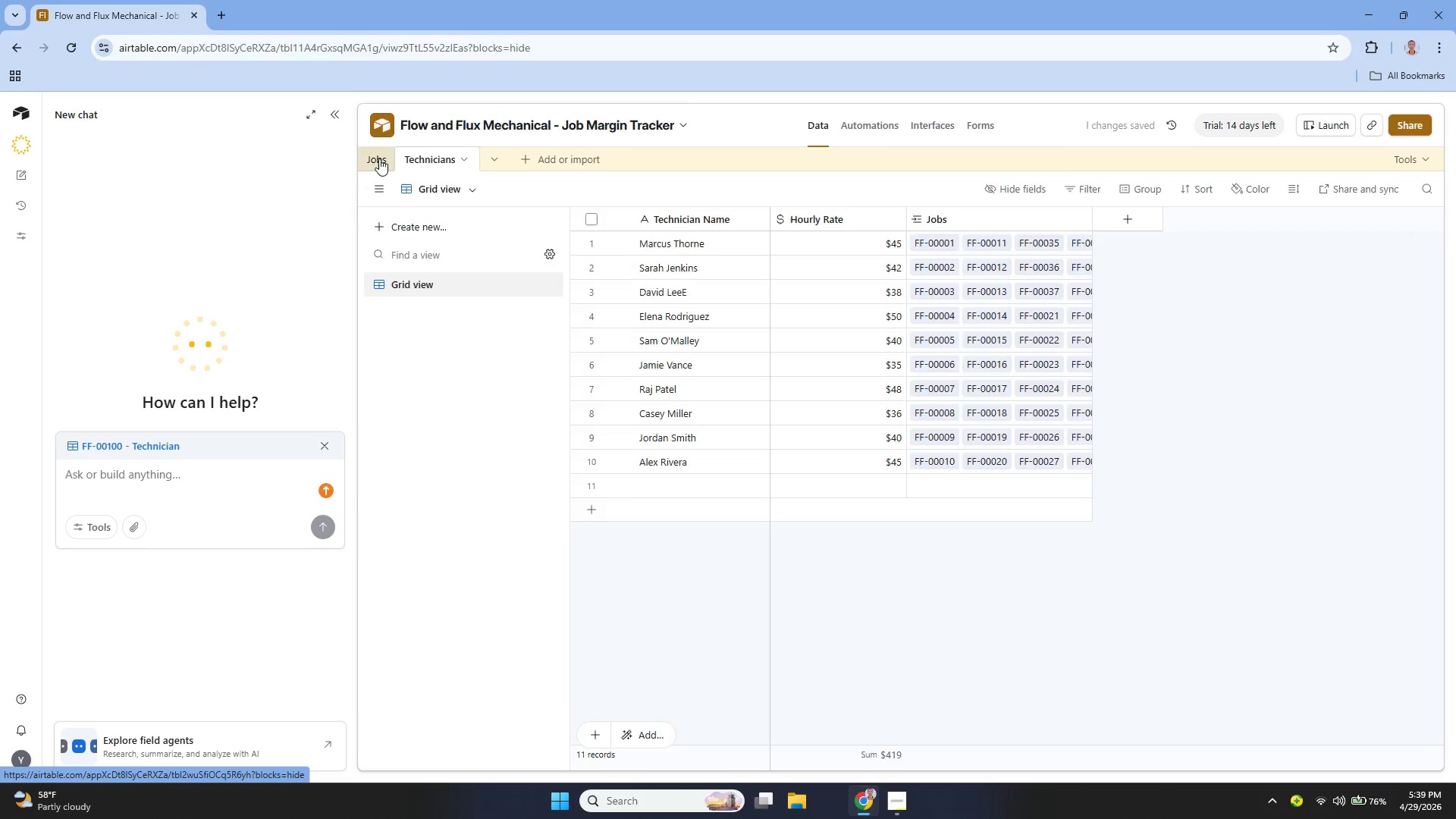 
wait(6.03)
 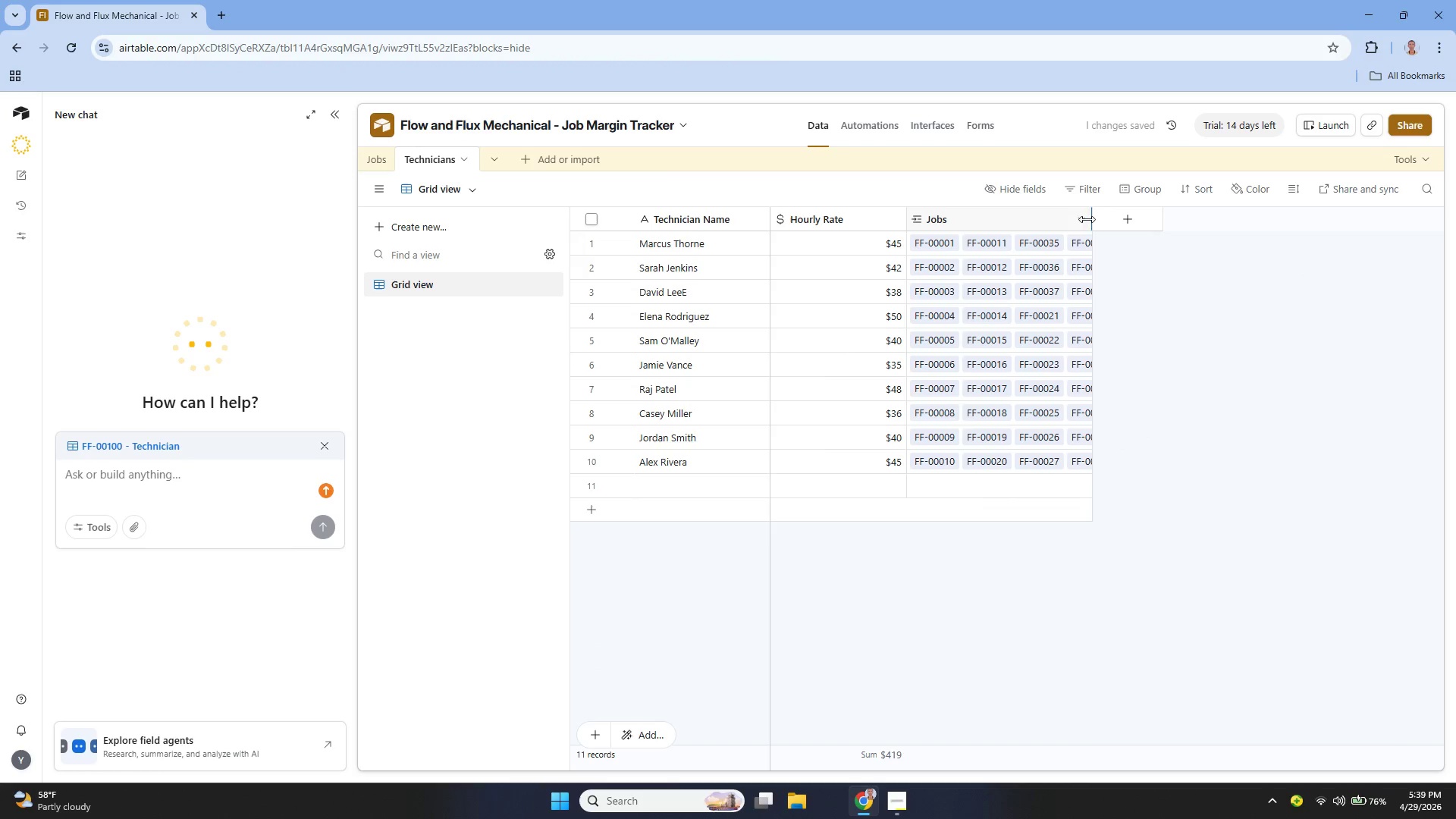 
scroll: coordinate [904, 339], scroll_direction: up, amount: 2.0
 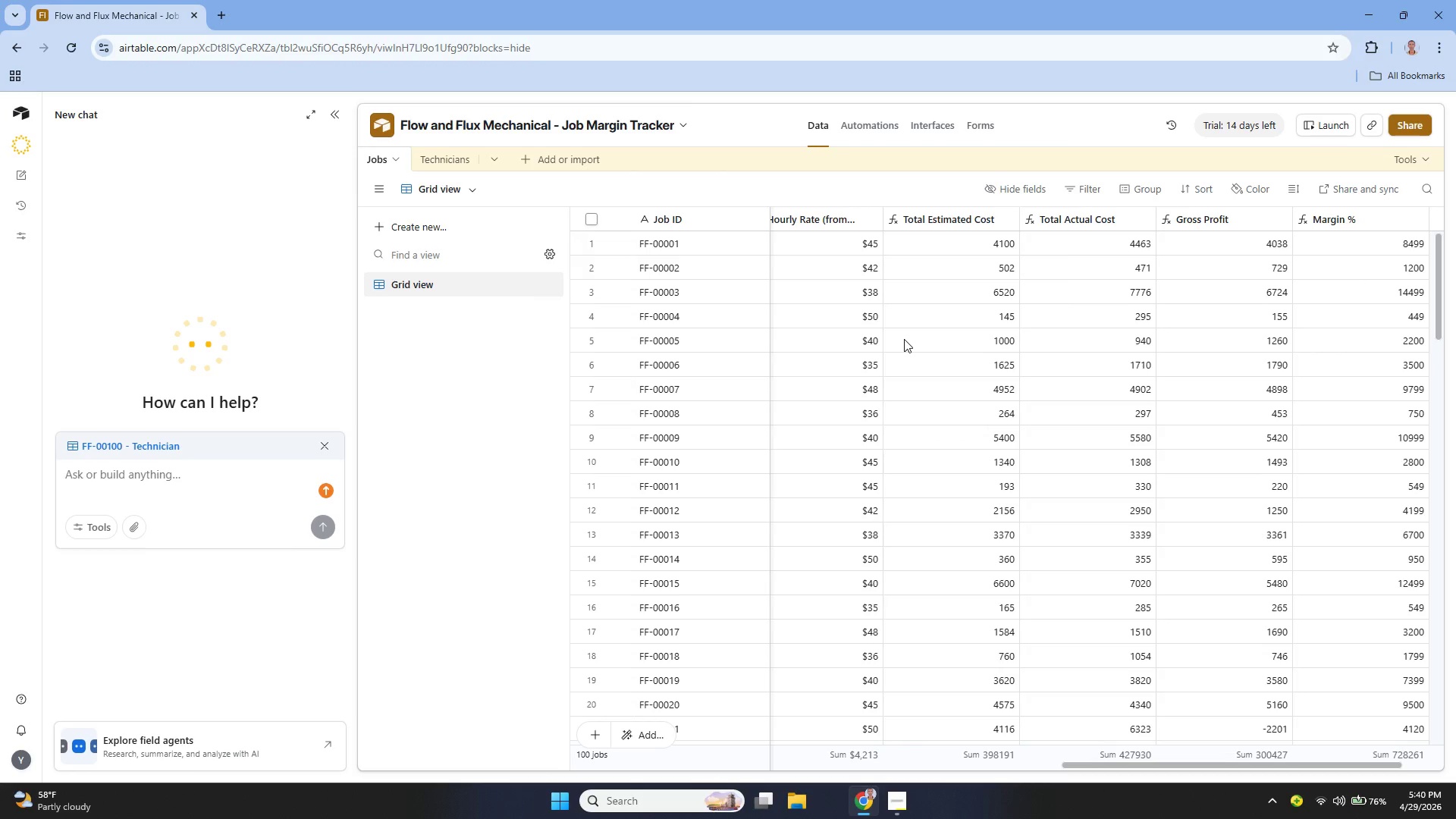 
wait(10.93)
 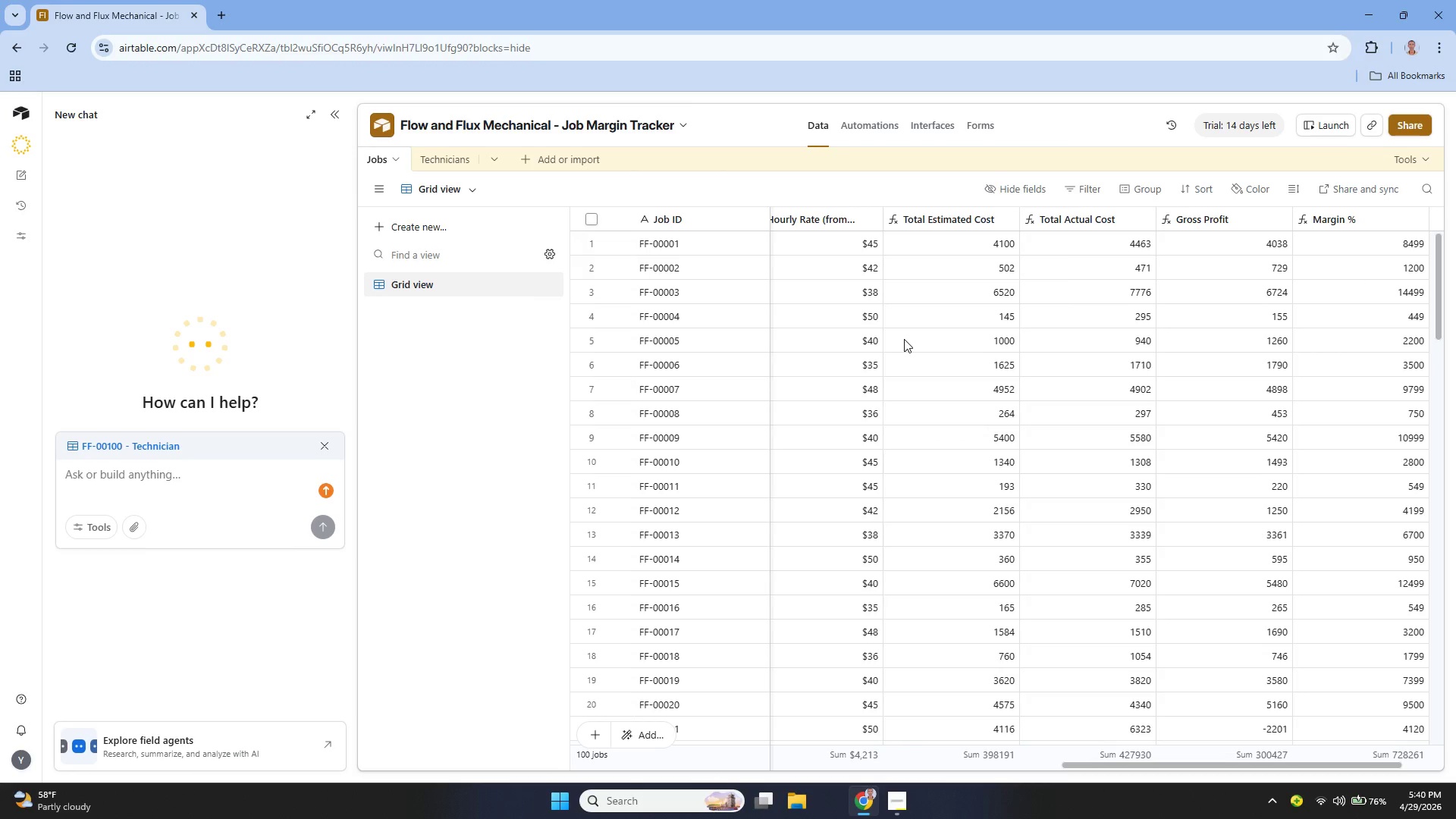 
left_click([1008, 220])
 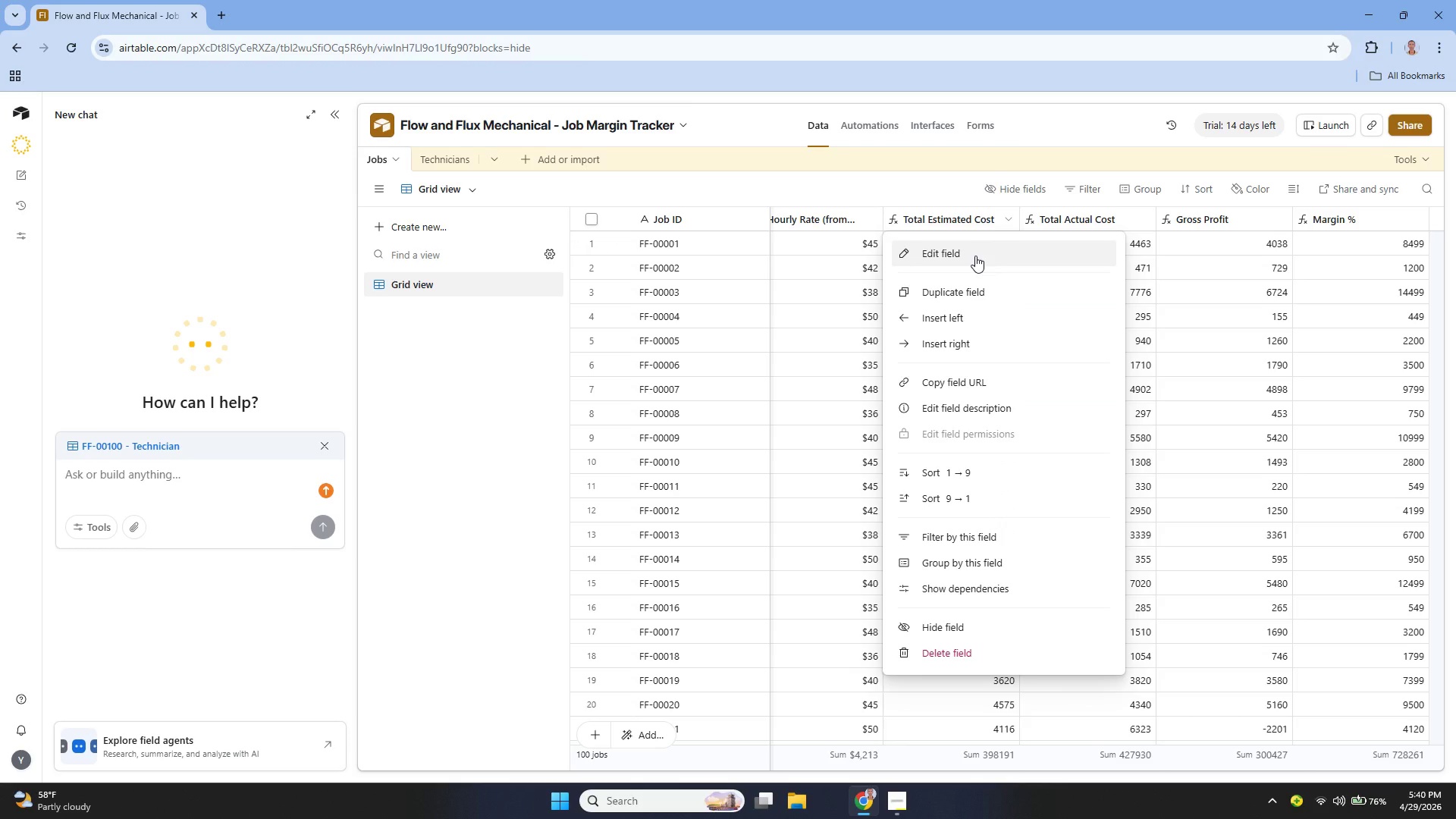 
left_click([975, 256])
 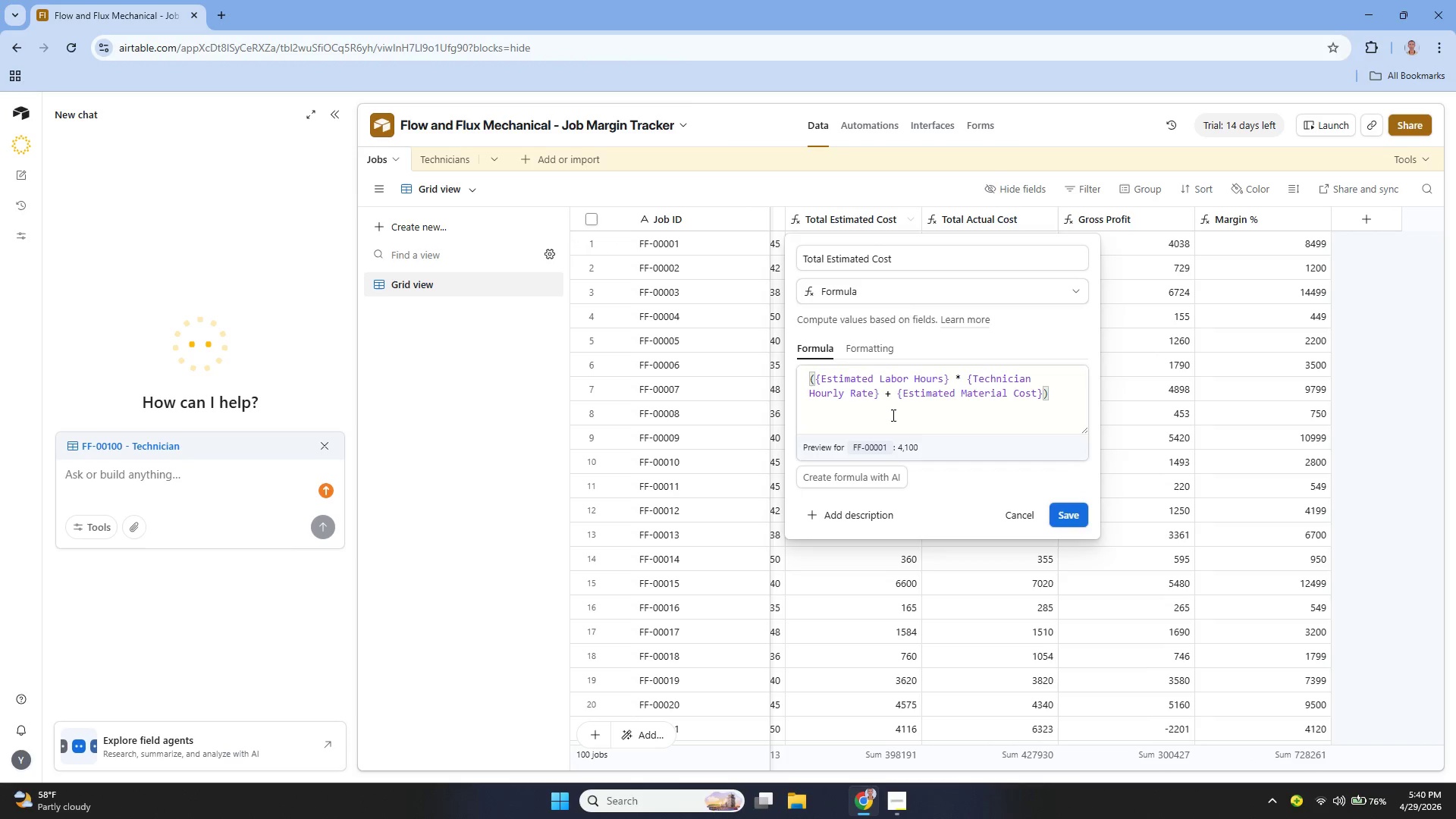 
mouse_move([888, 293])
 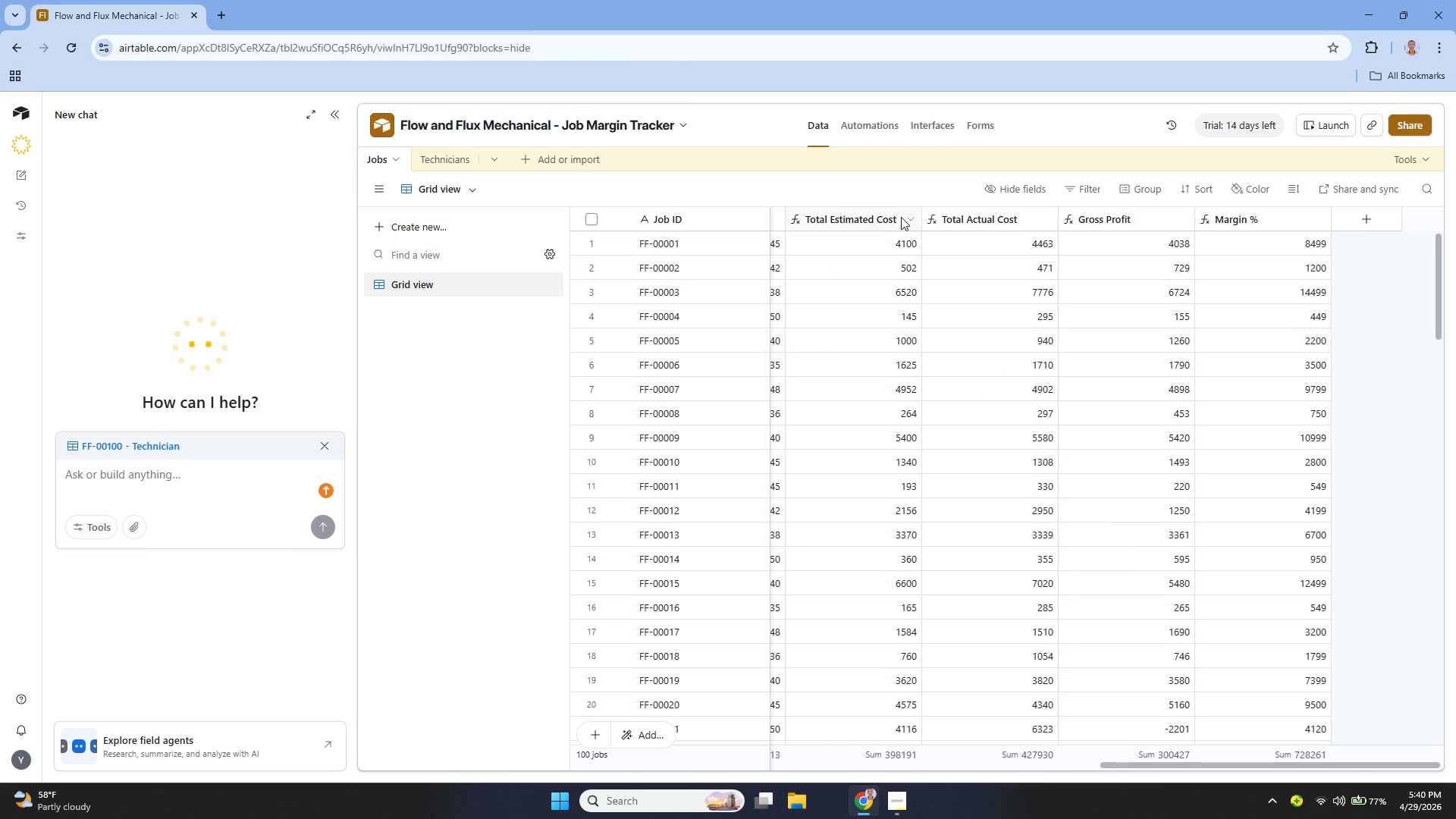 
wait(6.69)
 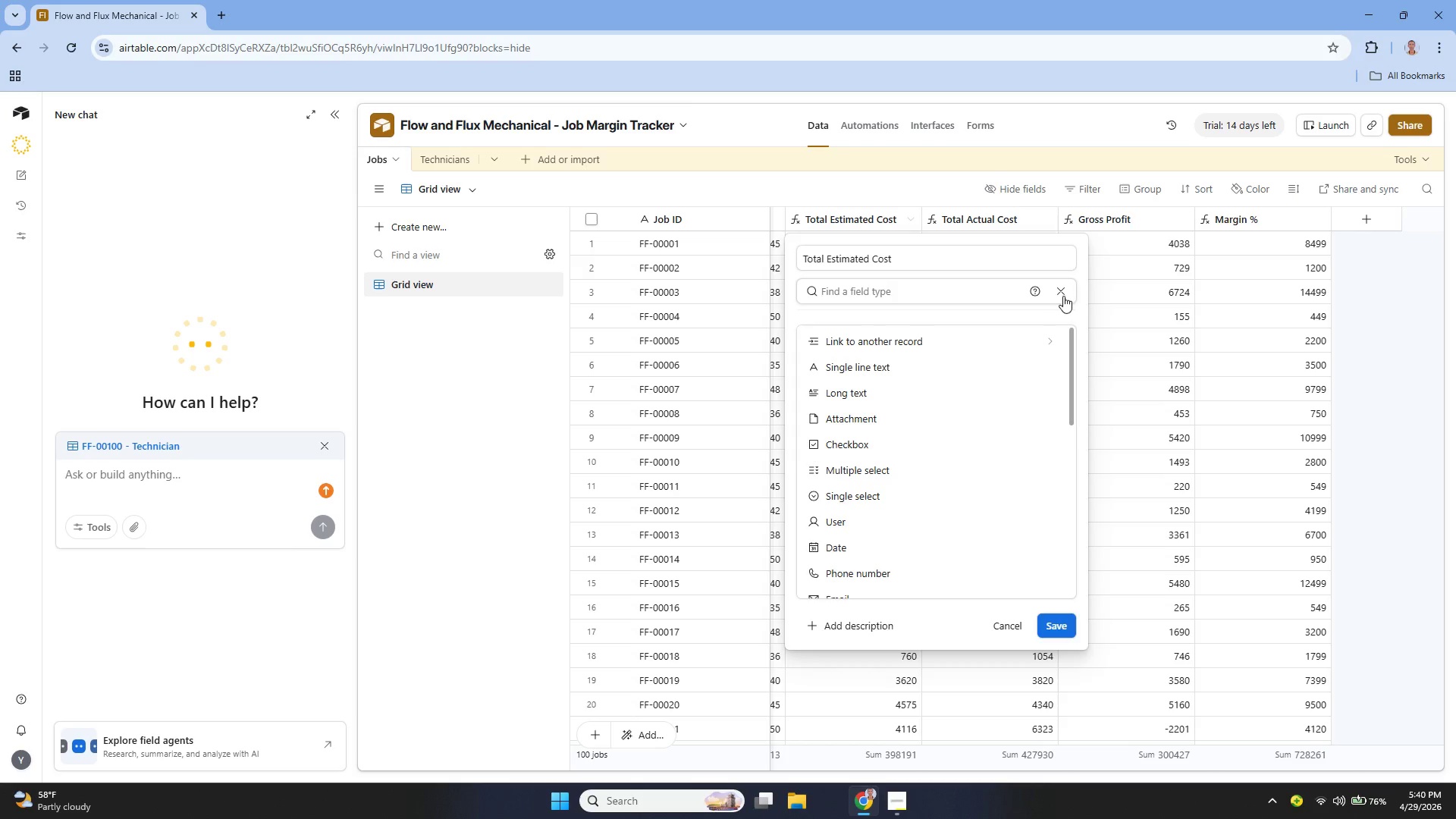 
left_click([914, 220])
 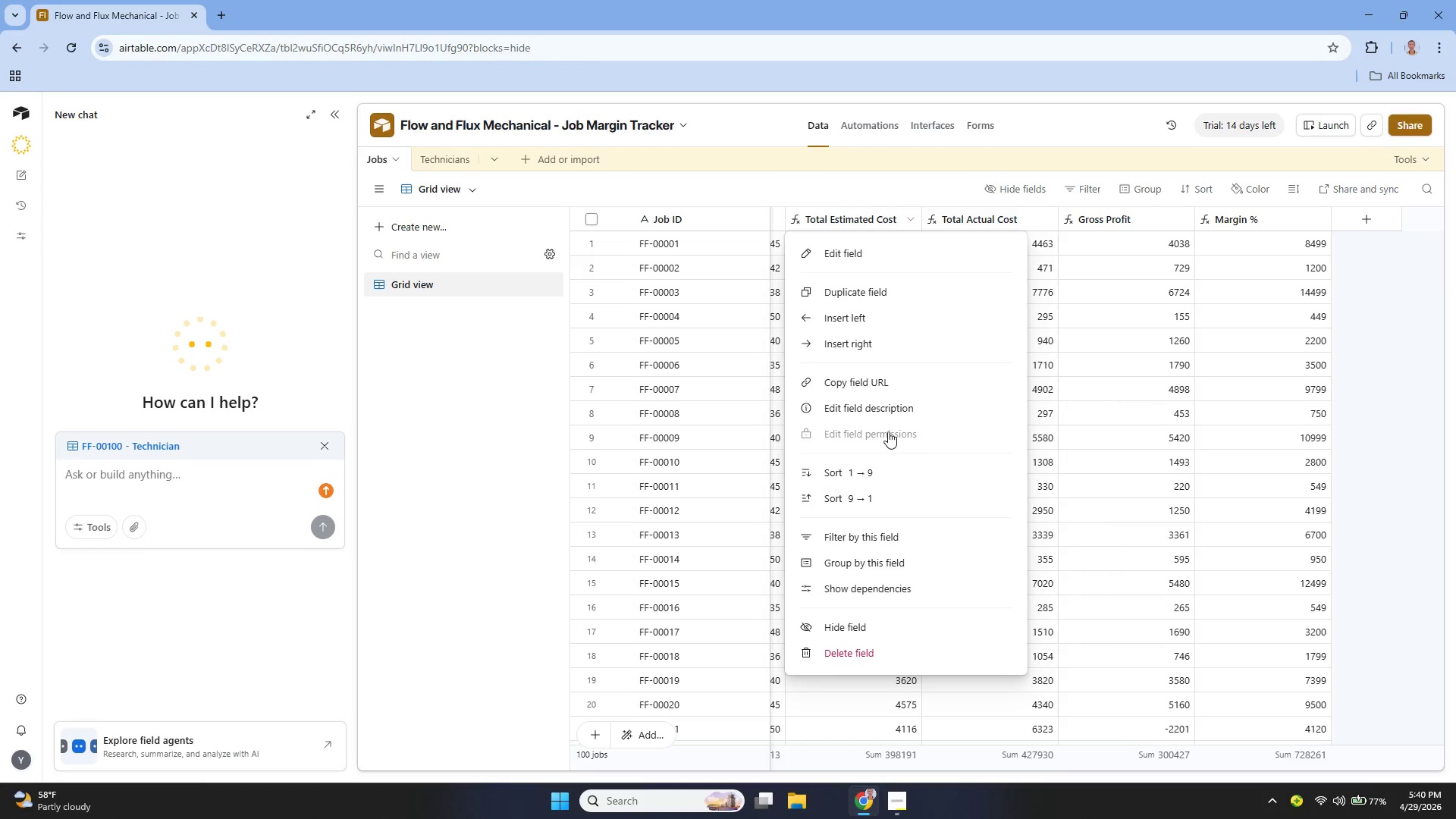 
wait(6.98)
 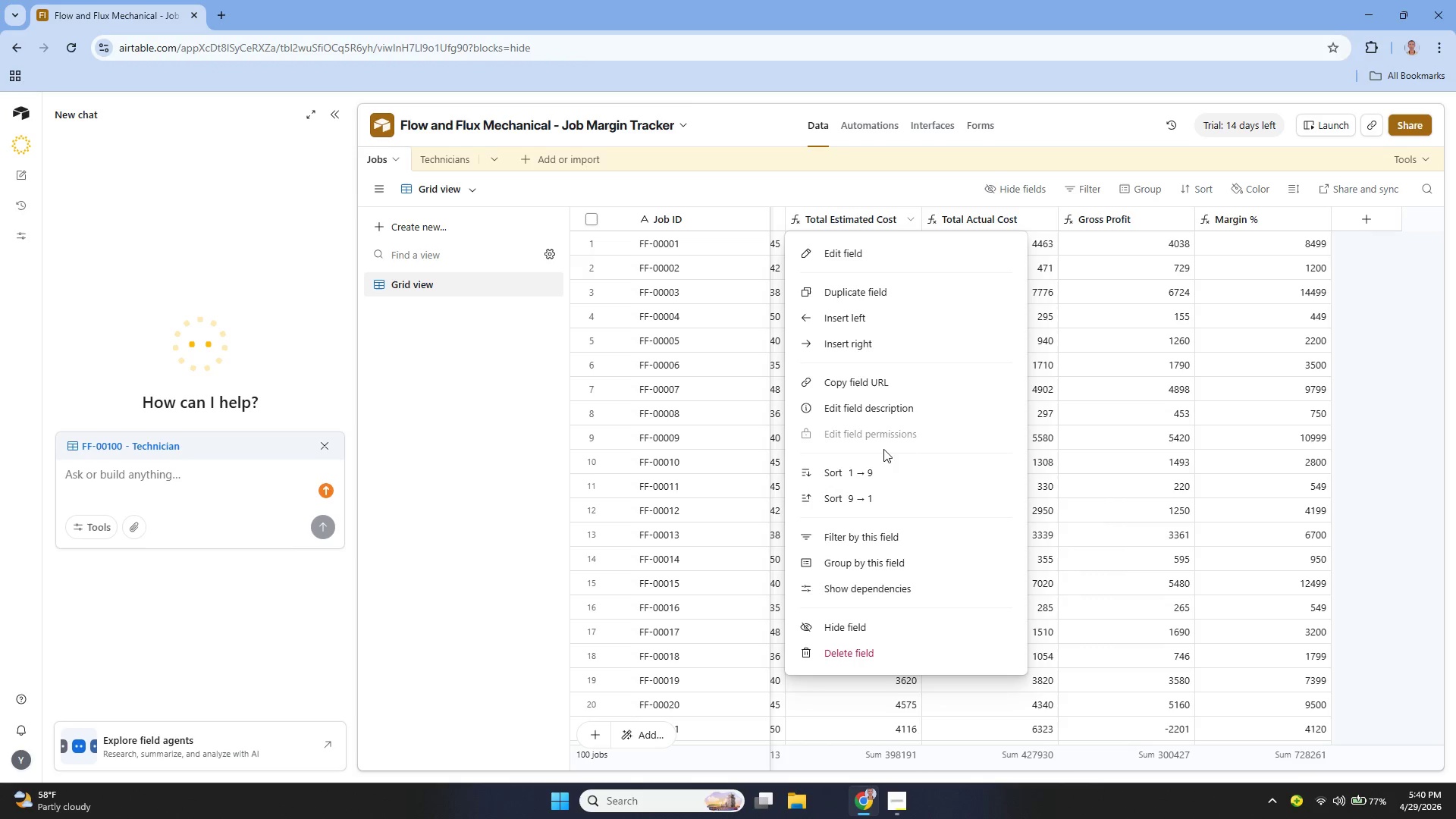 
scroll: coordinate [883, 408], scroll_direction: down, amount: 1.0
 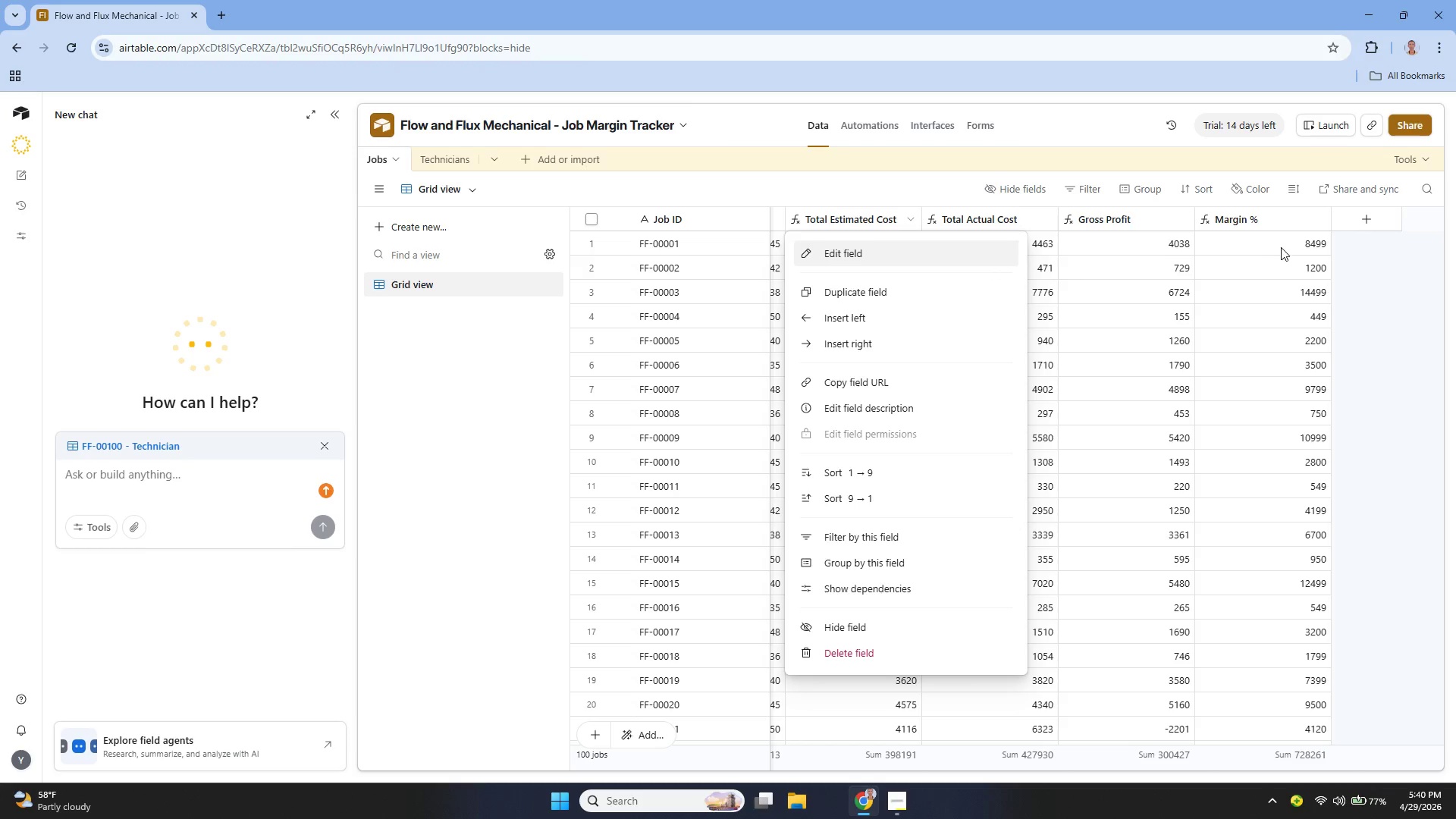 
left_click([1286, 247])
 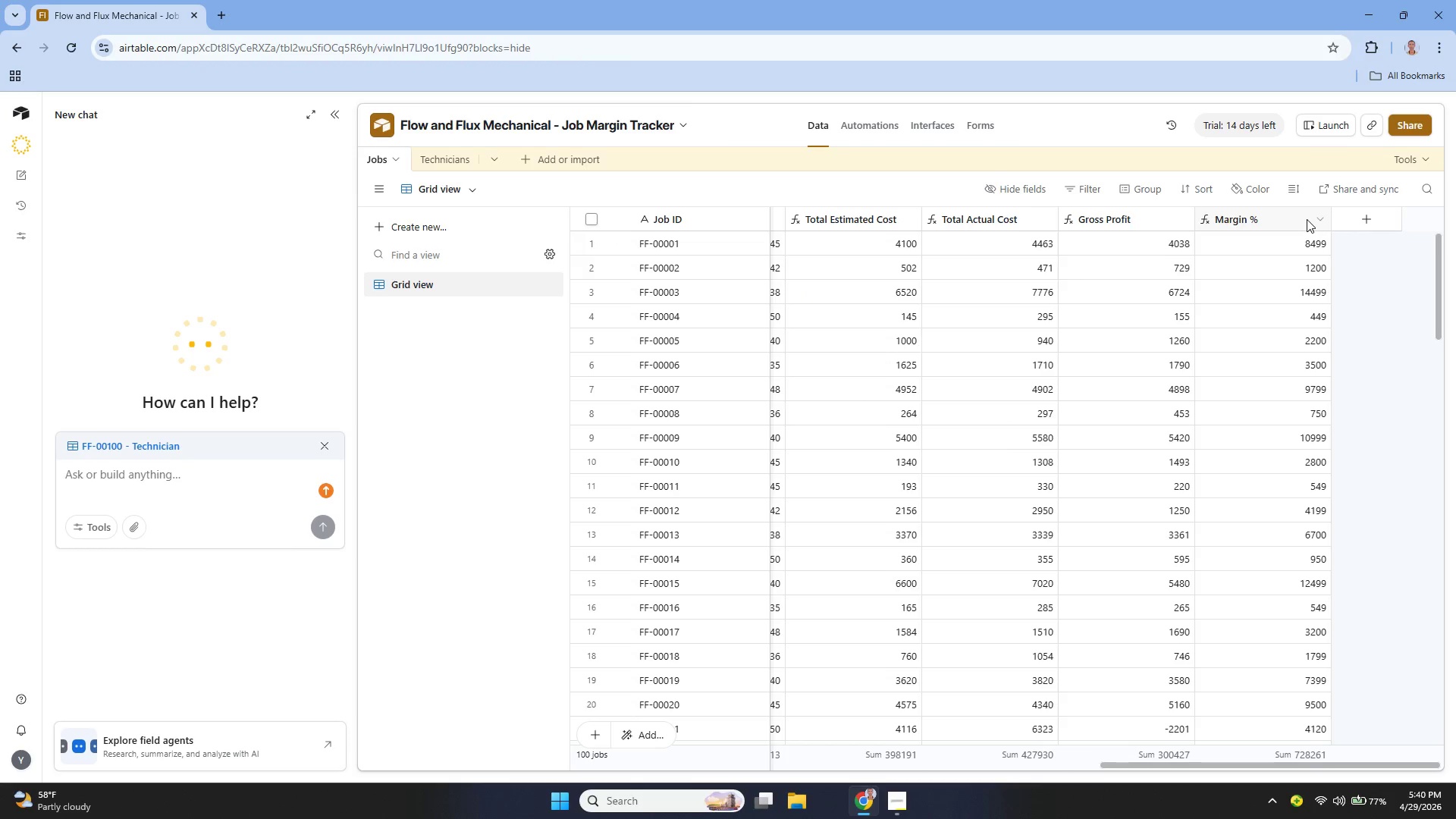 
left_click([1320, 219])
 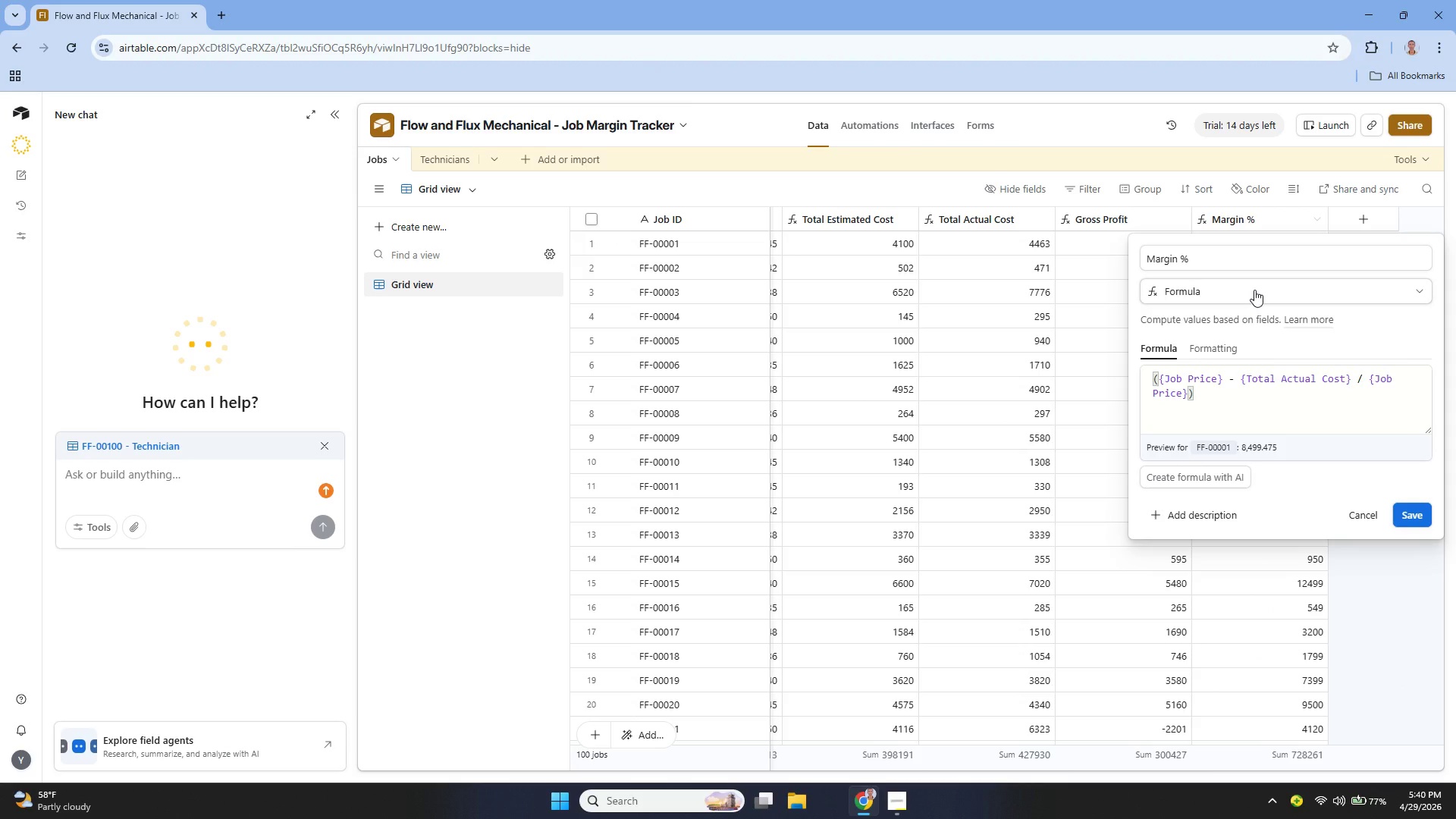 
left_click([1207, 349])
 